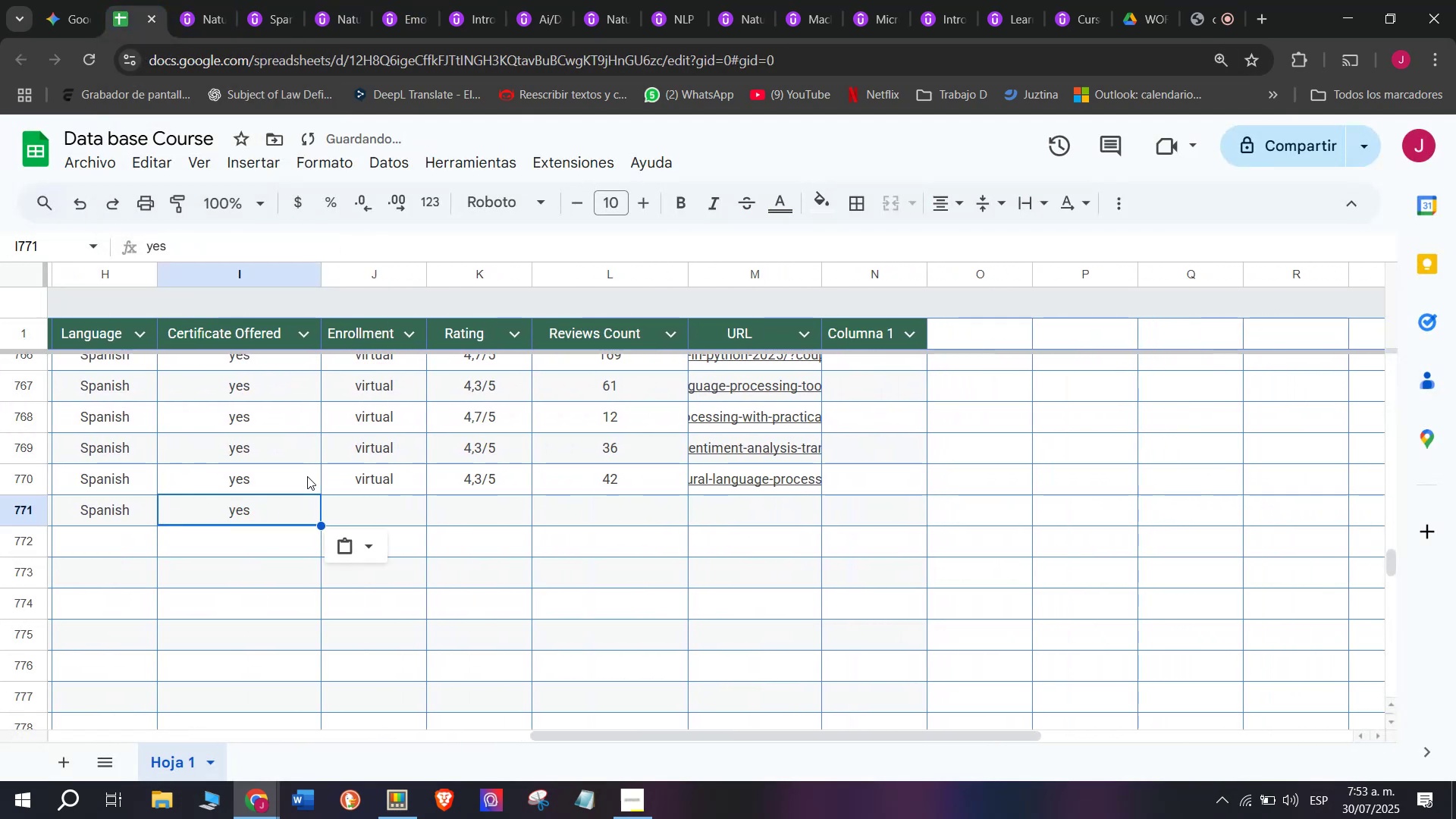 
key(Control+ControlLeft)
 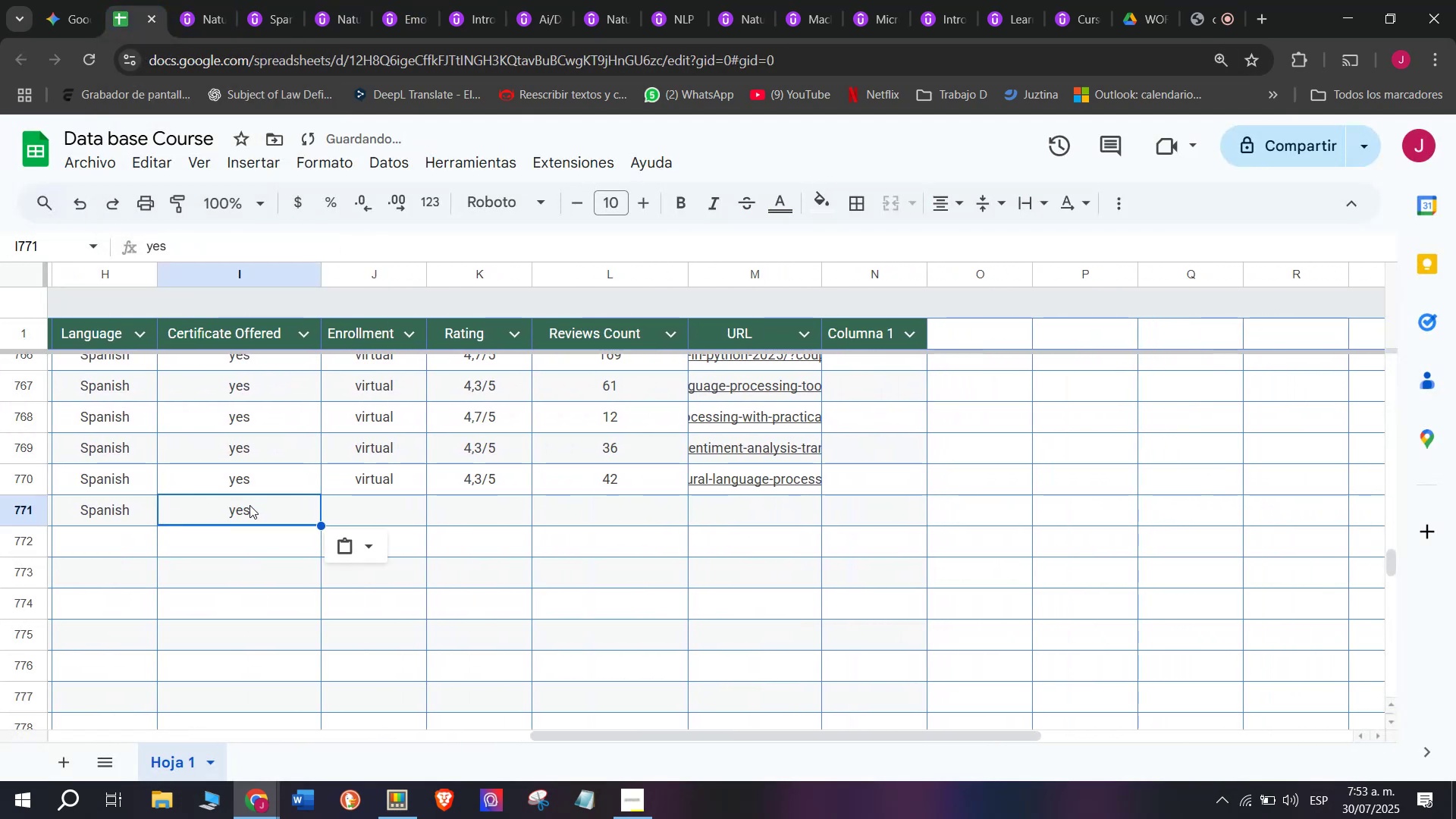 
key(Control+V)
 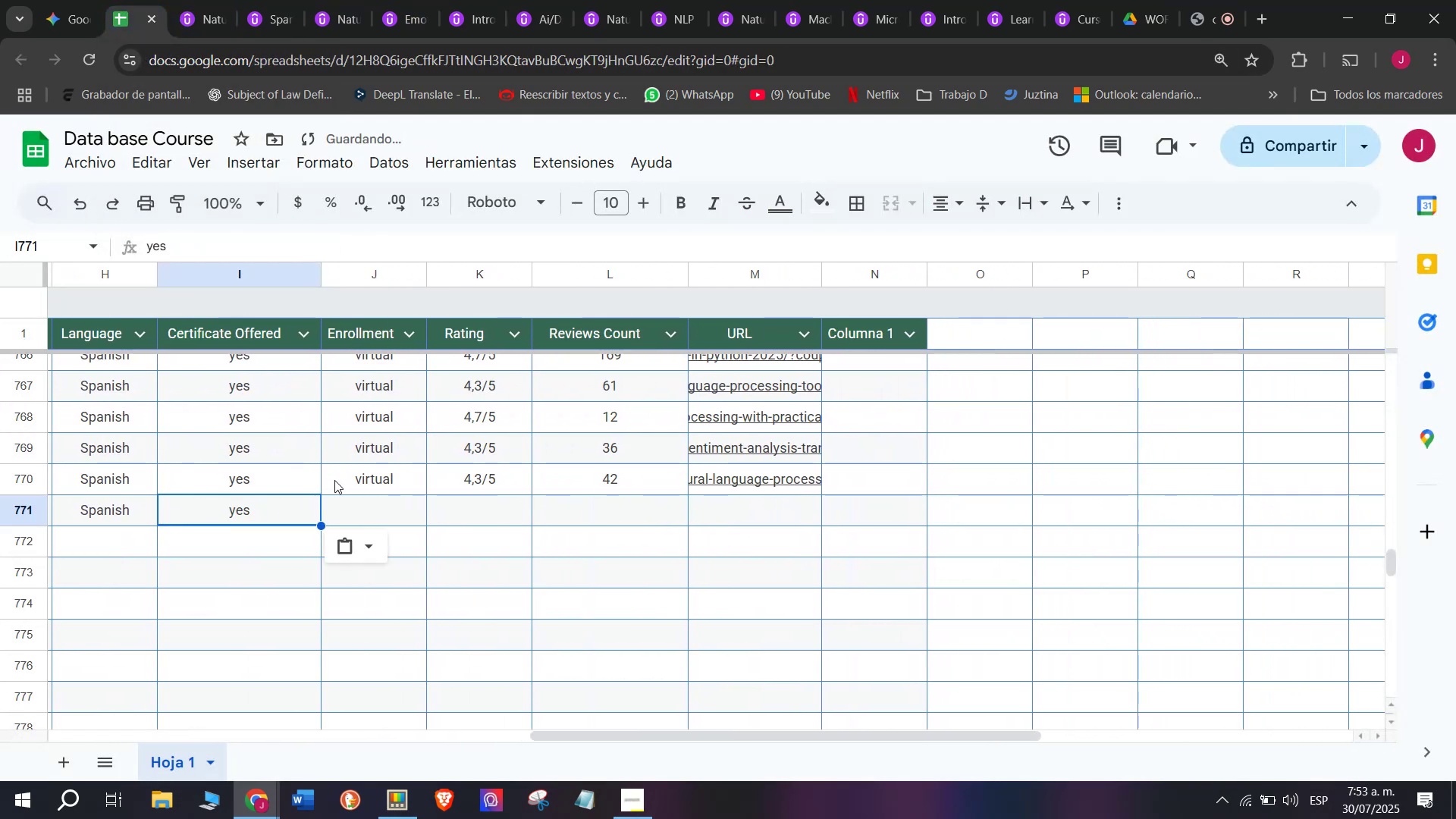 
left_click([355, 480])
 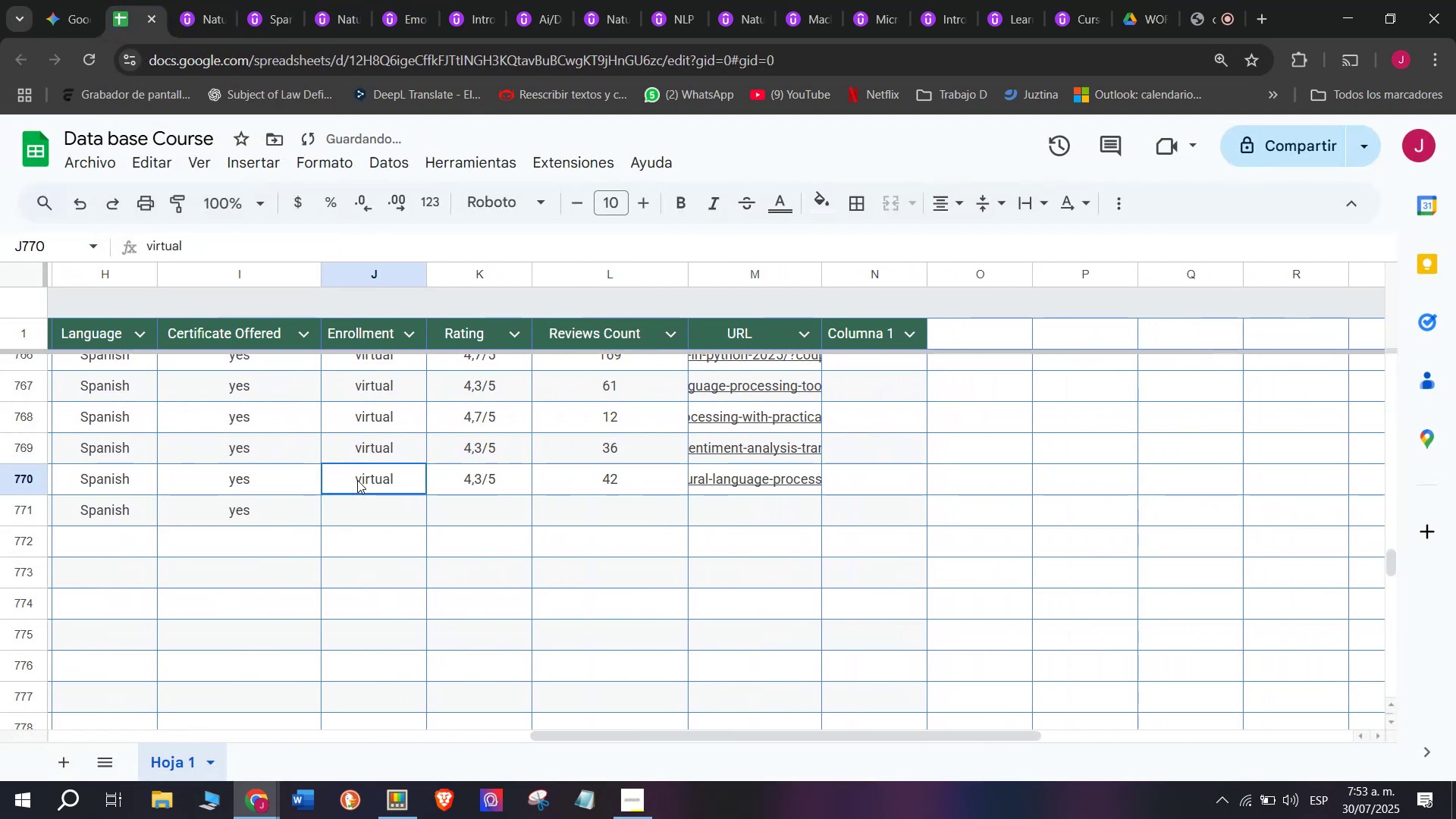 
key(Break)
 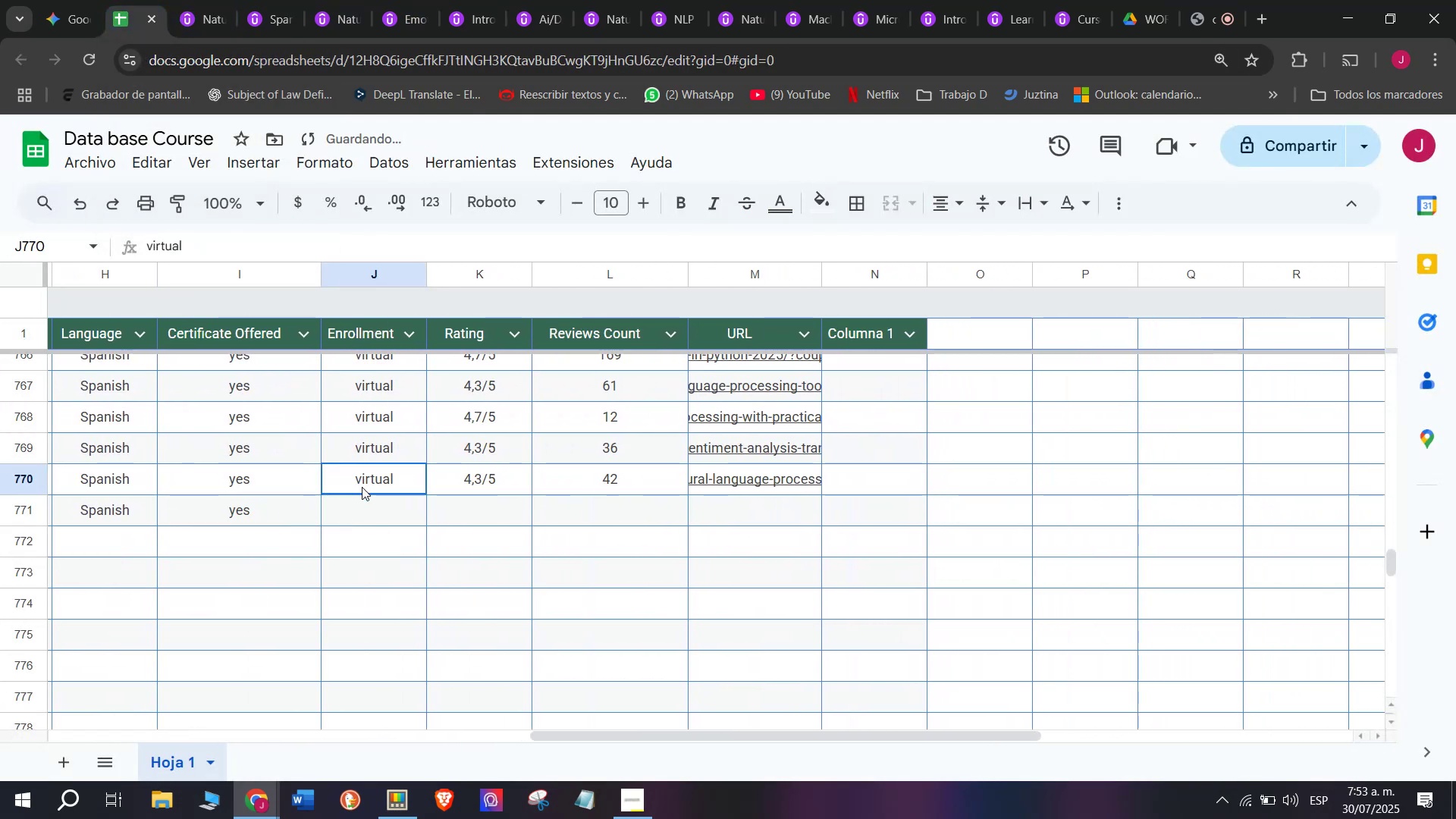 
key(Control+ControlLeft)
 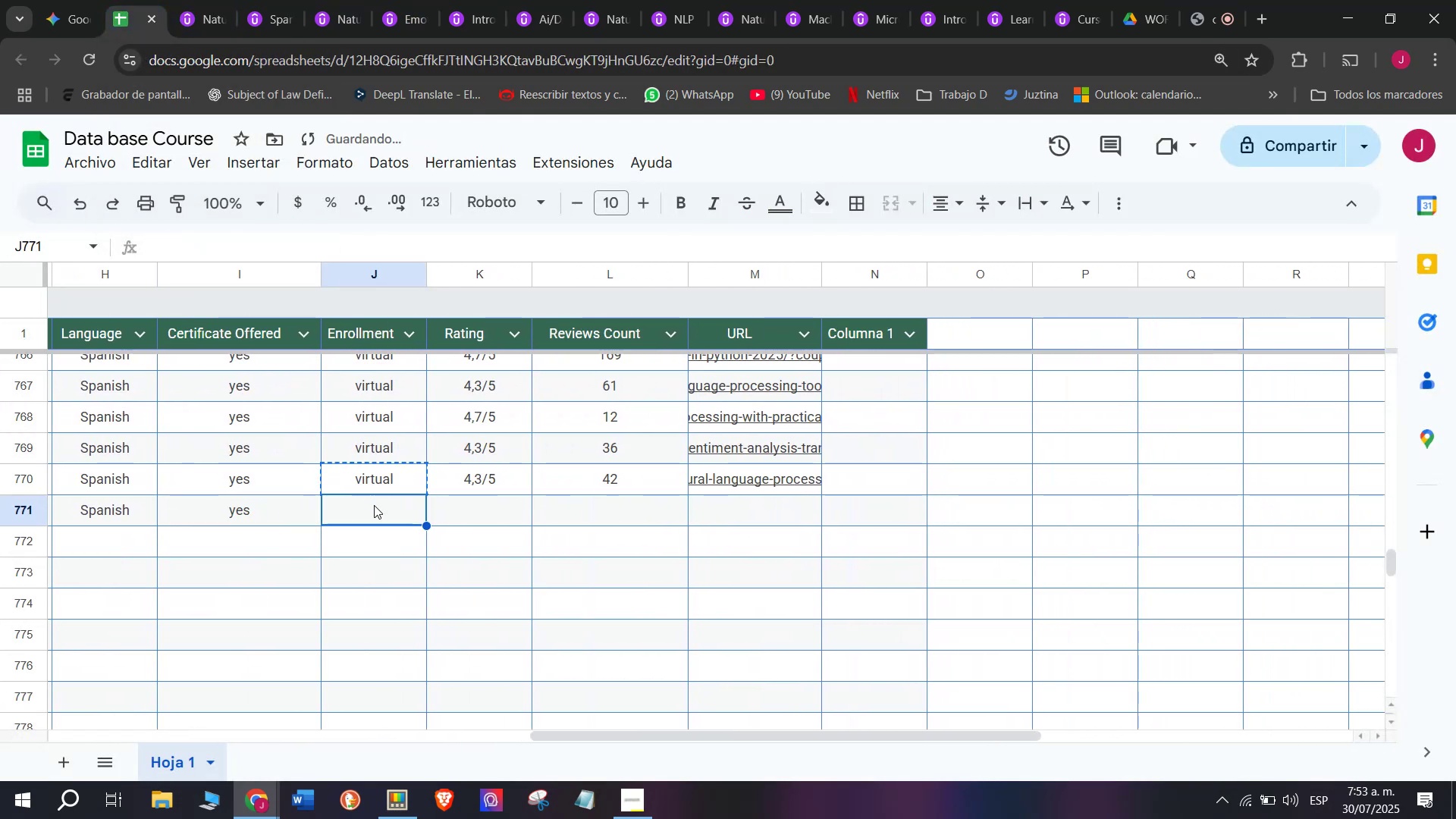 
key(Control+C)
 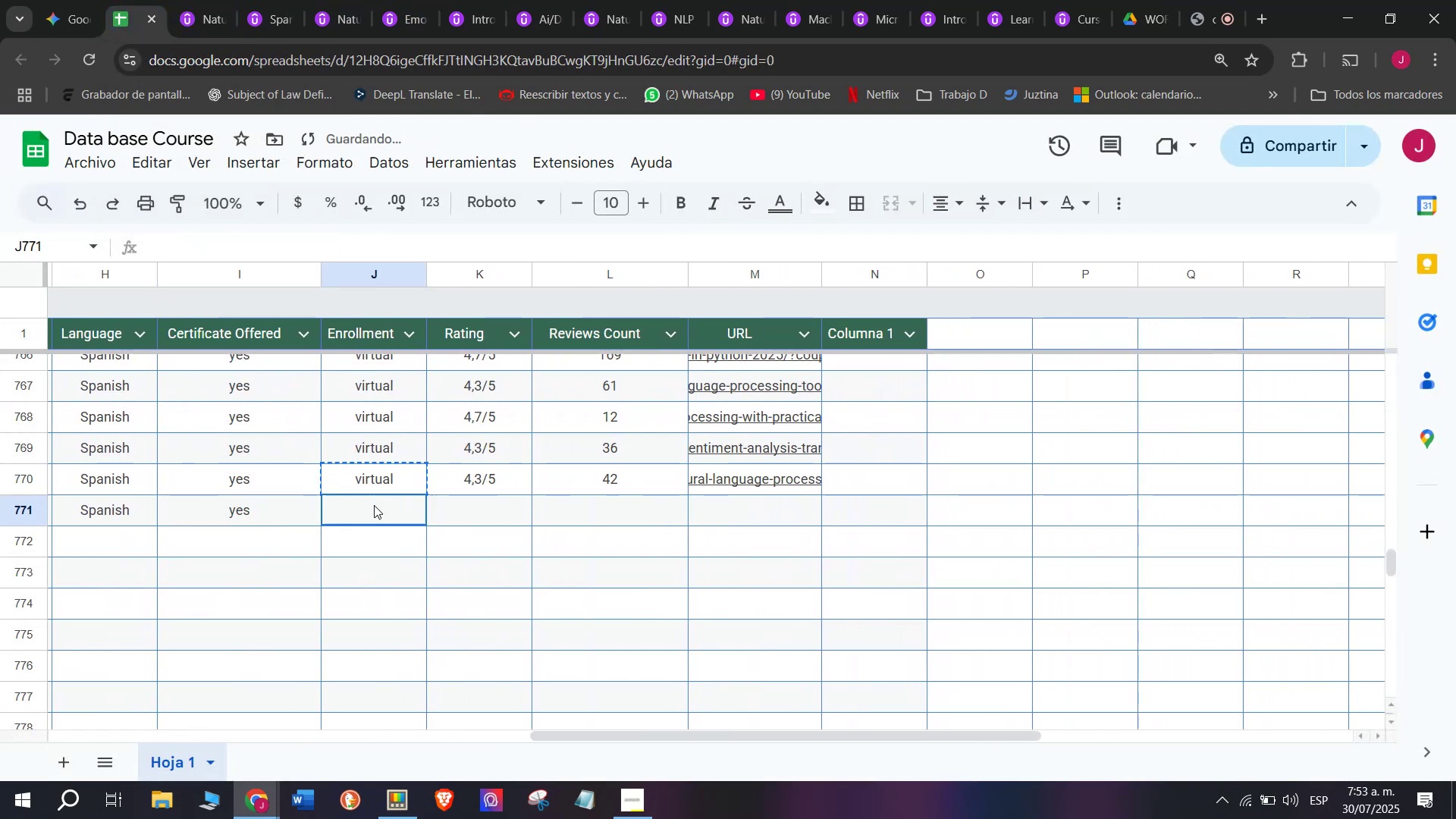 
left_click([374, 505])
 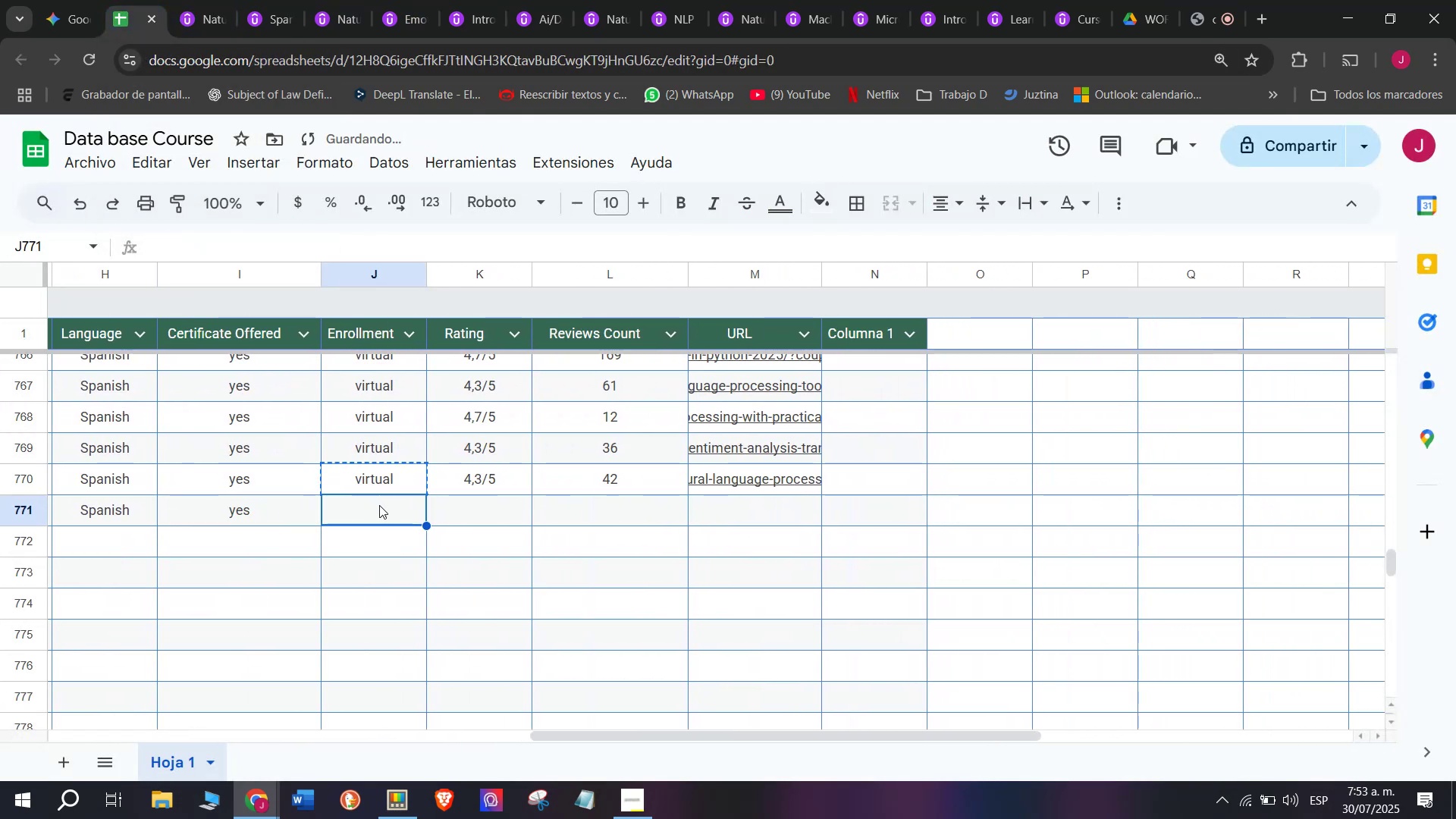 
key(Z)
 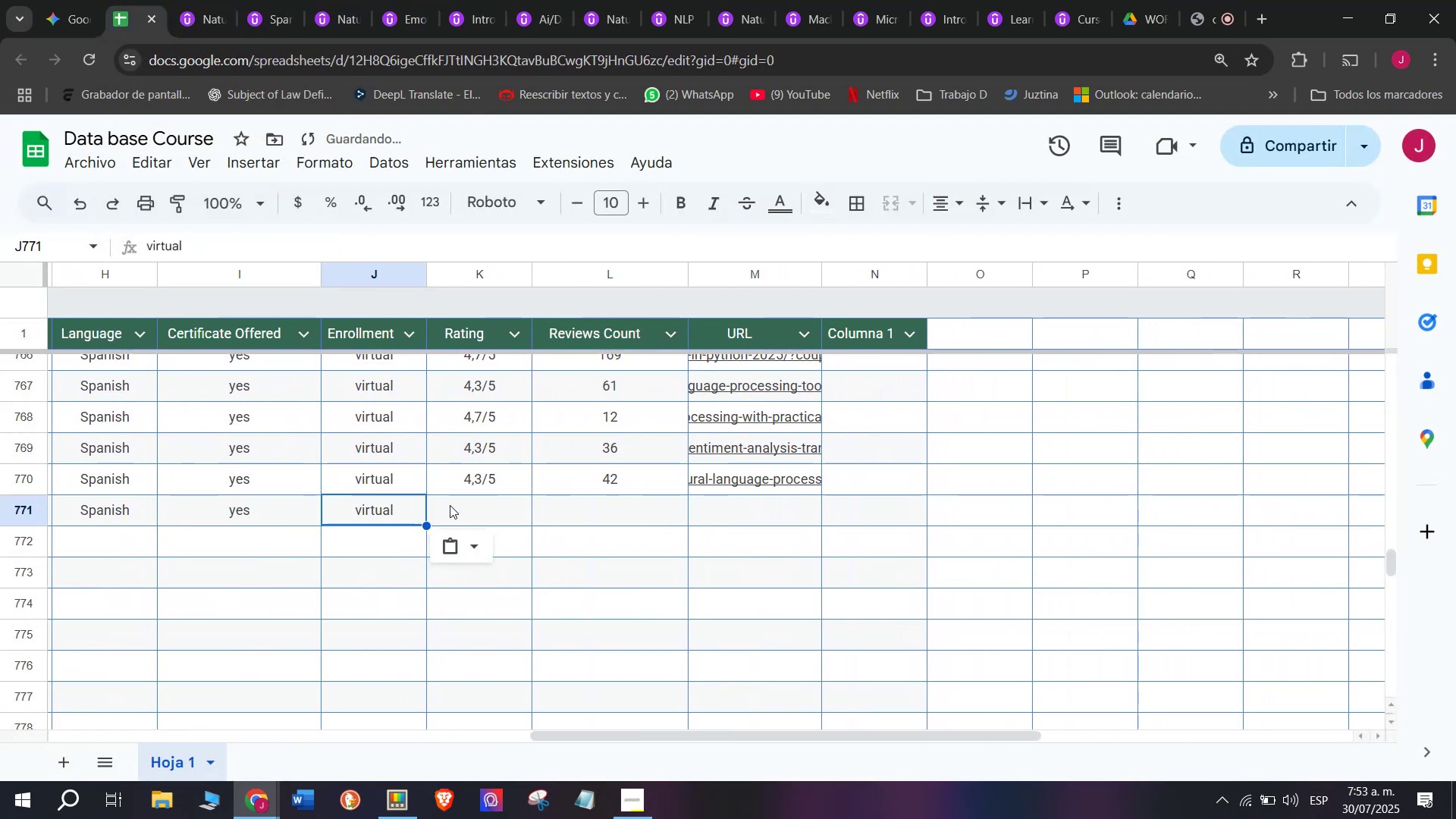 
key(Control+ControlLeft)
 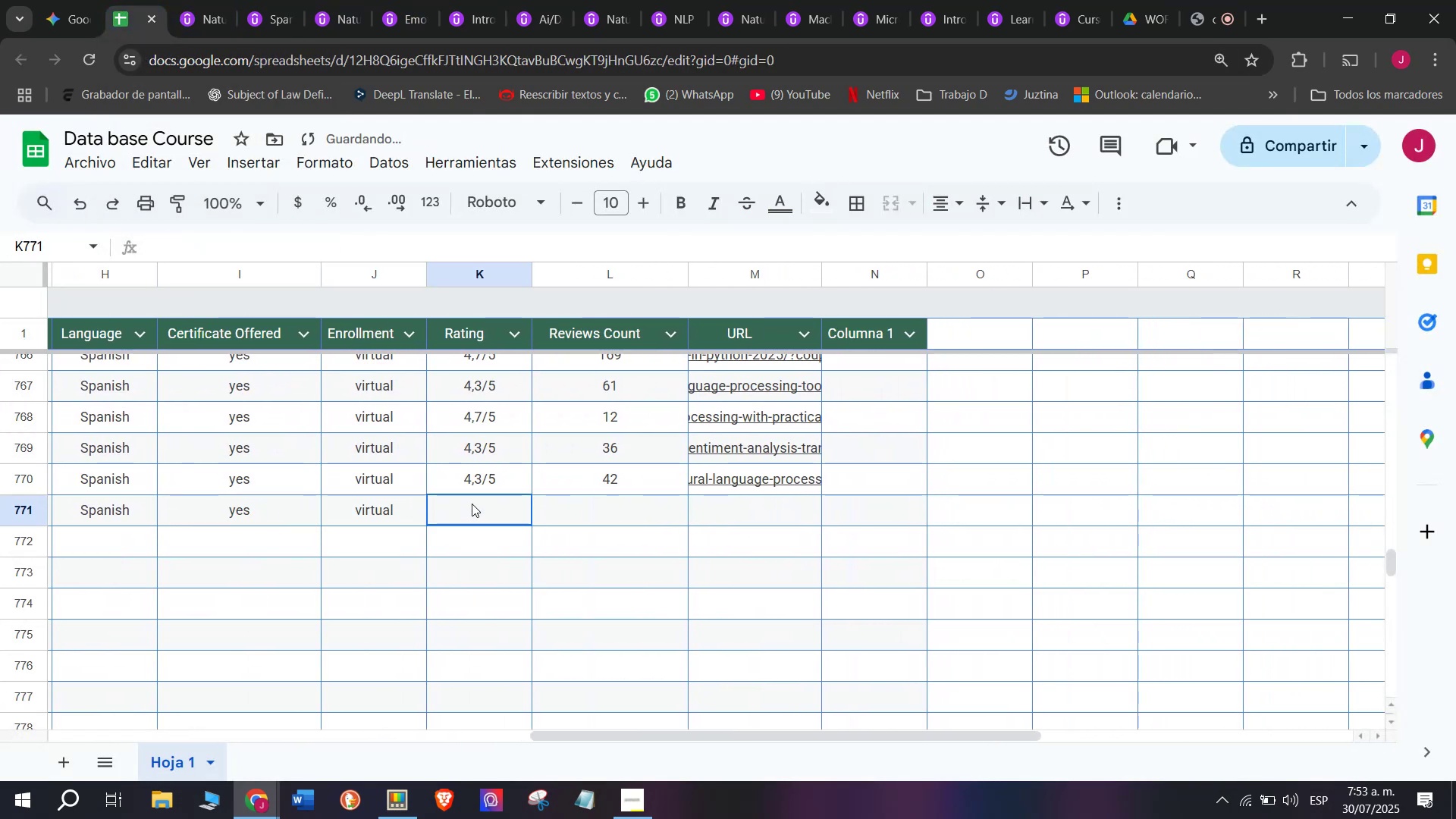 
key(Control+V)
 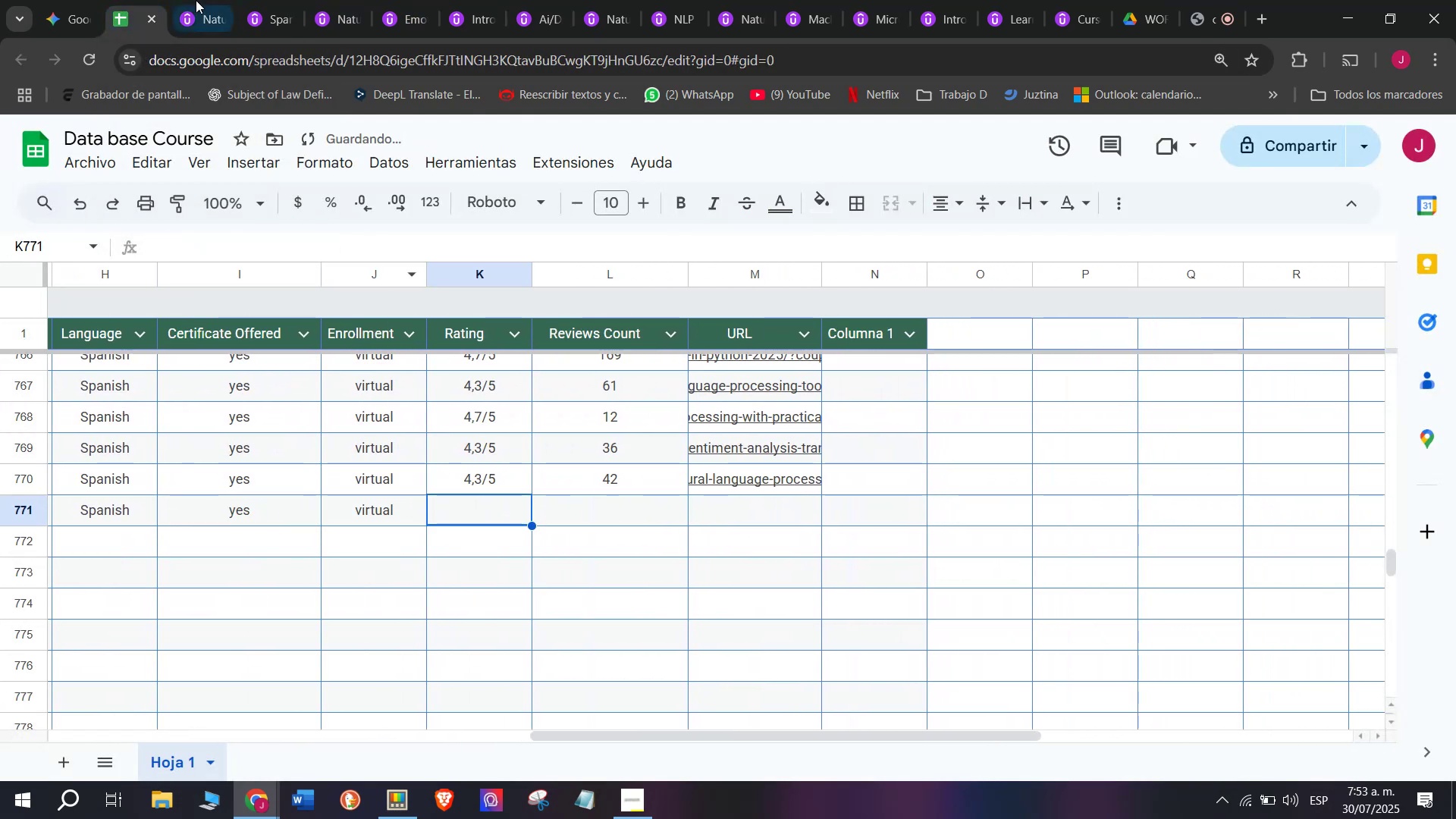 
left_click([185, 0])
 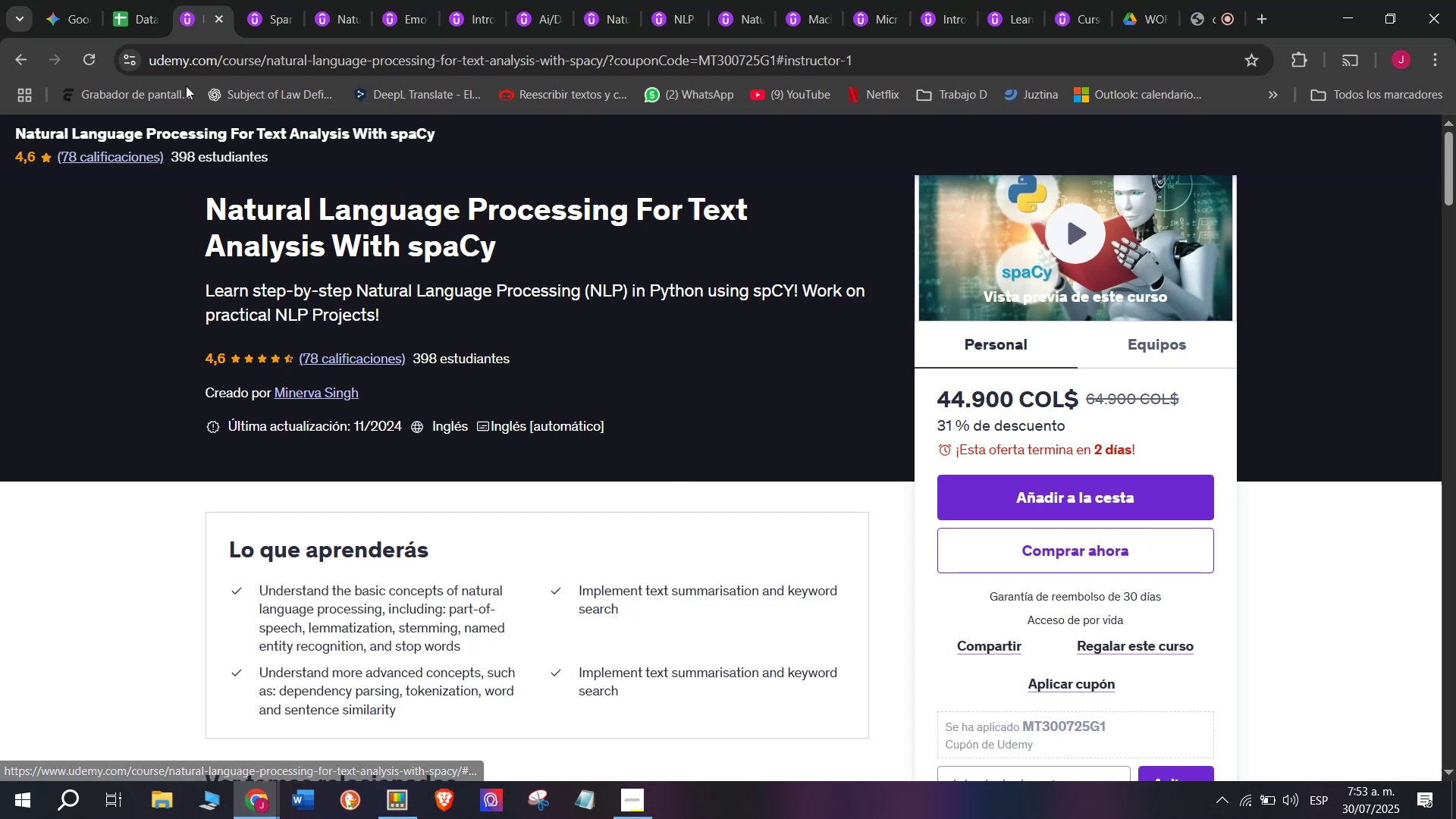 
left_click([129, 0])
 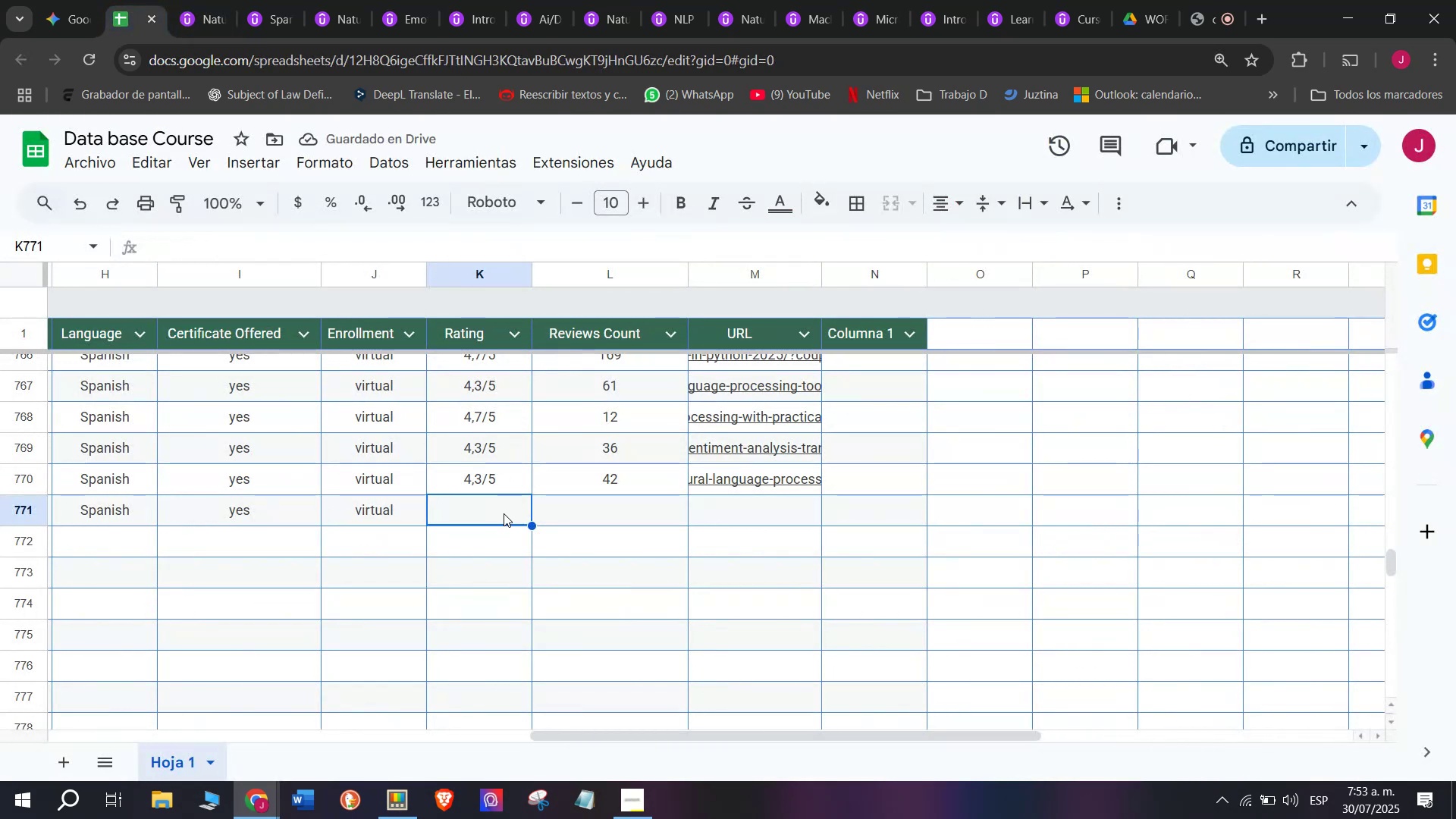 
left_click([489, 477])
 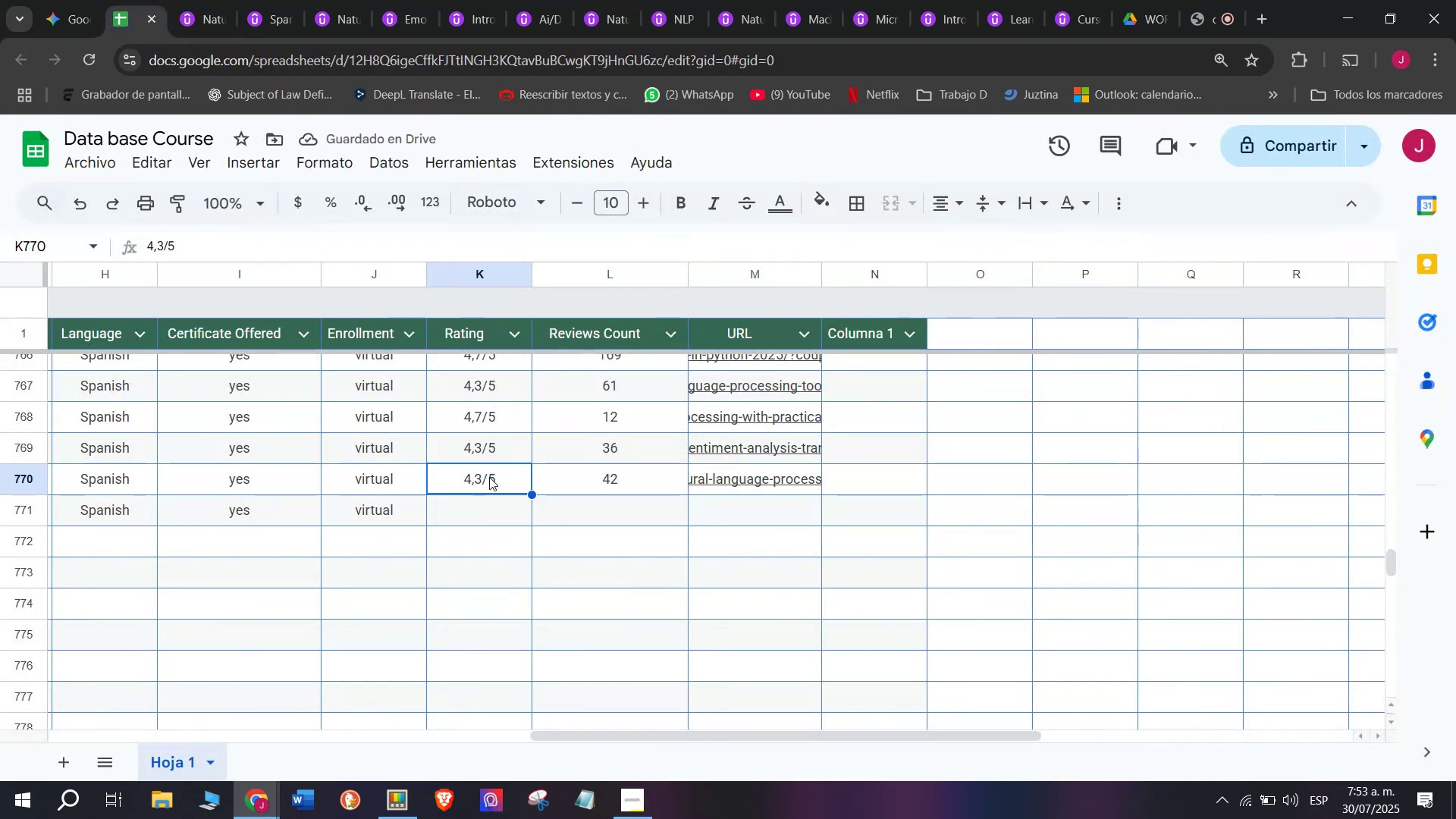 
key(Control+ControlLeft)
 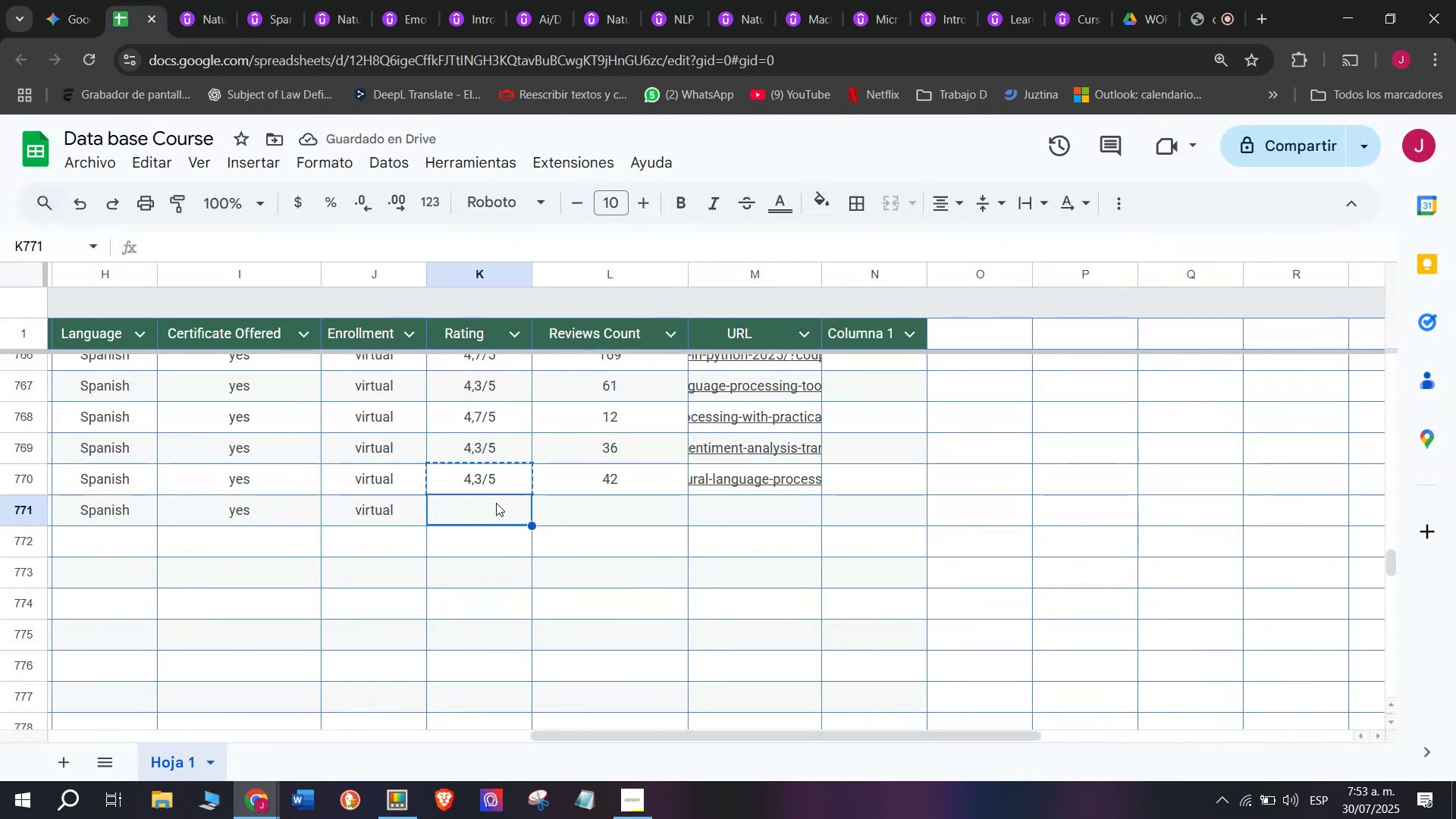 
key(Break)
 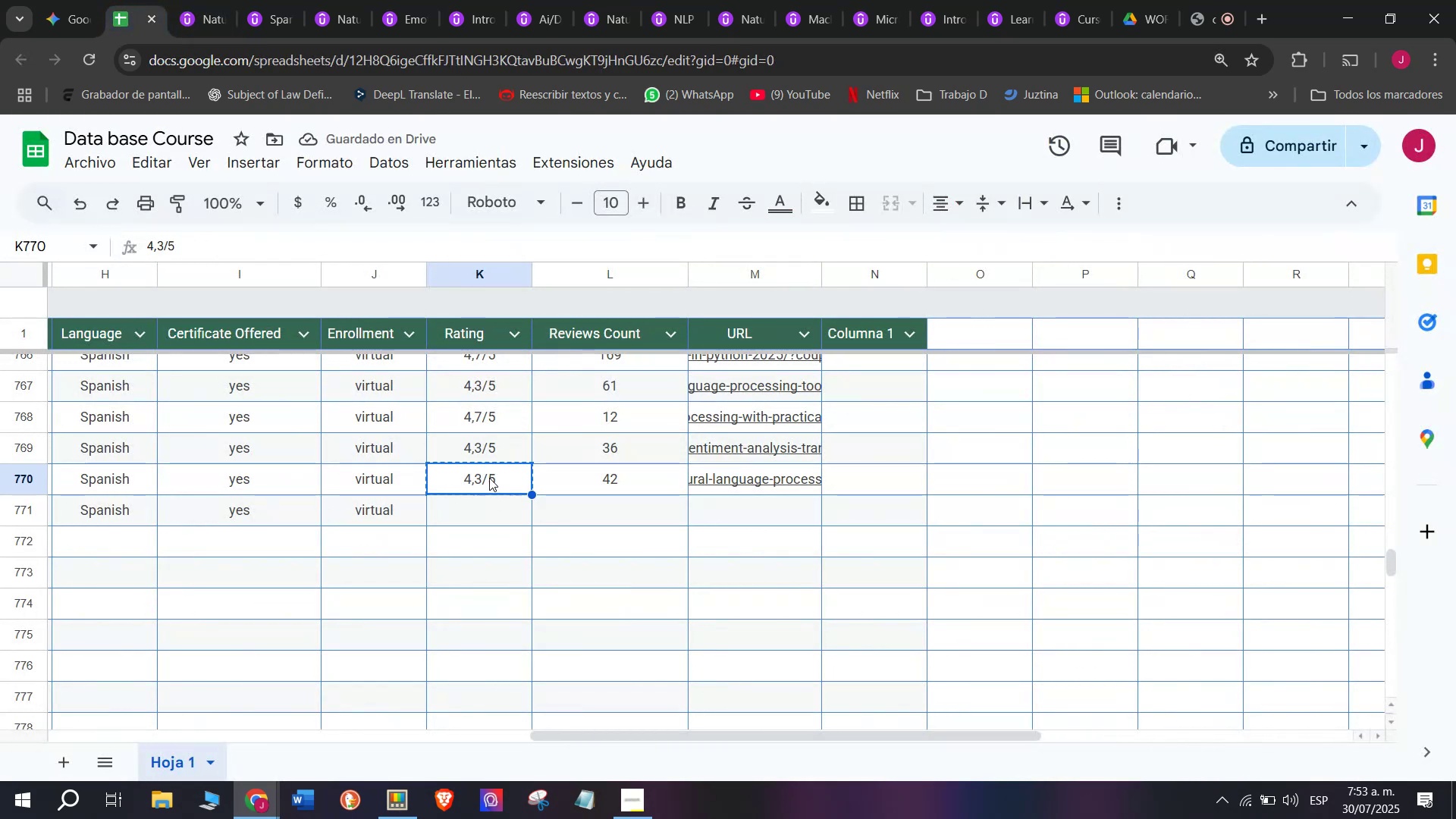 
key(Control+C)
 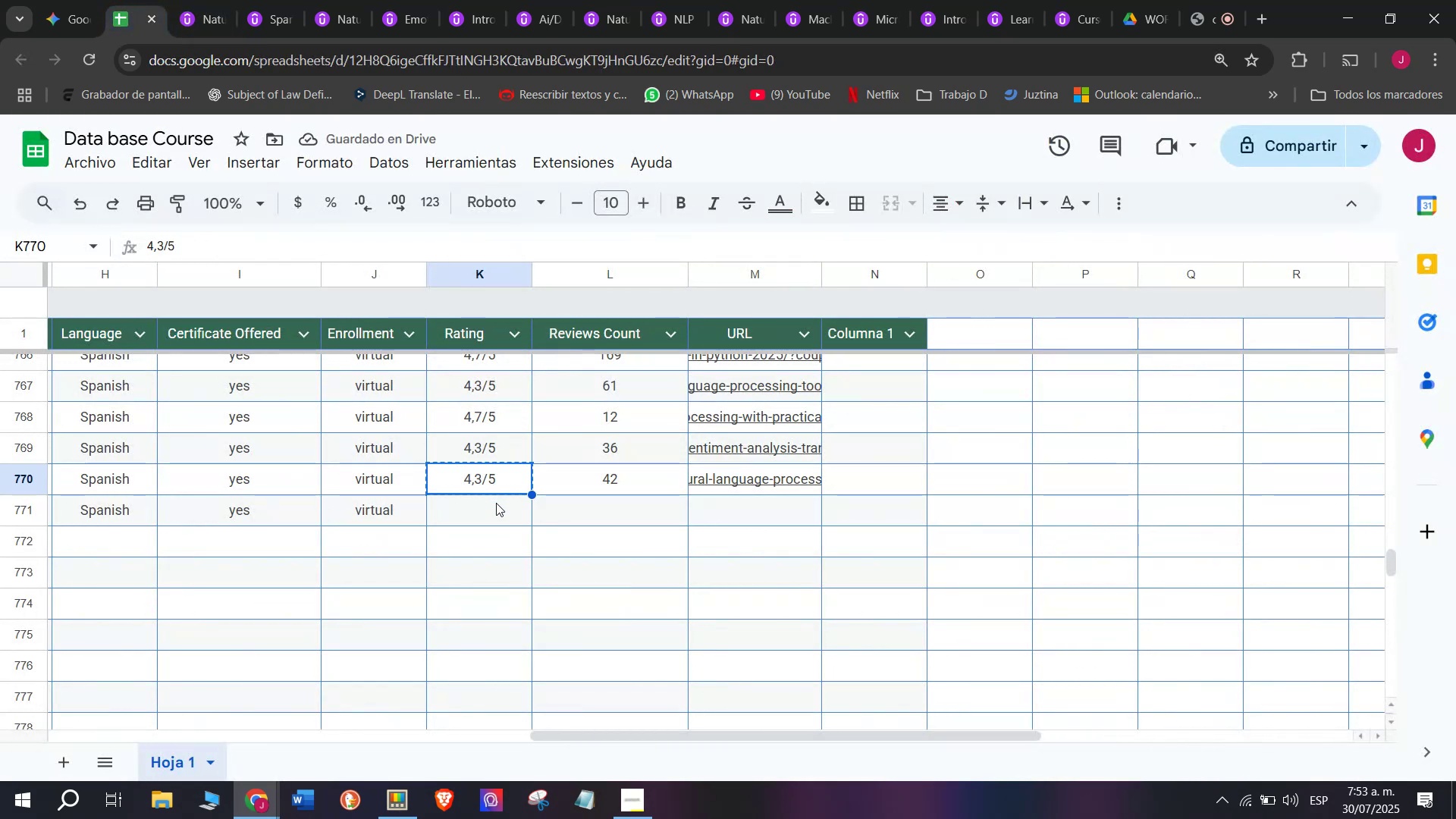 
left_click([496, 503])
 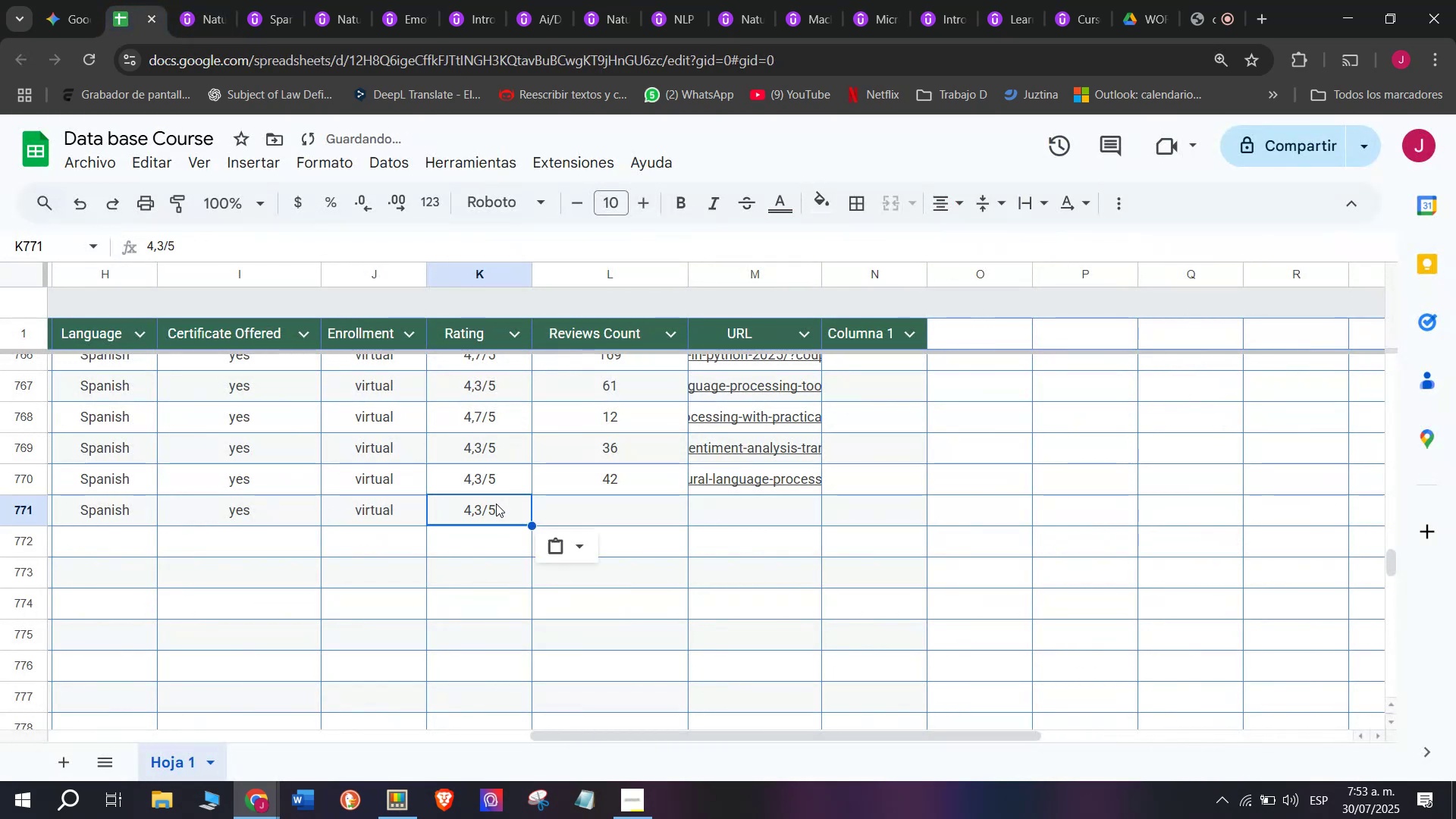 
key(Control+ControlLeft)
 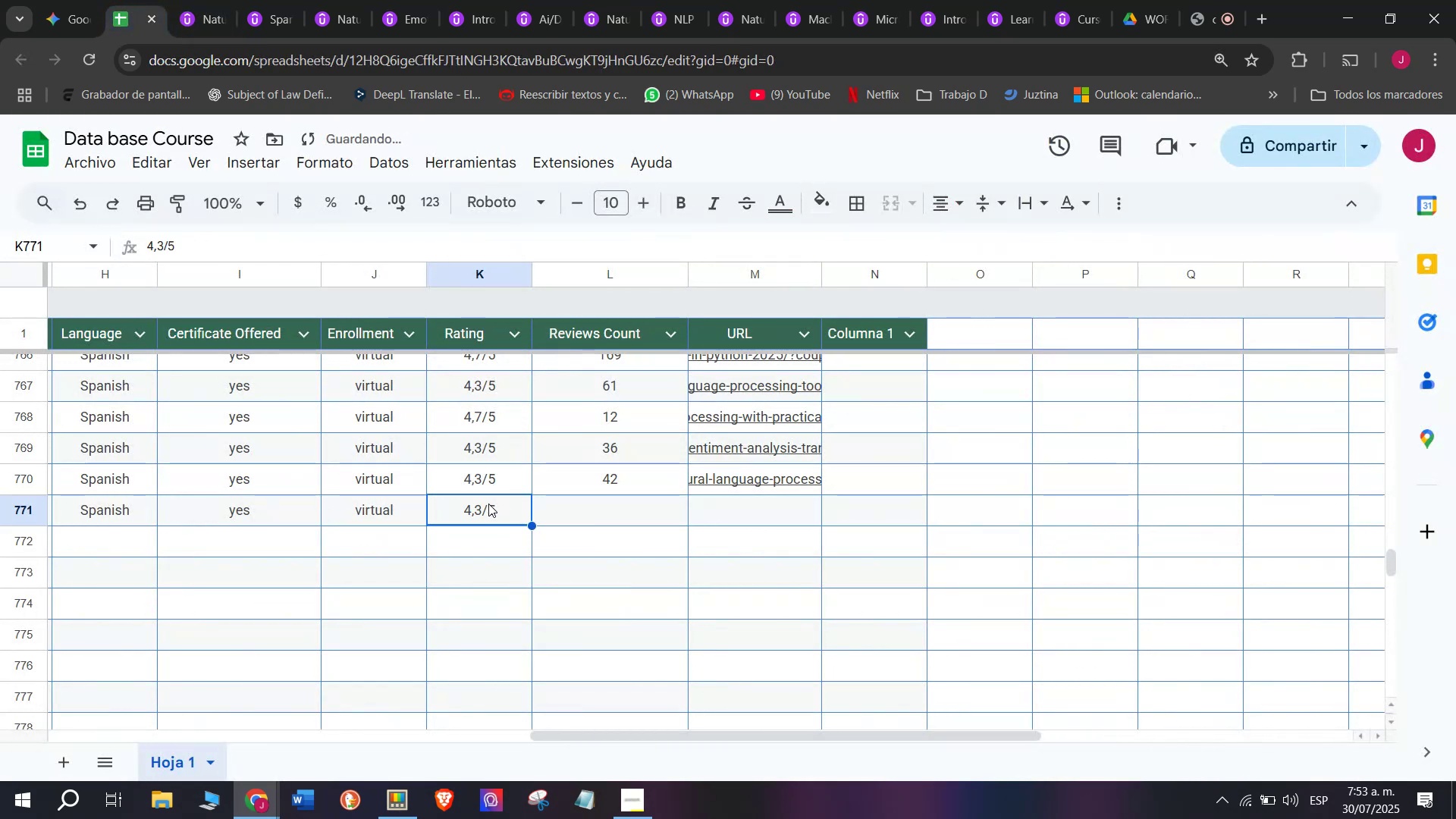 
key(Z)
 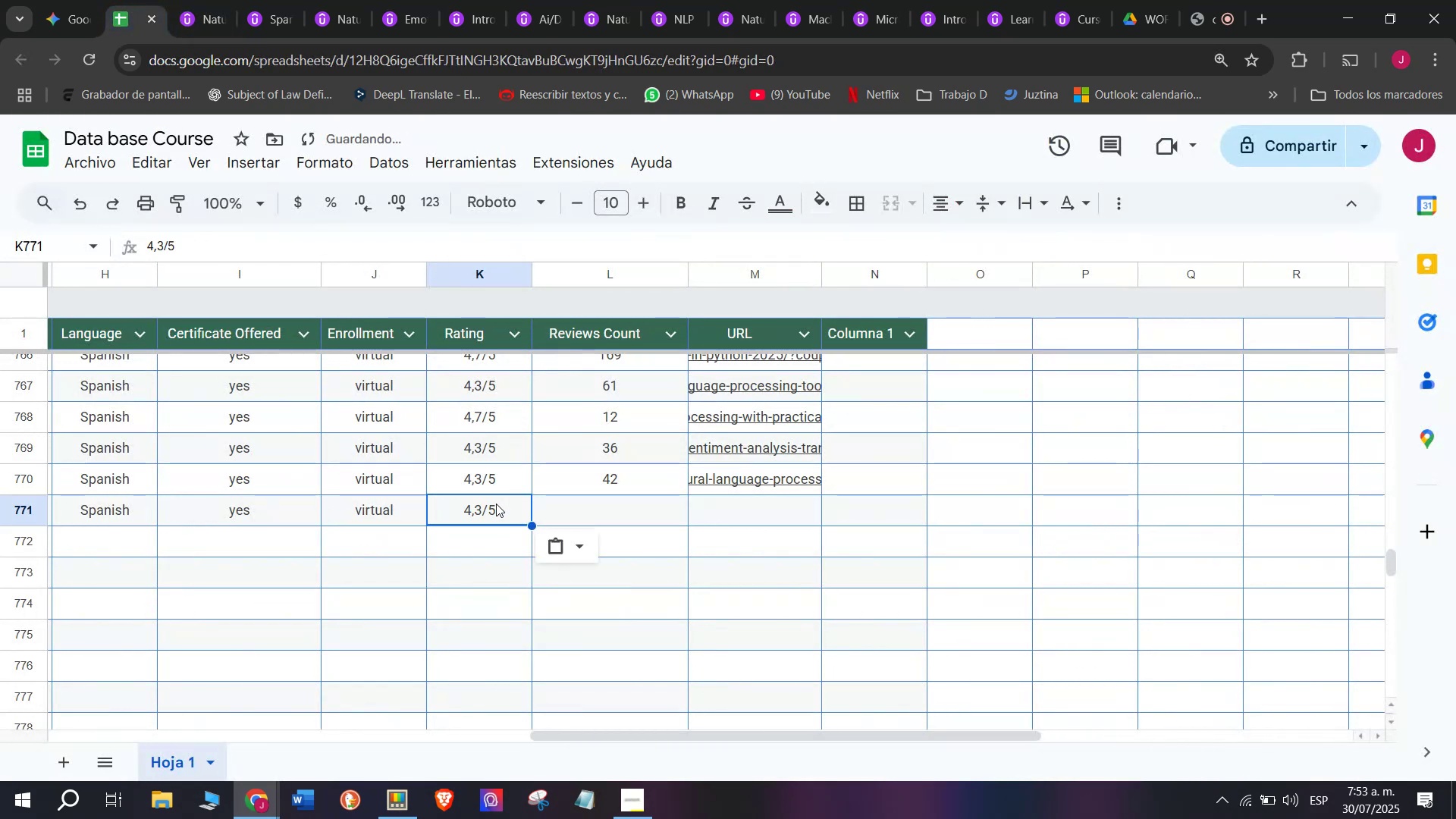 
key(Control+V)
 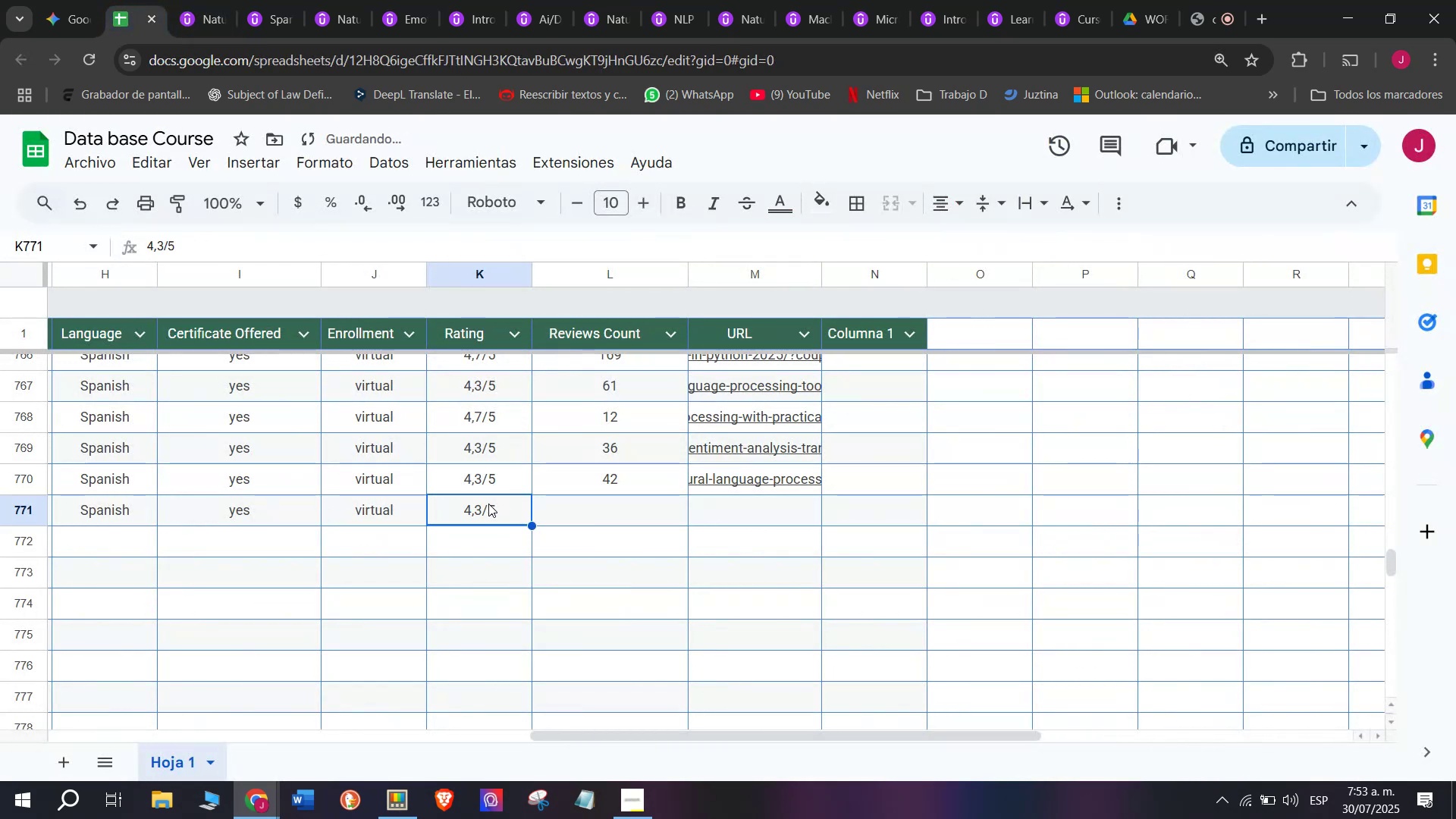 
double_click([488, 504])
 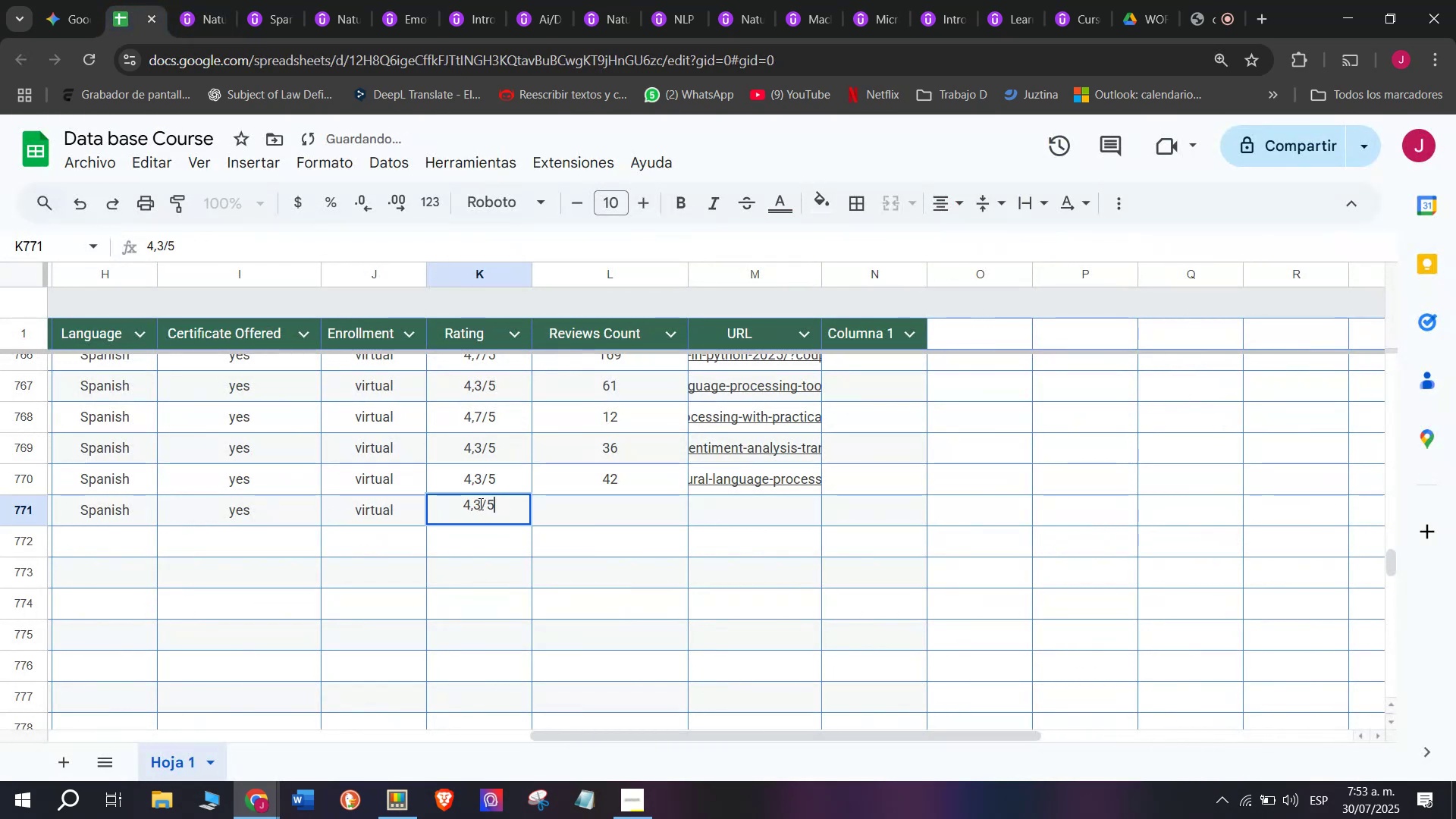 
left_click([482, 505])
 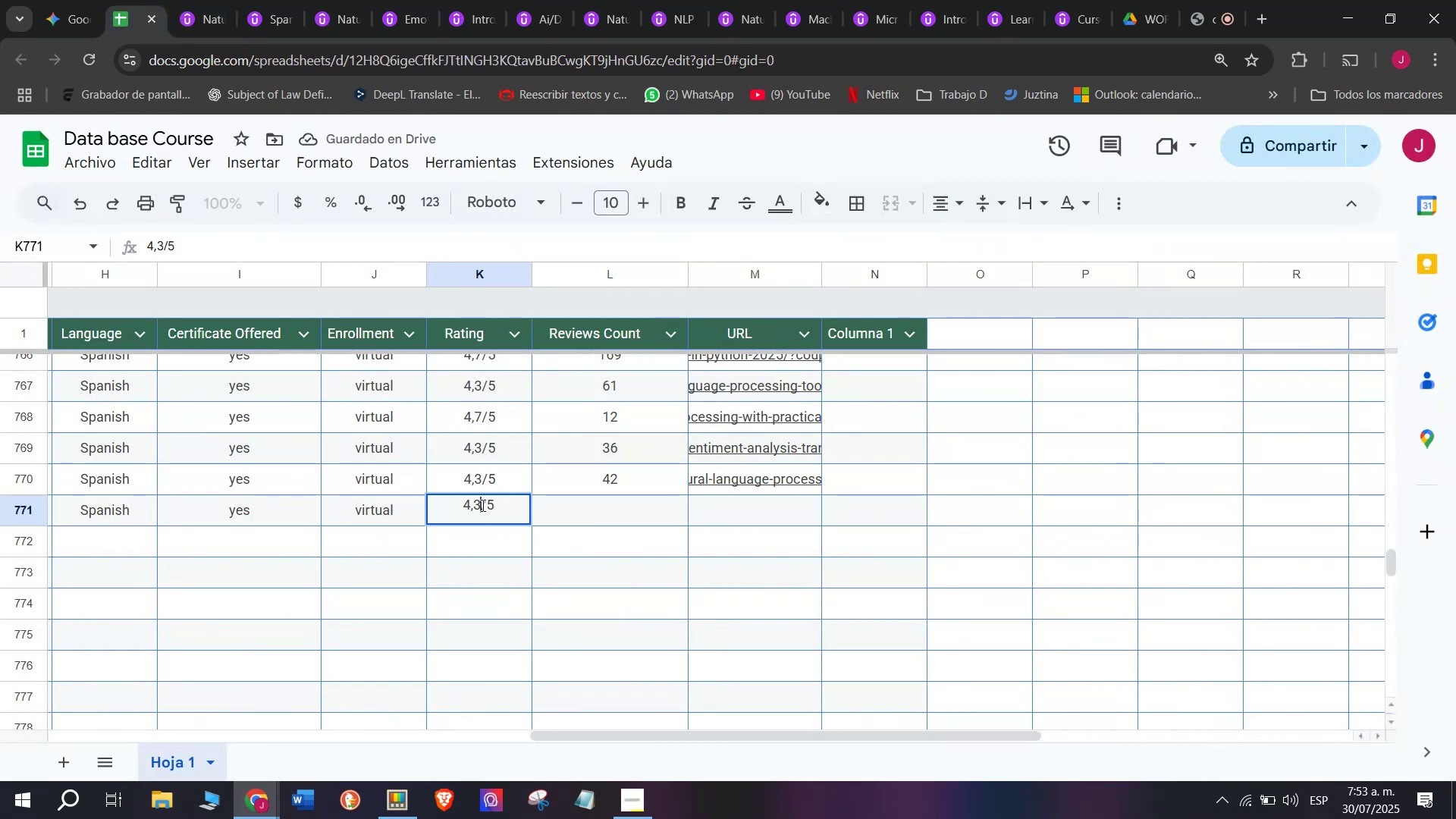 
key(Q)
 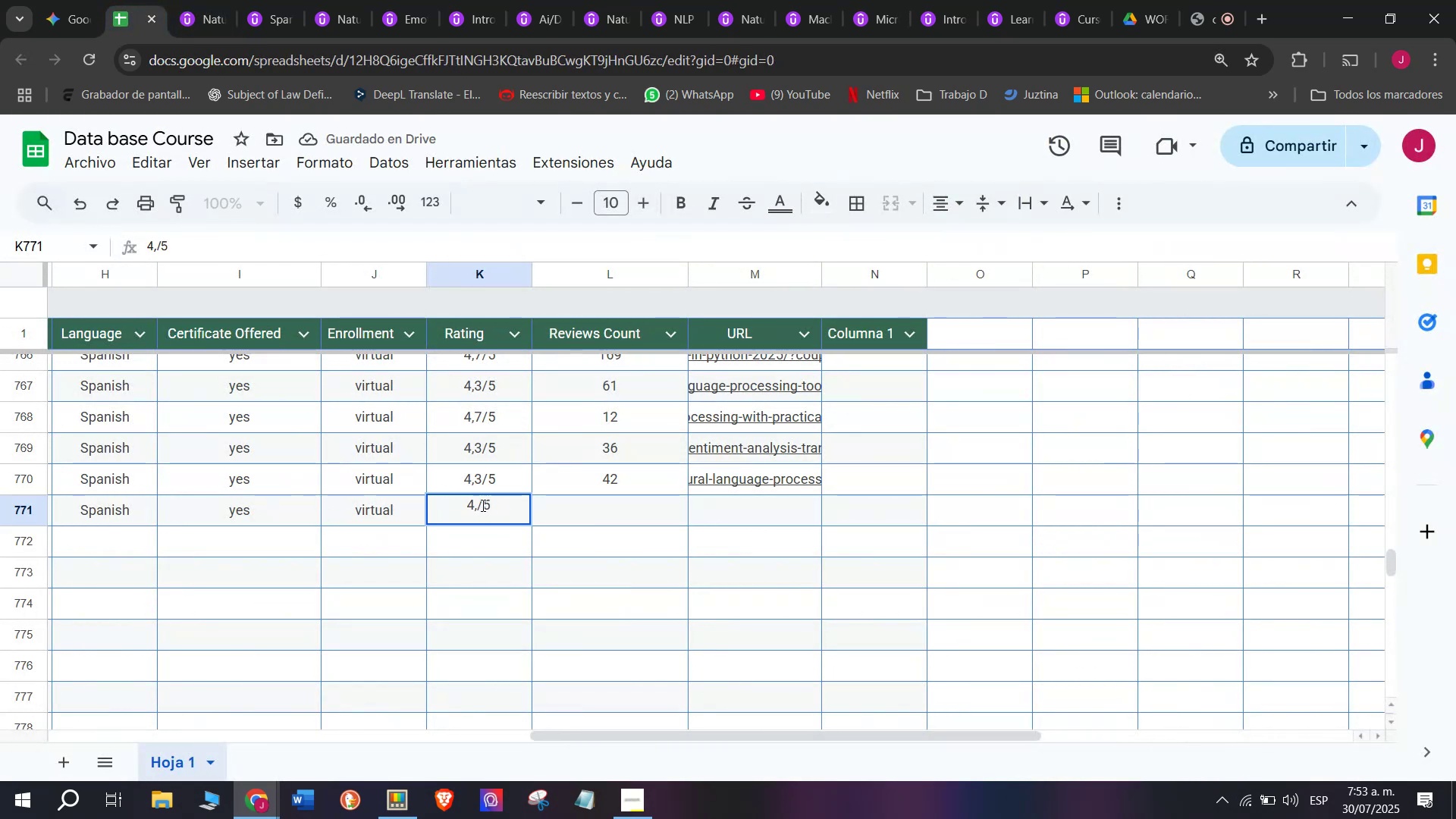 
key(Backspace)
 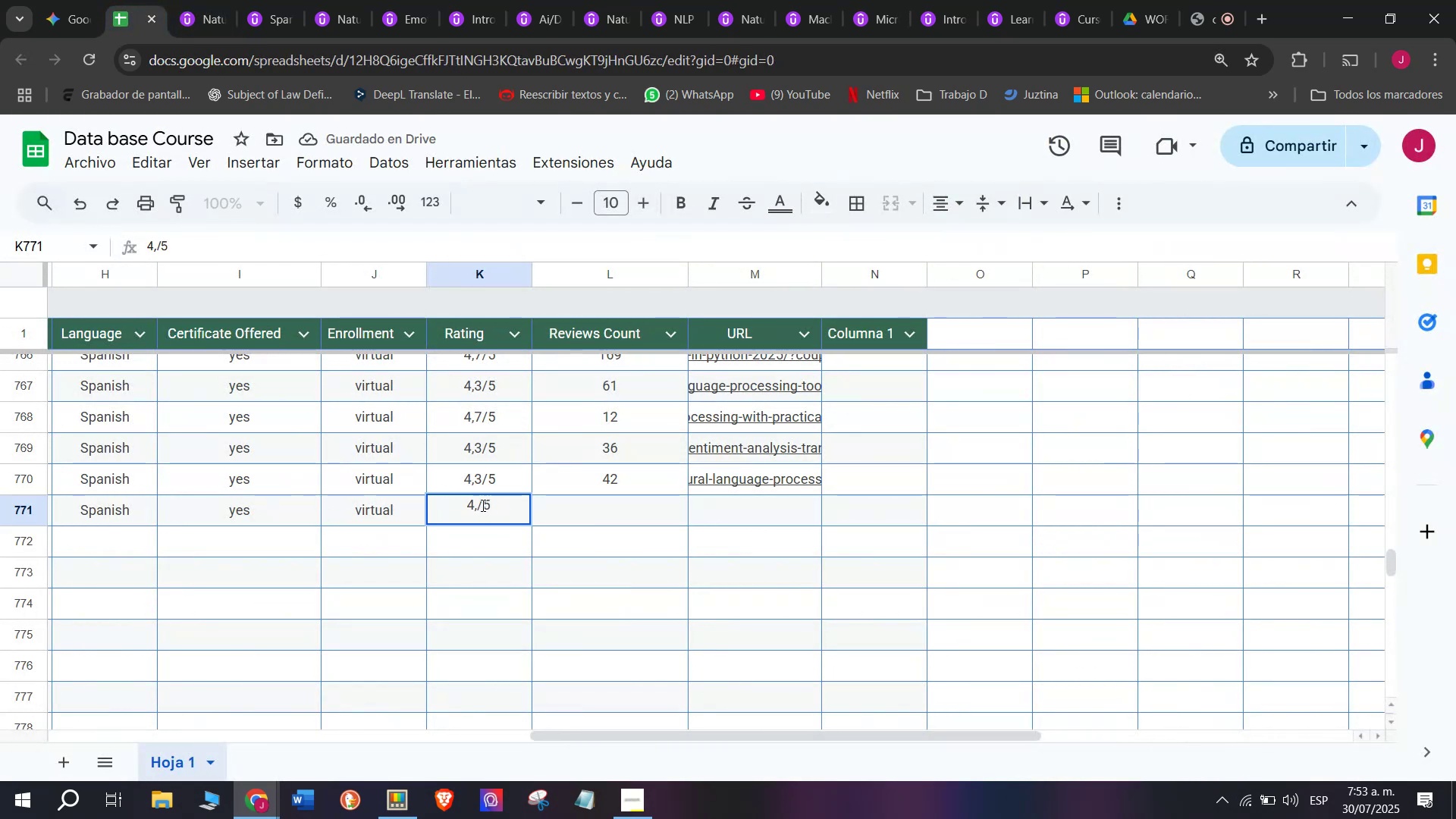 
key(6)
 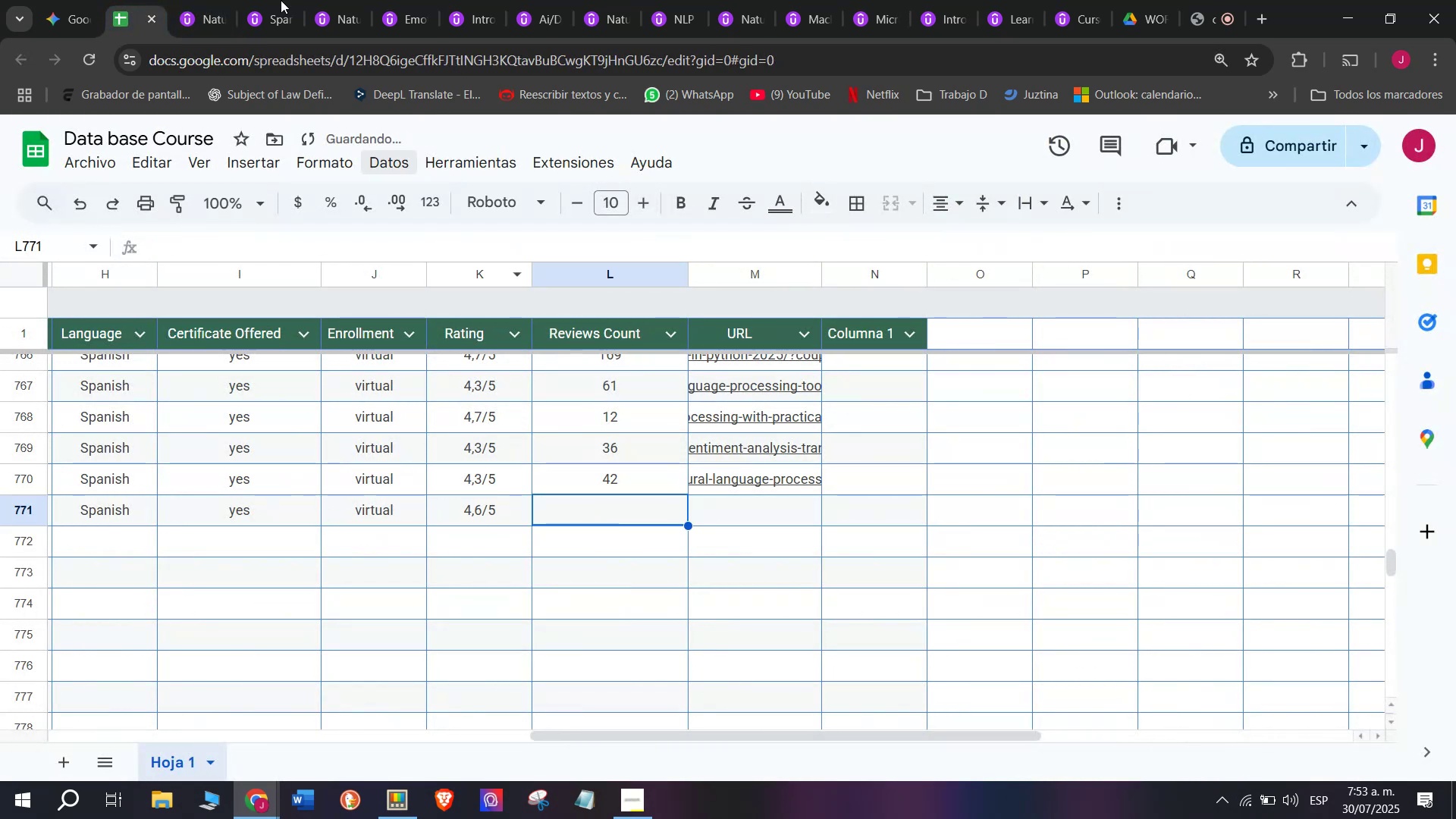 
left_click([202, 0])
 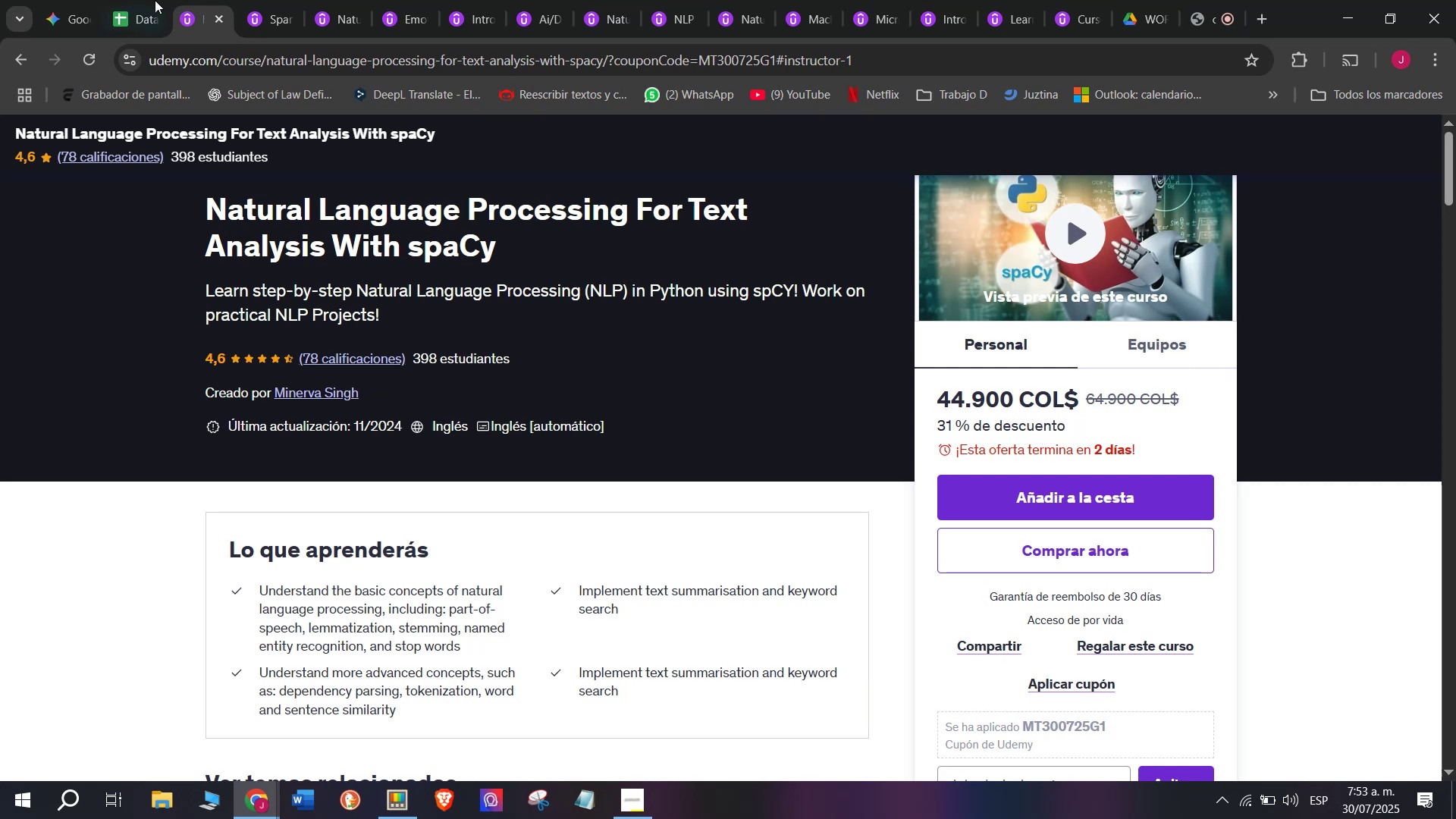 
left_click([128, 0])
 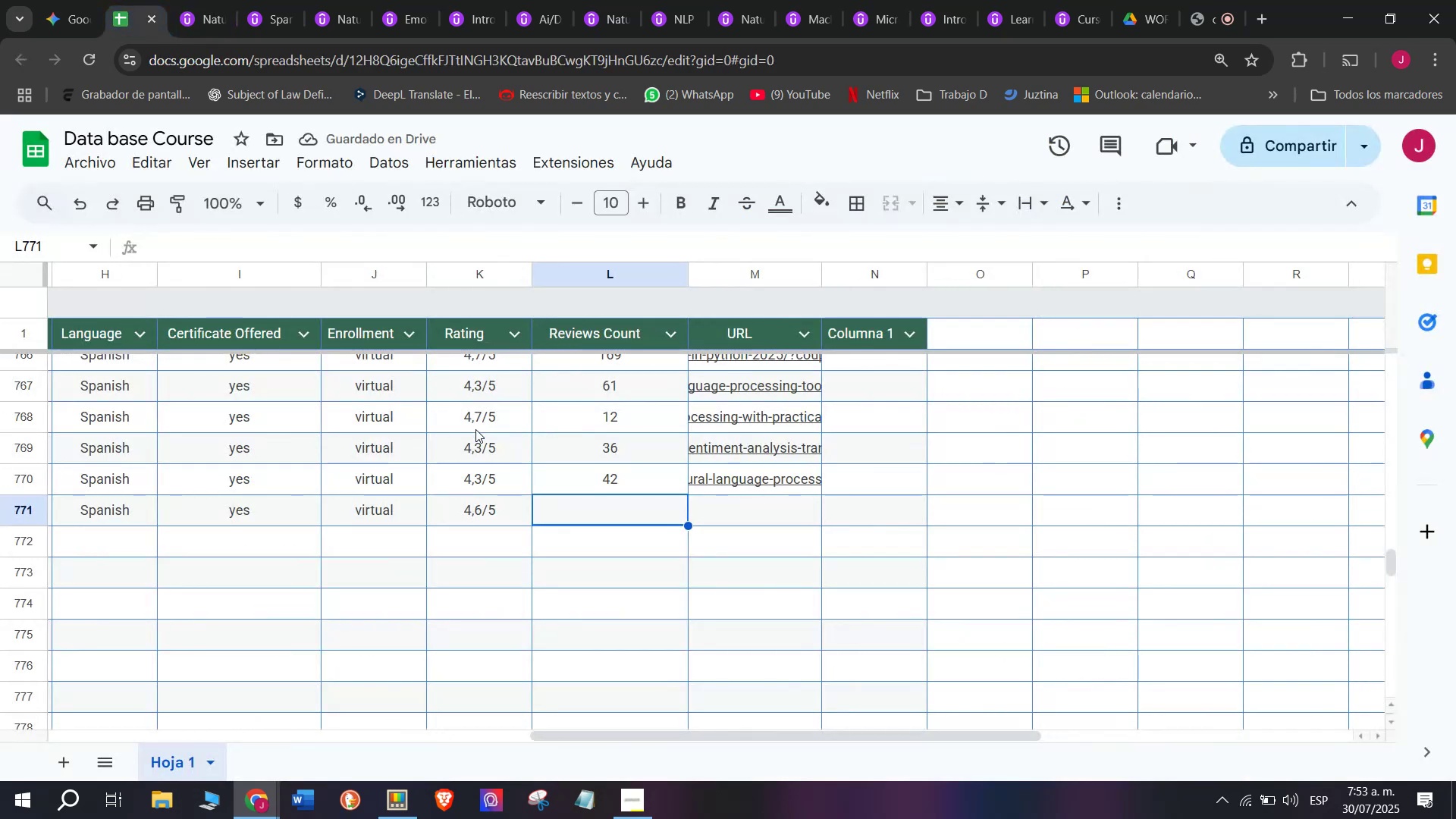 
type(78)
 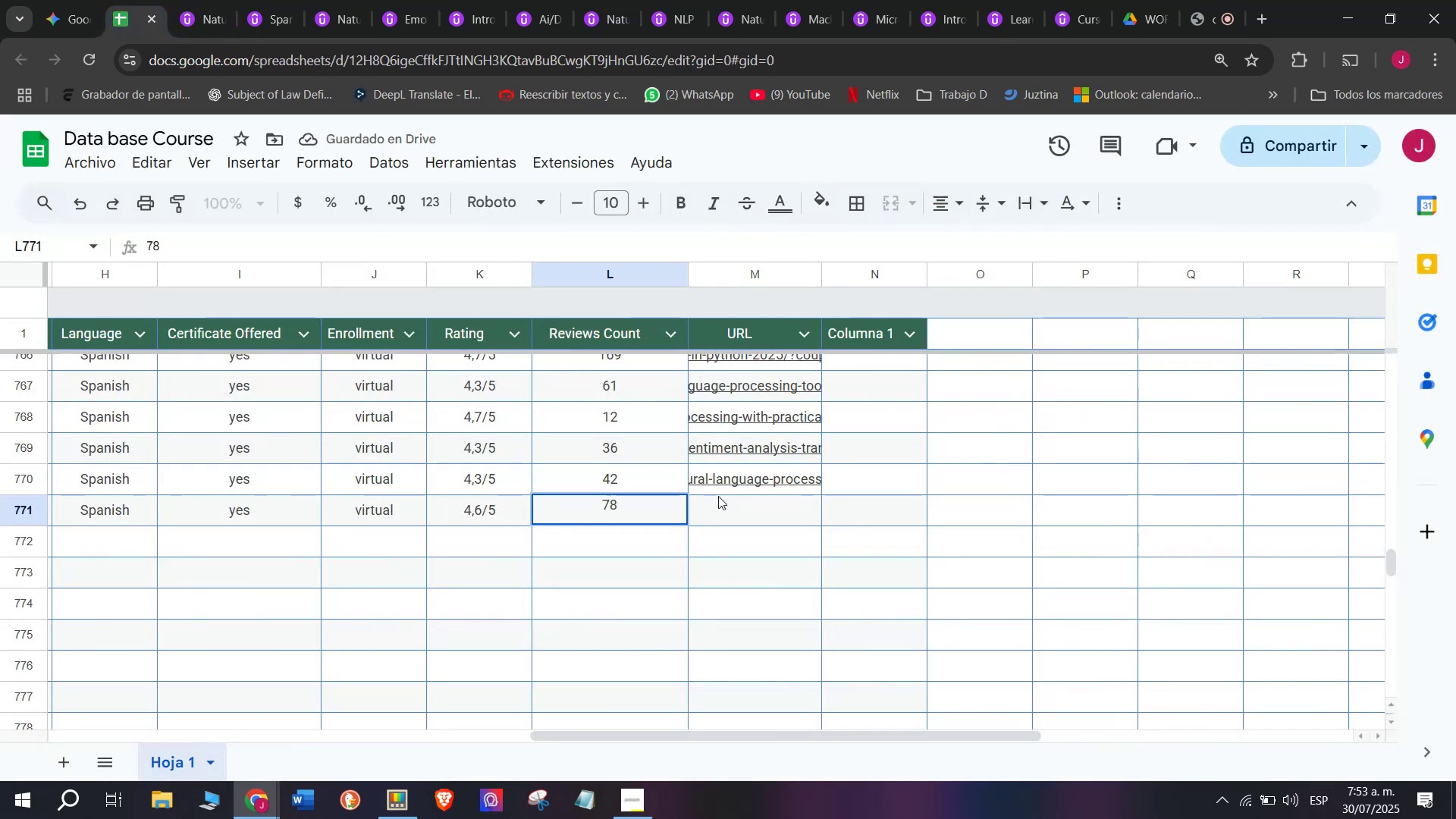 
left_click([734, 502])
 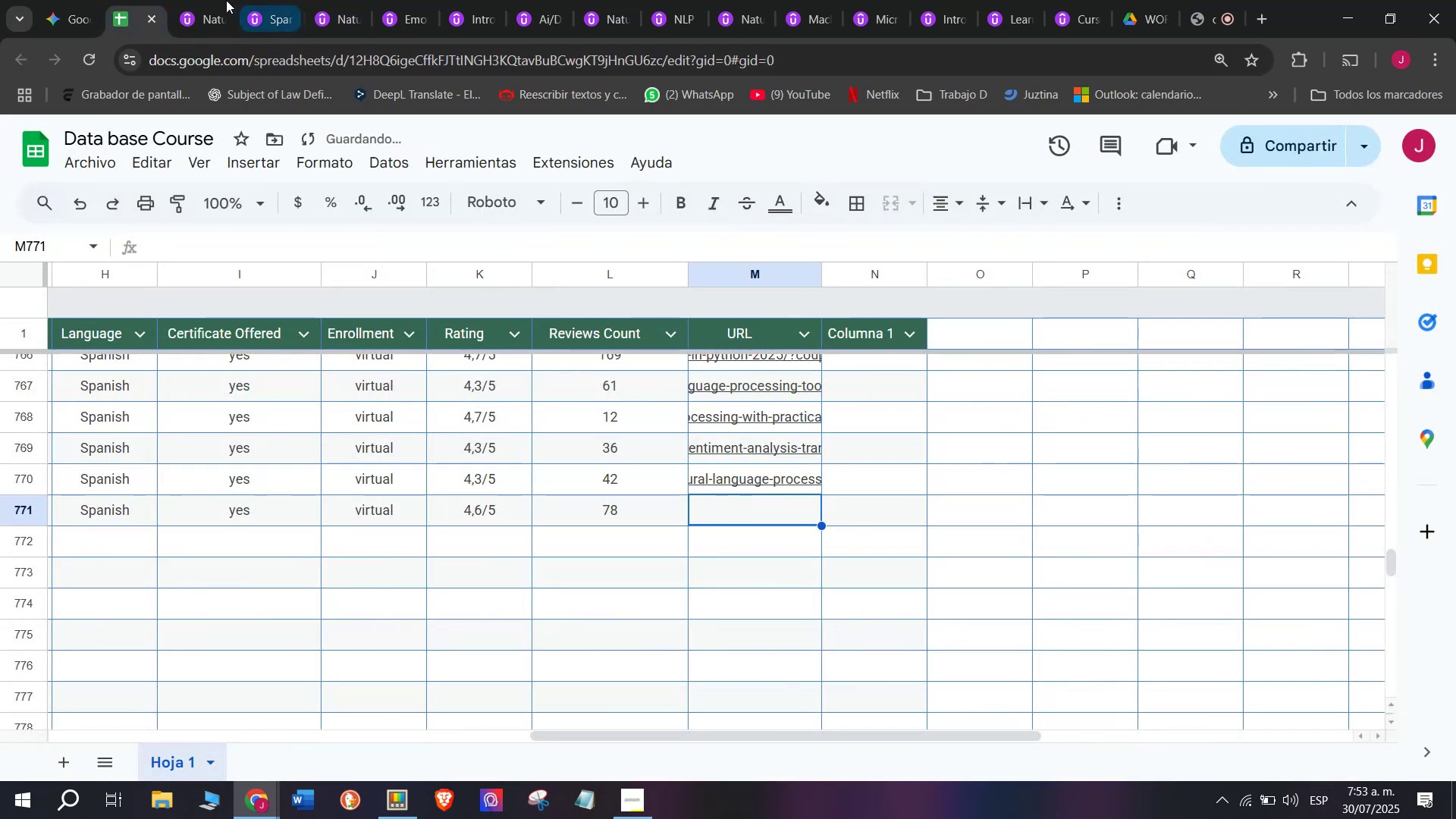 
left_click([224, 0])
 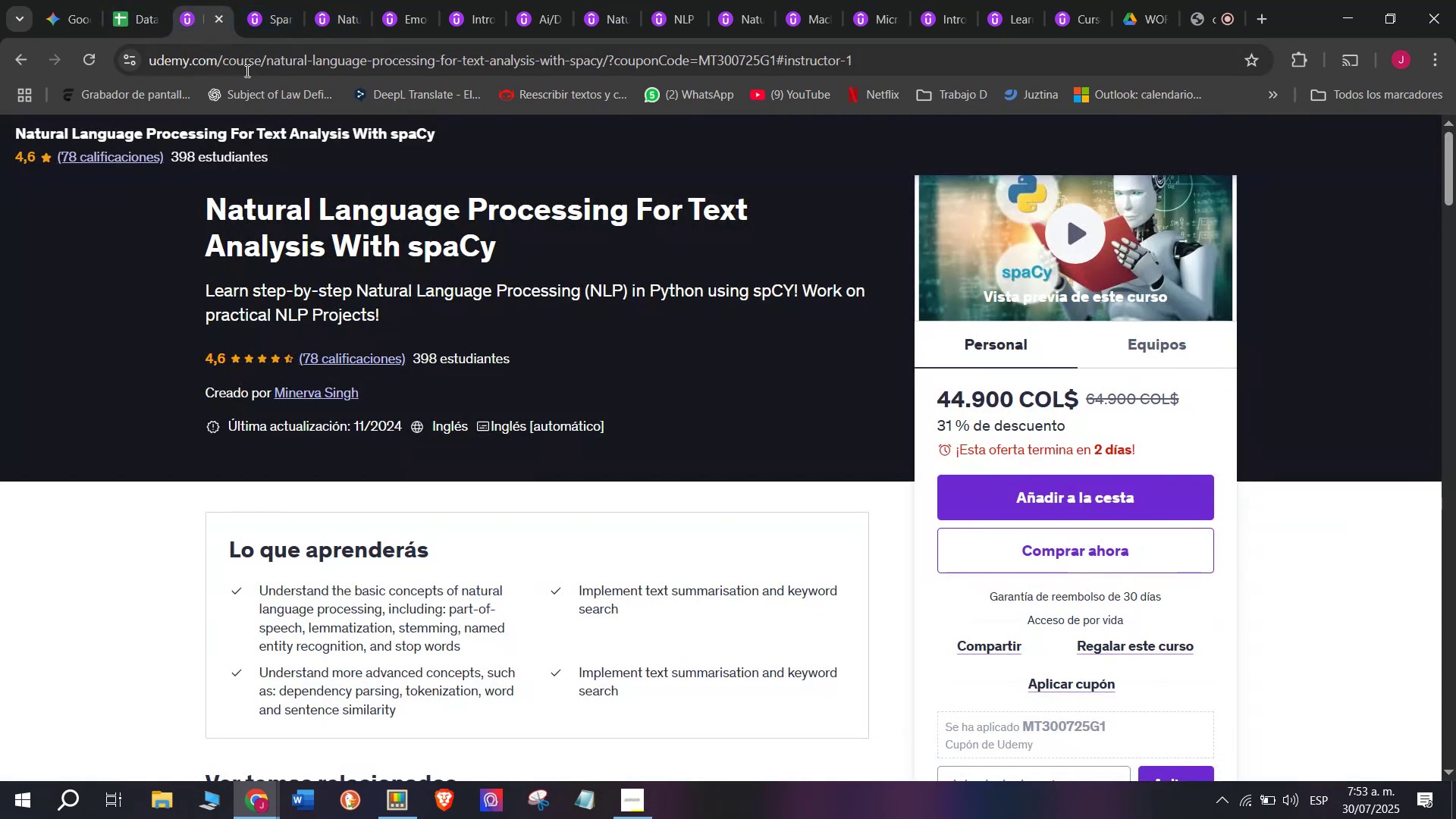 
double_click([246, 55])
 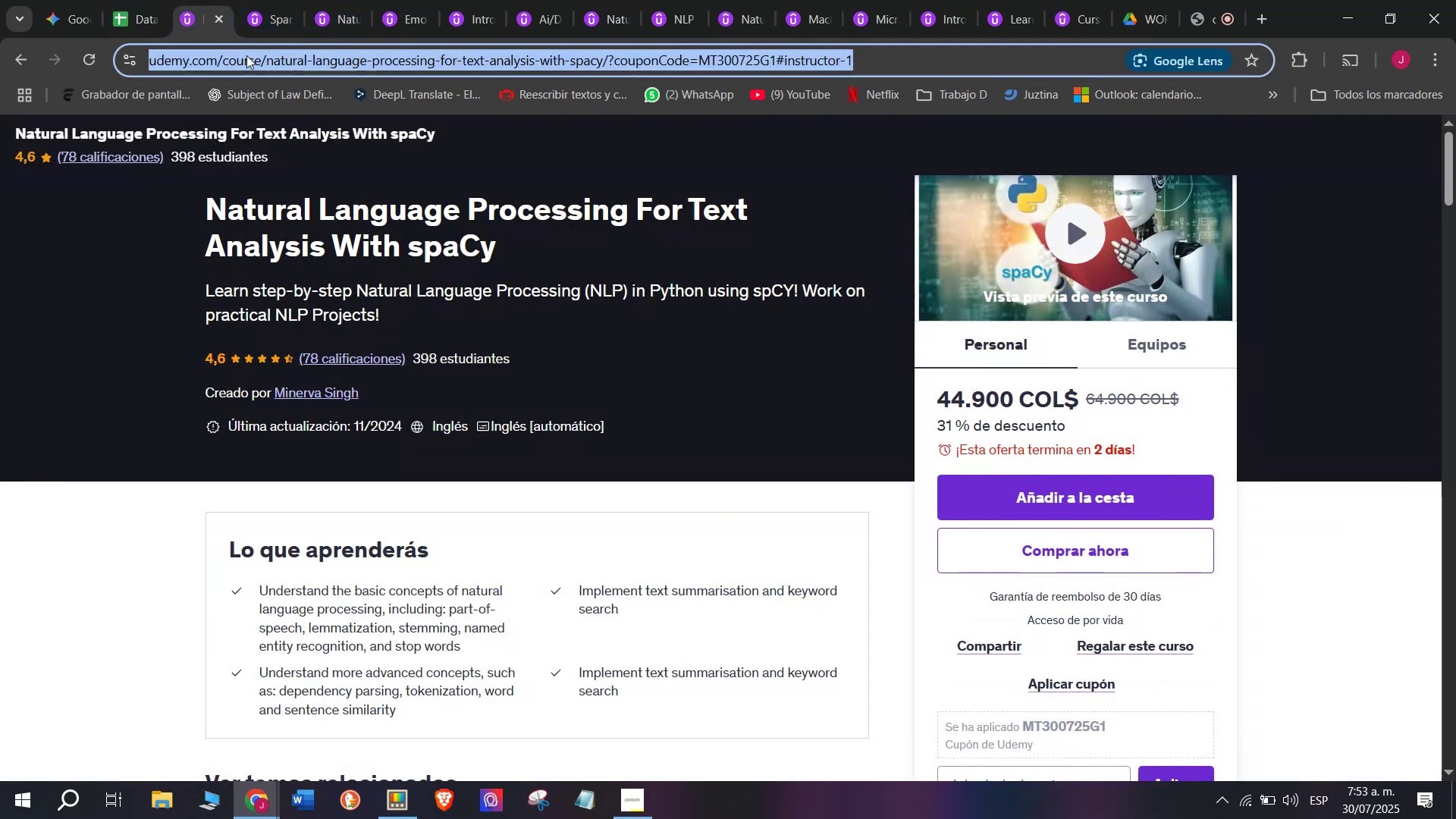 
triple_click([246, 55])
 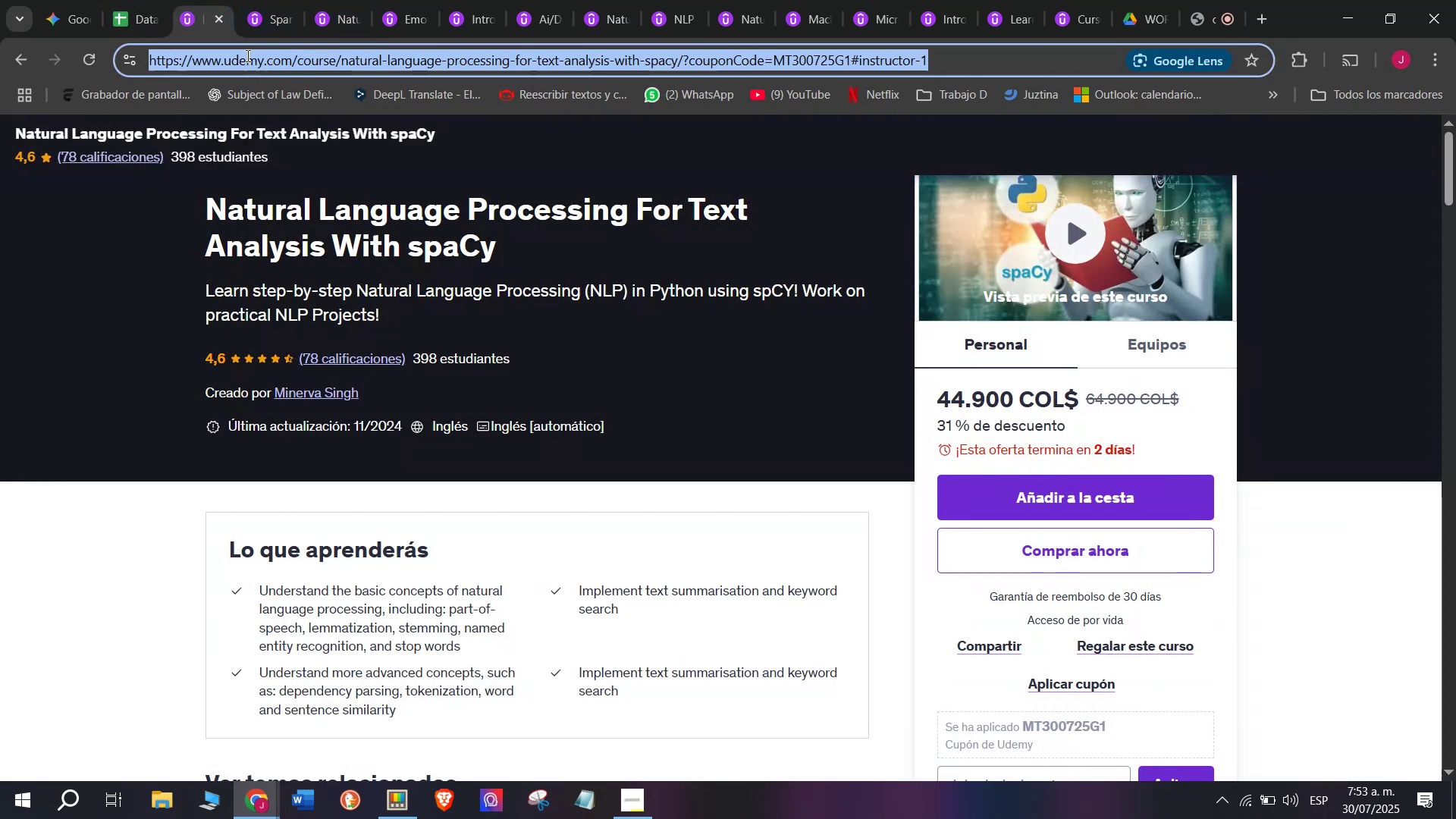 
triple_click([246, 55])
 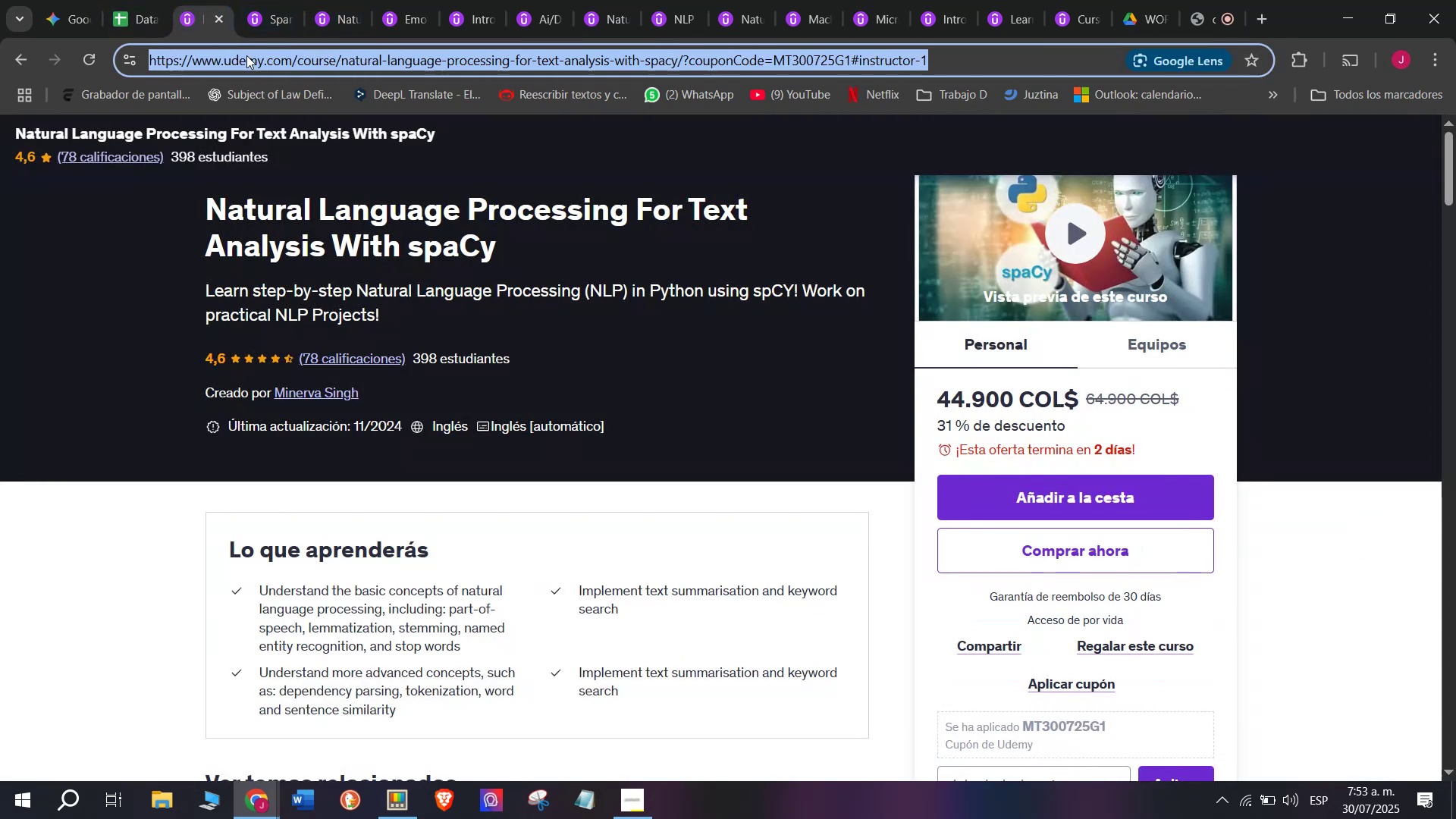 
key(Break)
 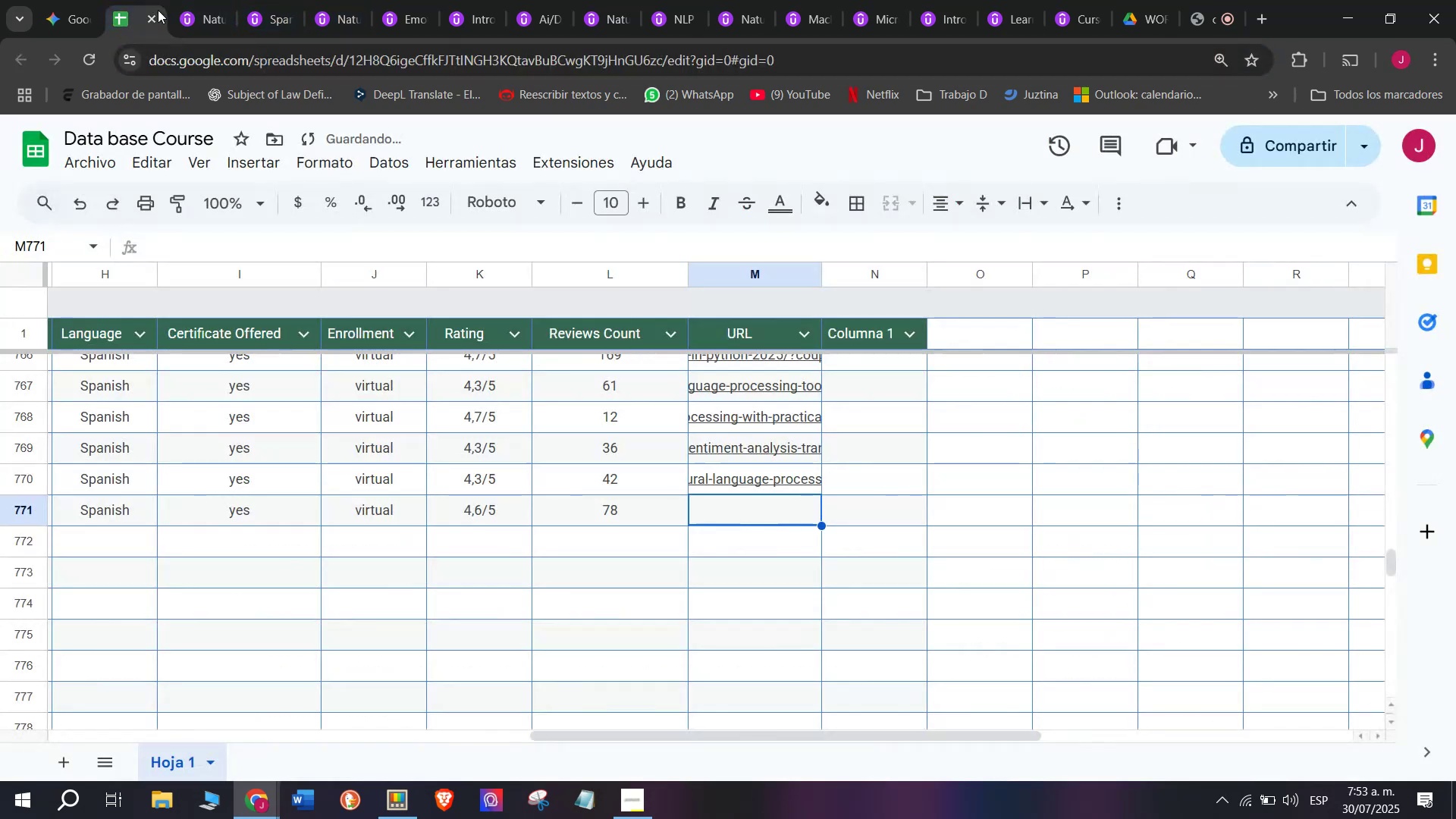 
key(Control+ControlLeft)
 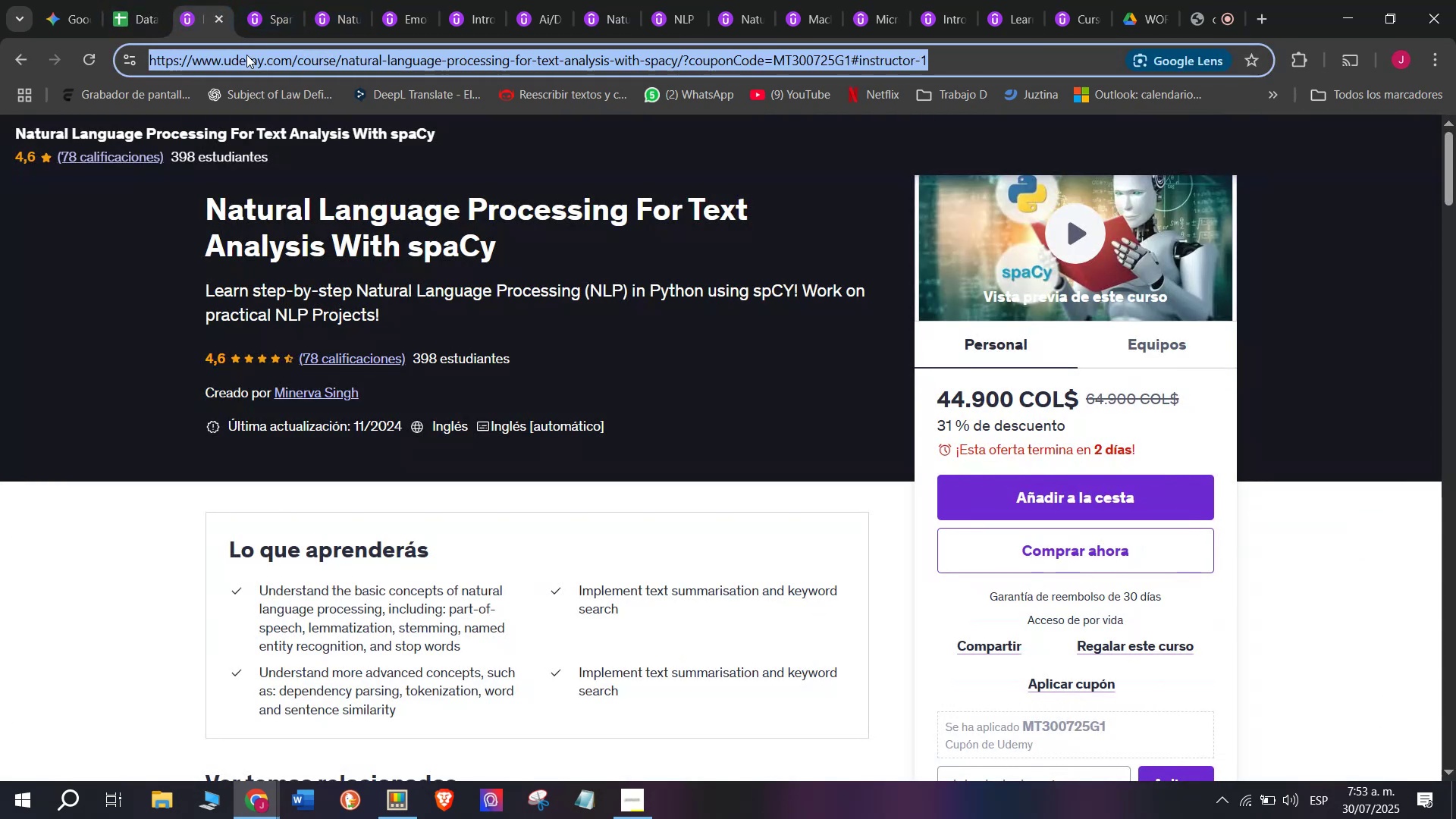 
key(Control+C)
 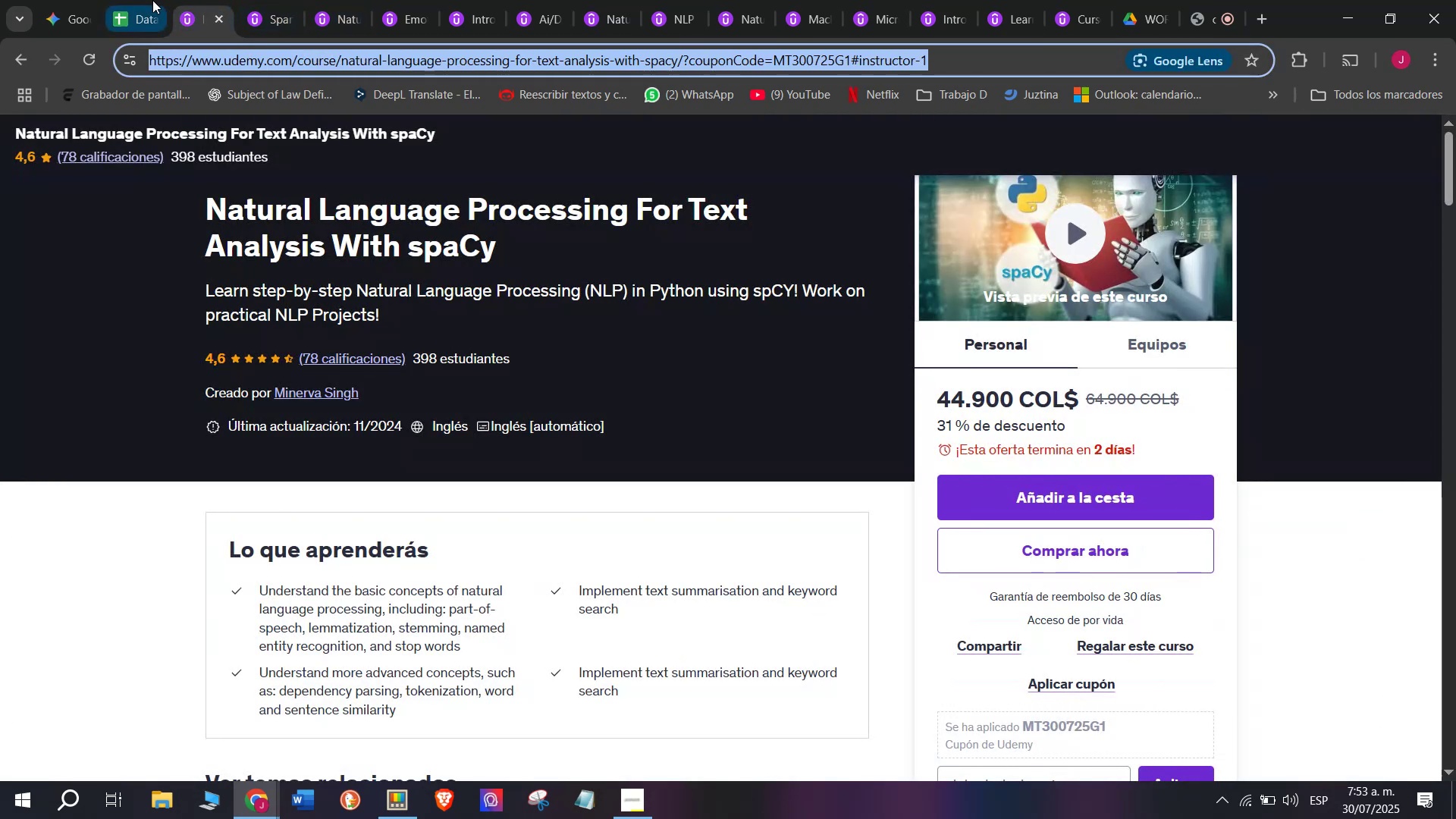 
left_click([152, 0])
 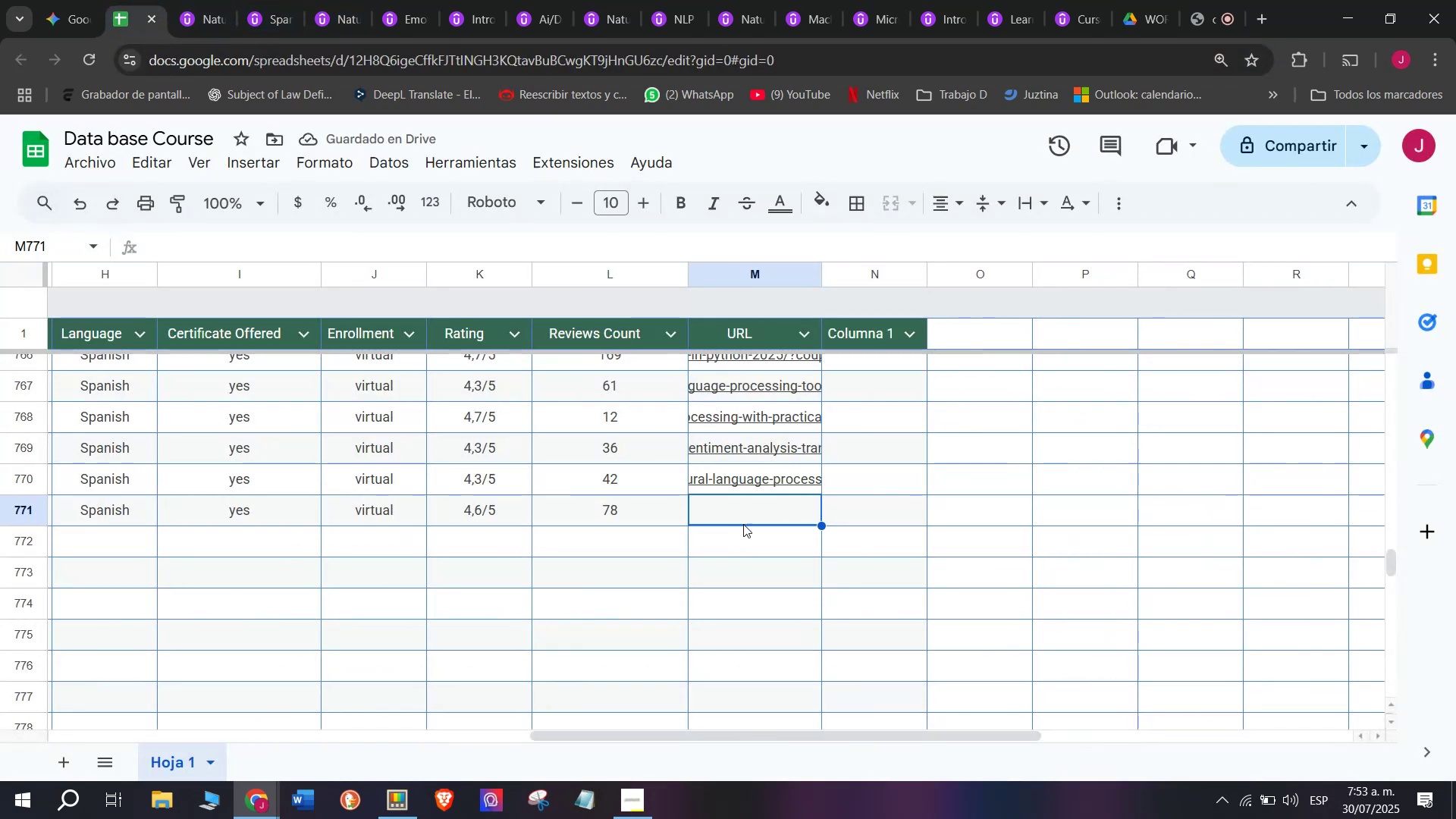 
key(Z)
 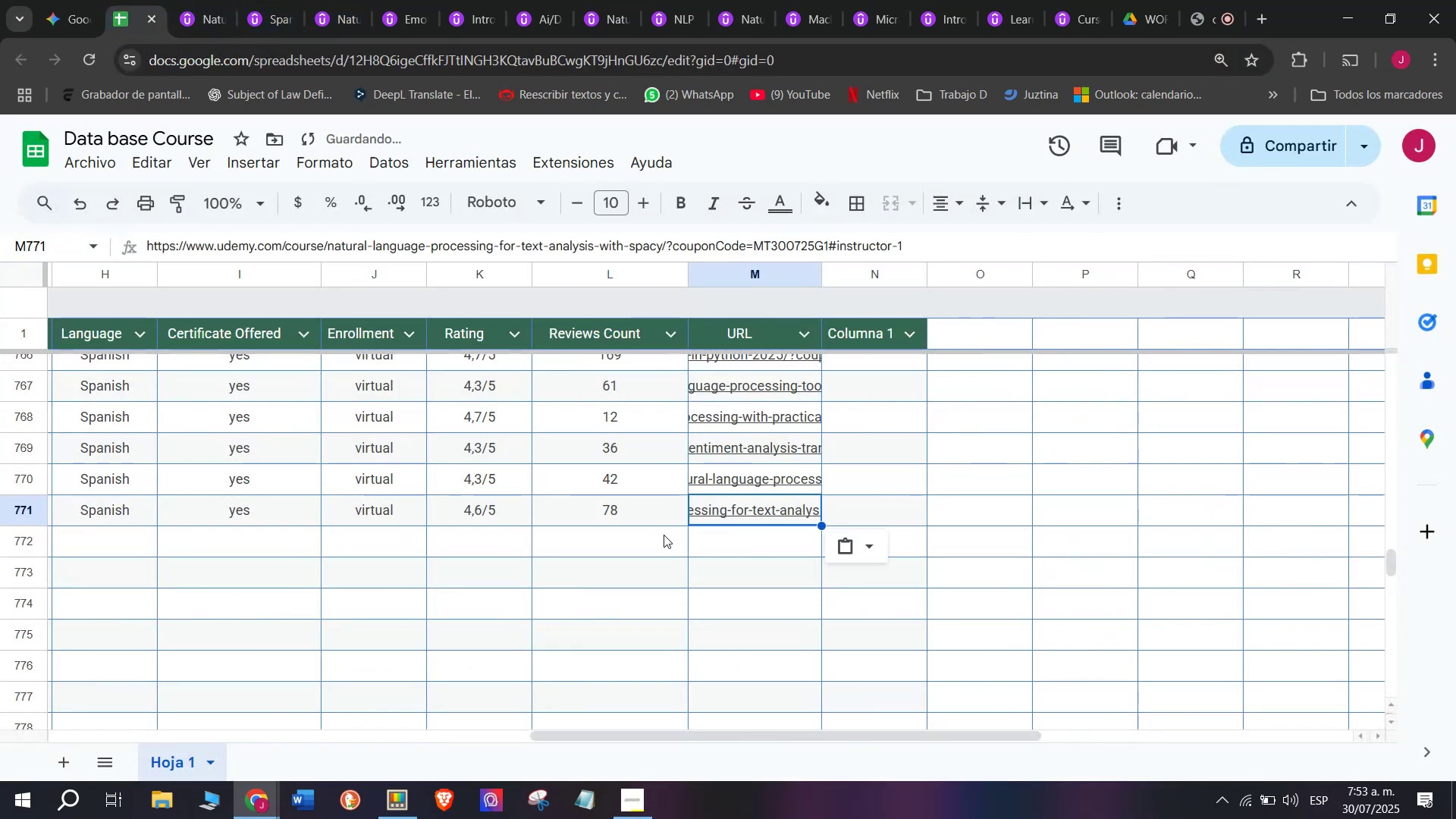 
key(Control+ControlLeft)
 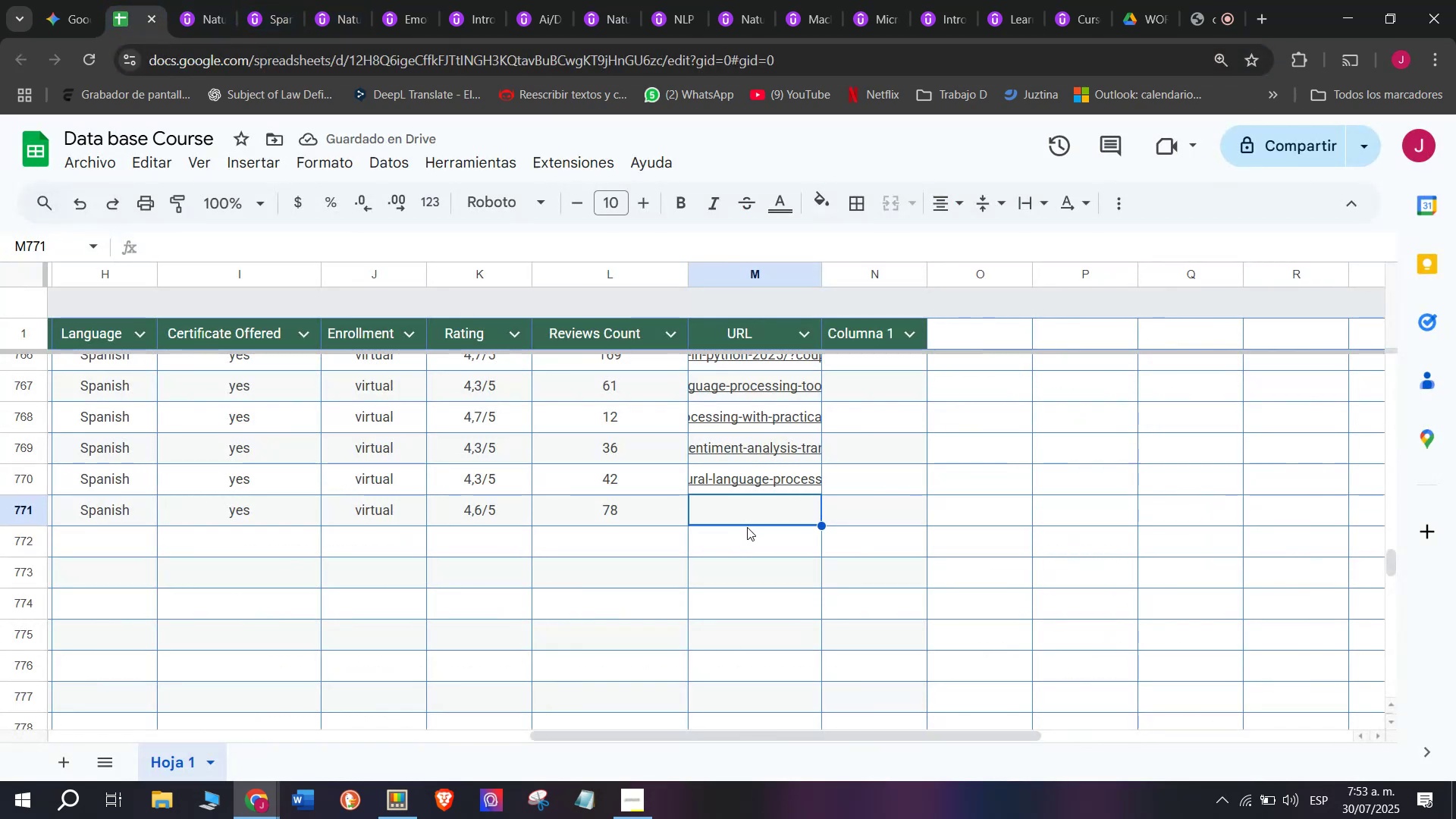 
key(Control+V)
 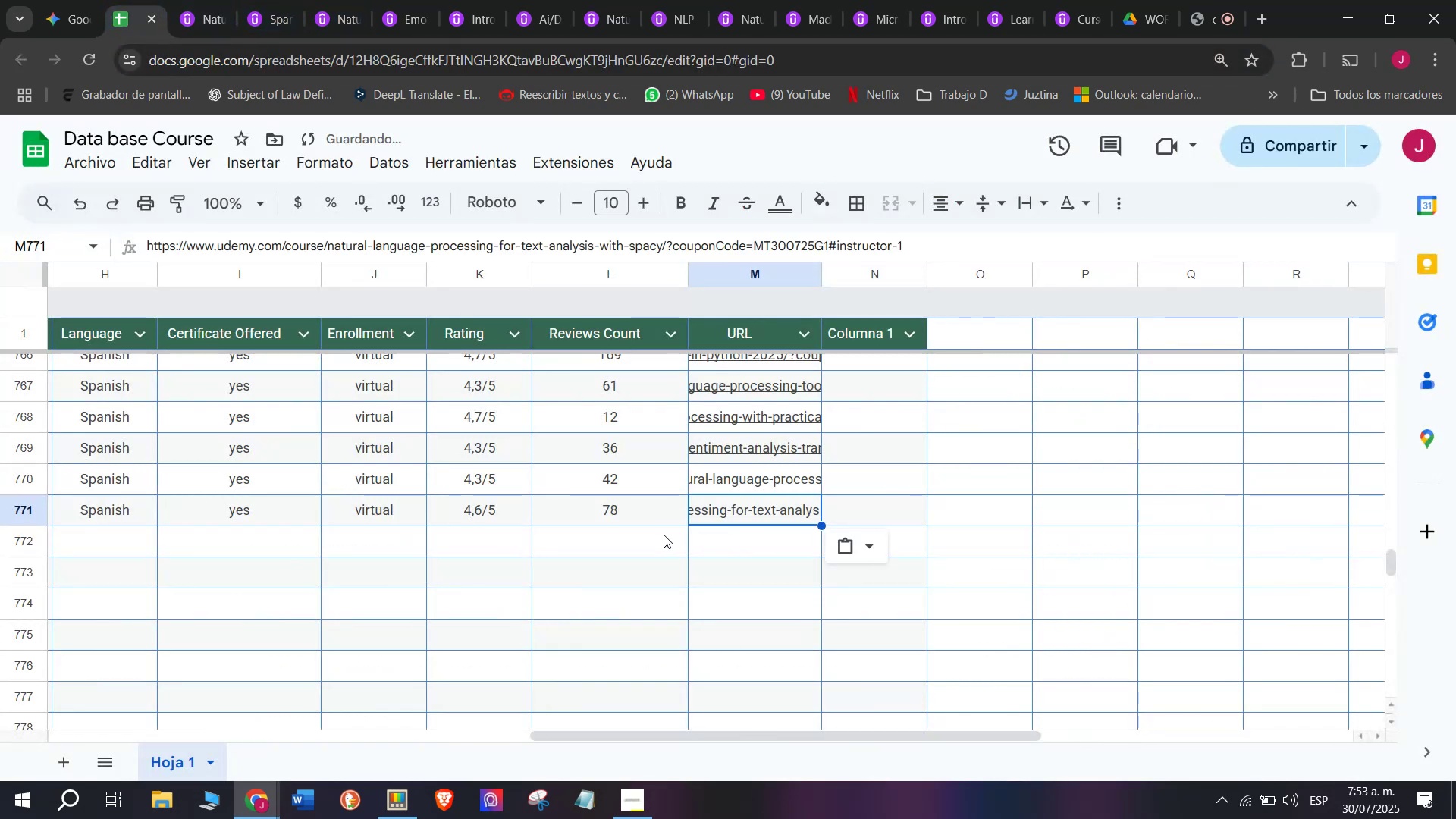 
scroll: coordinate [271, 560], scroll_direction: up, amount: 7.0
 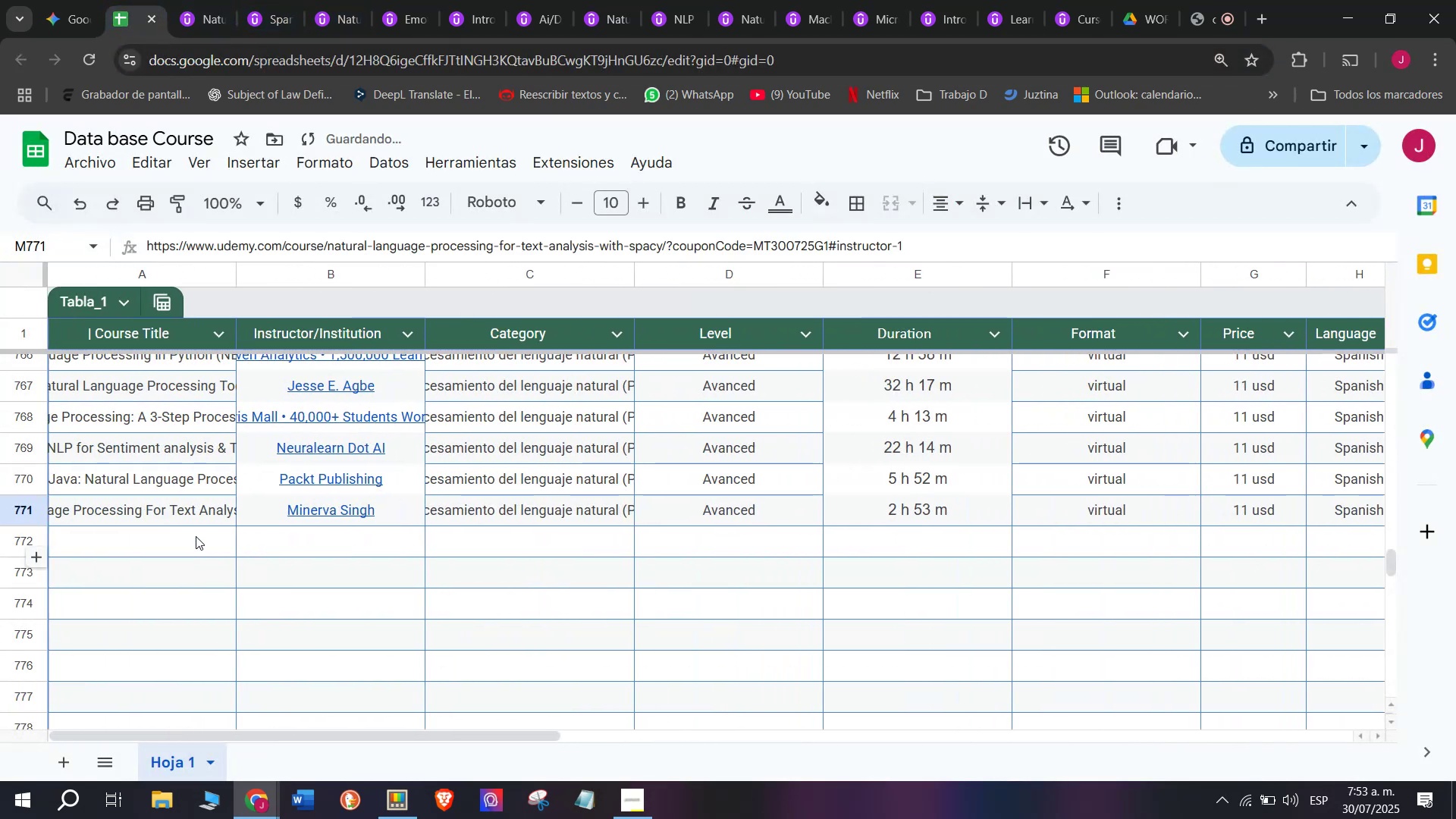 
left_click([196, 536])
 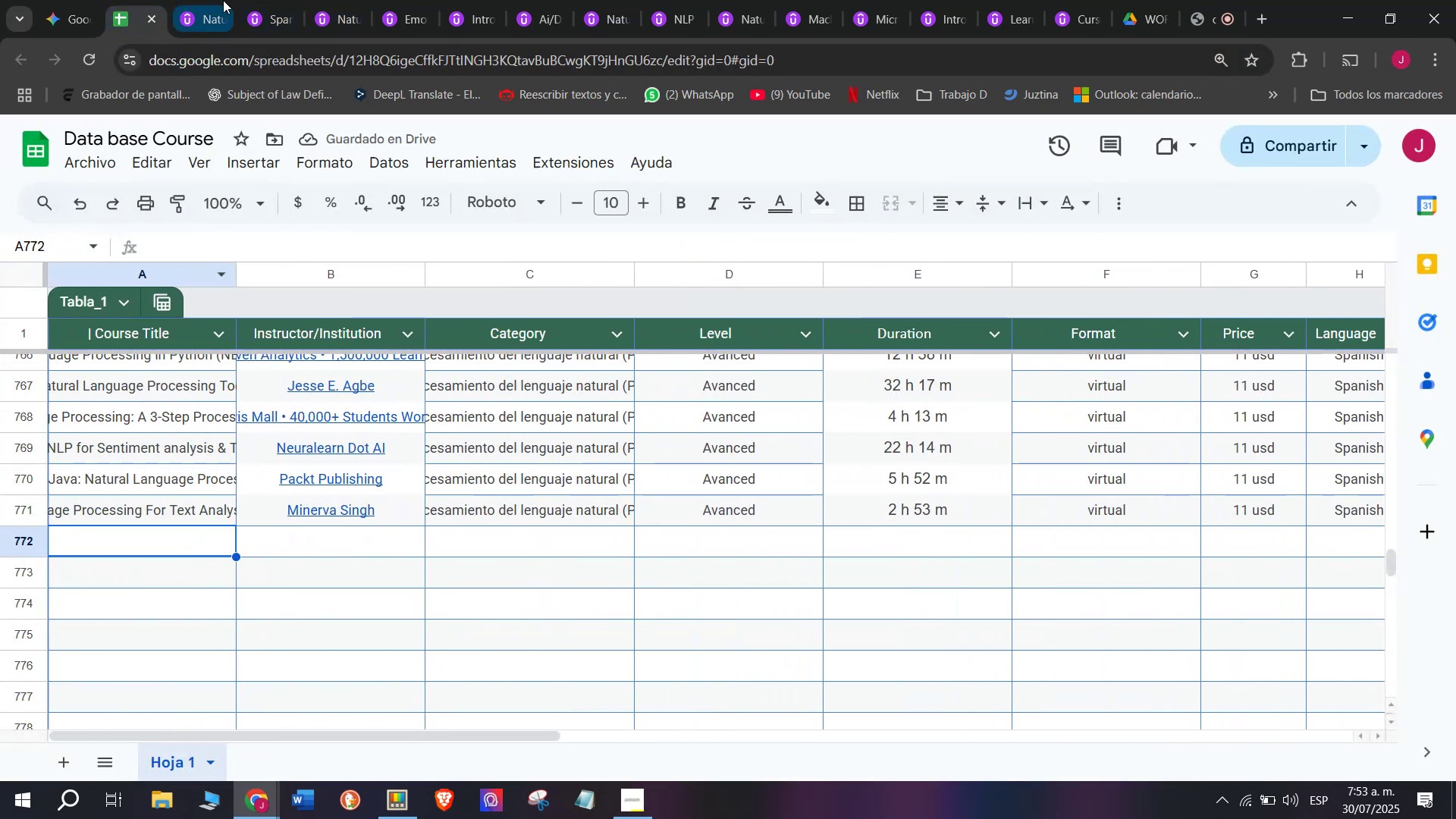 
left_click([220, 0])
 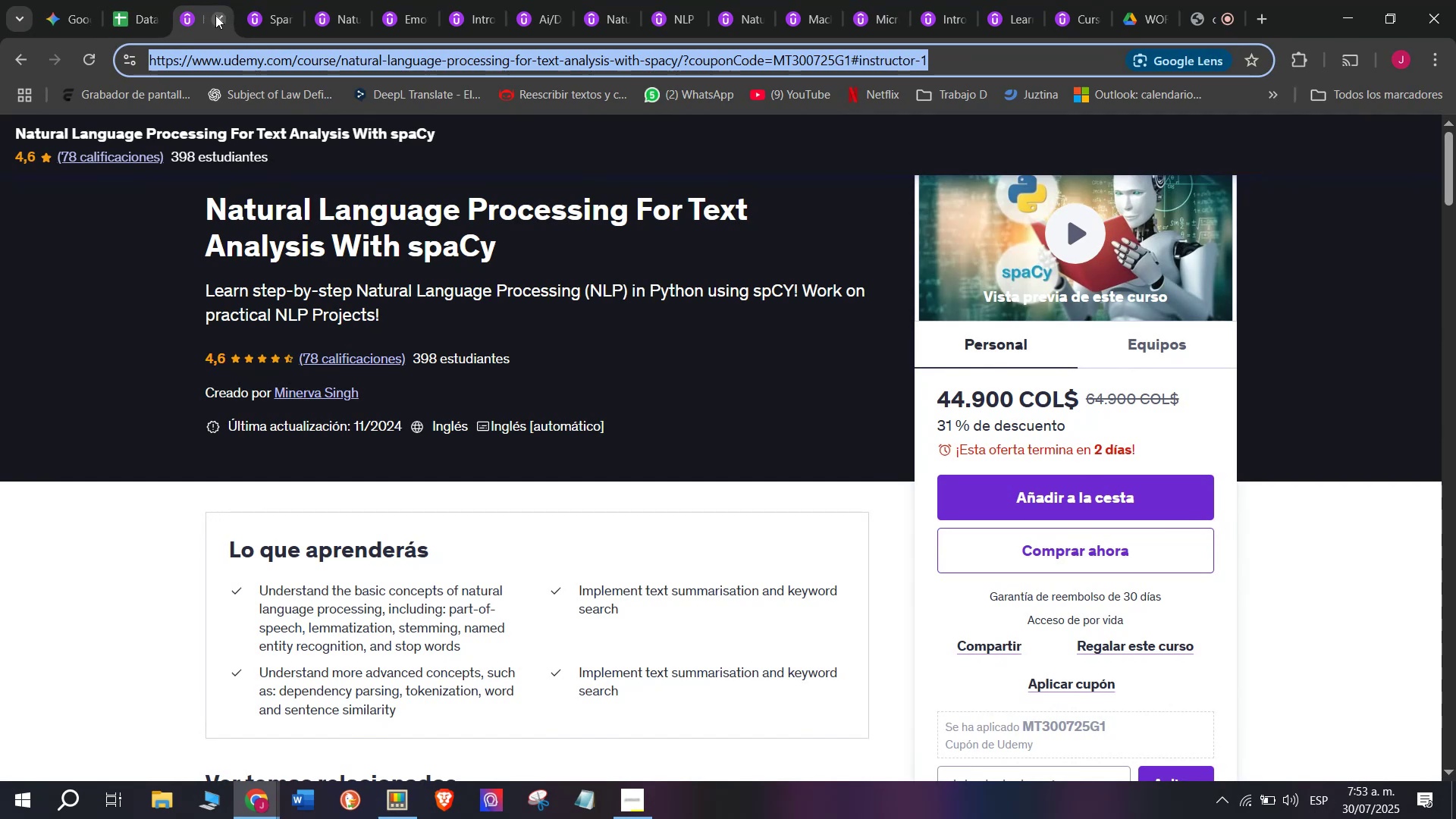 
left_click([215, 15])
 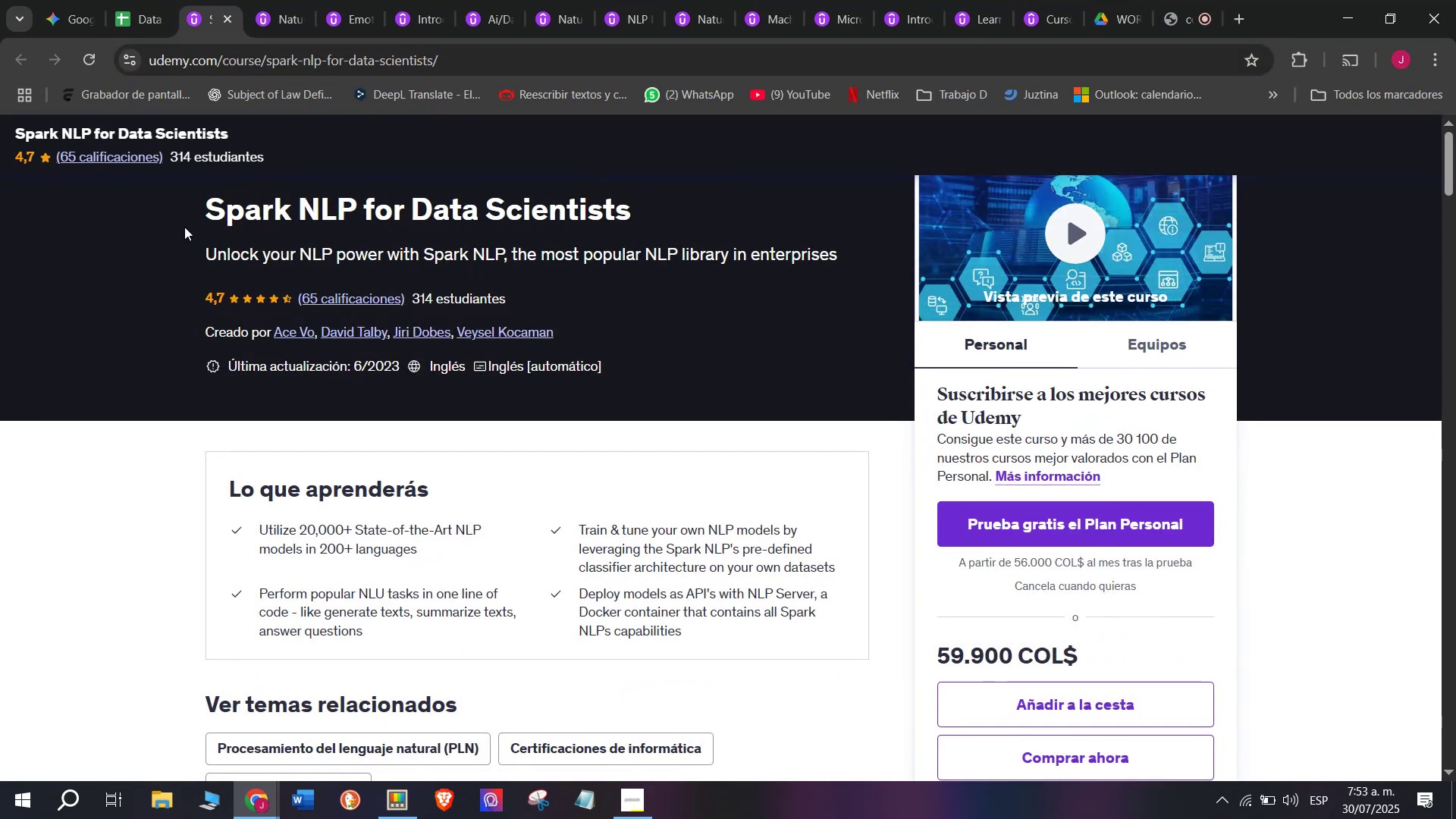 
left_click_drag(start_coordinate=[196, 185], to_coordinate=[638, 193])
 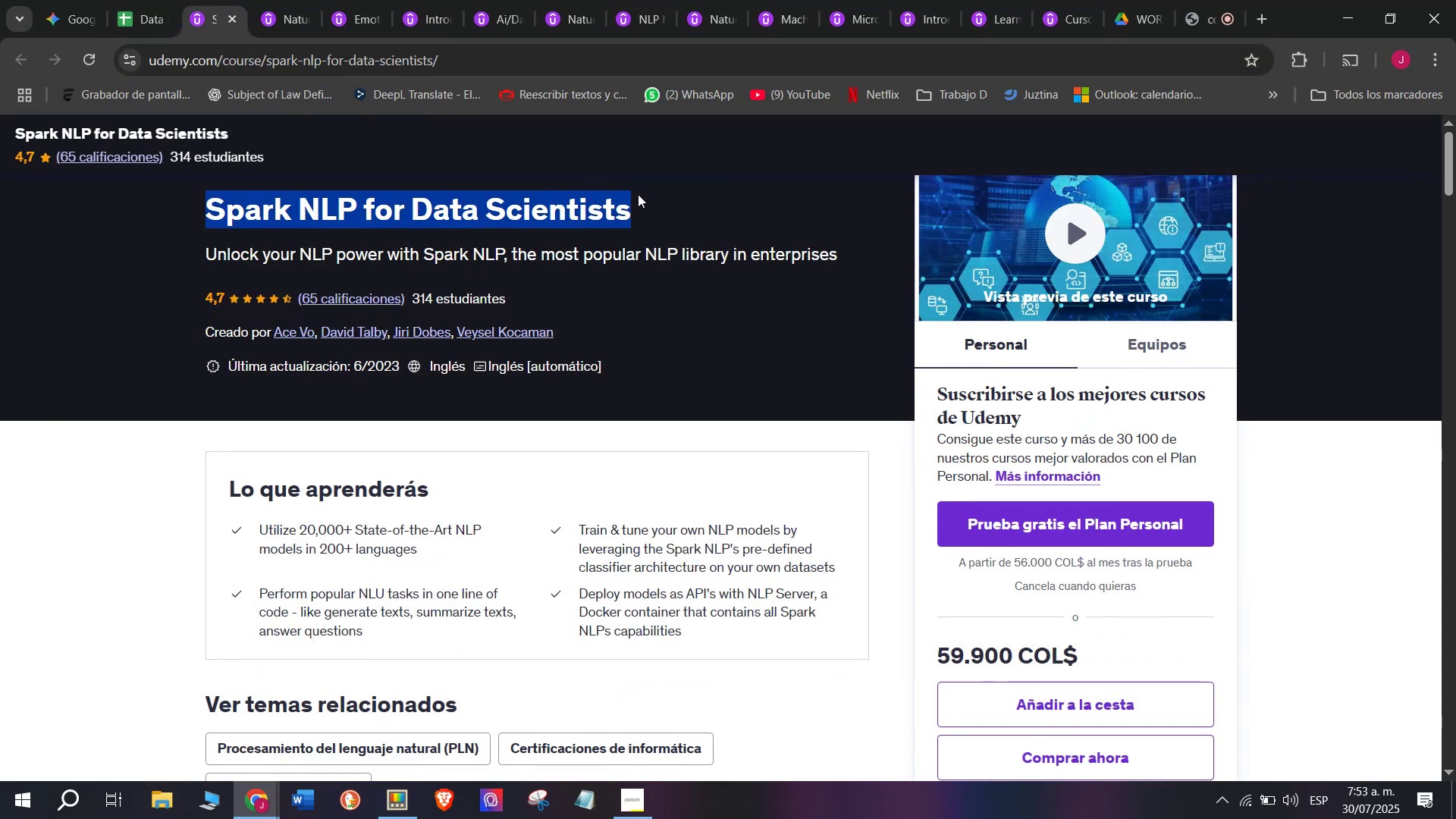 
key(Break)
 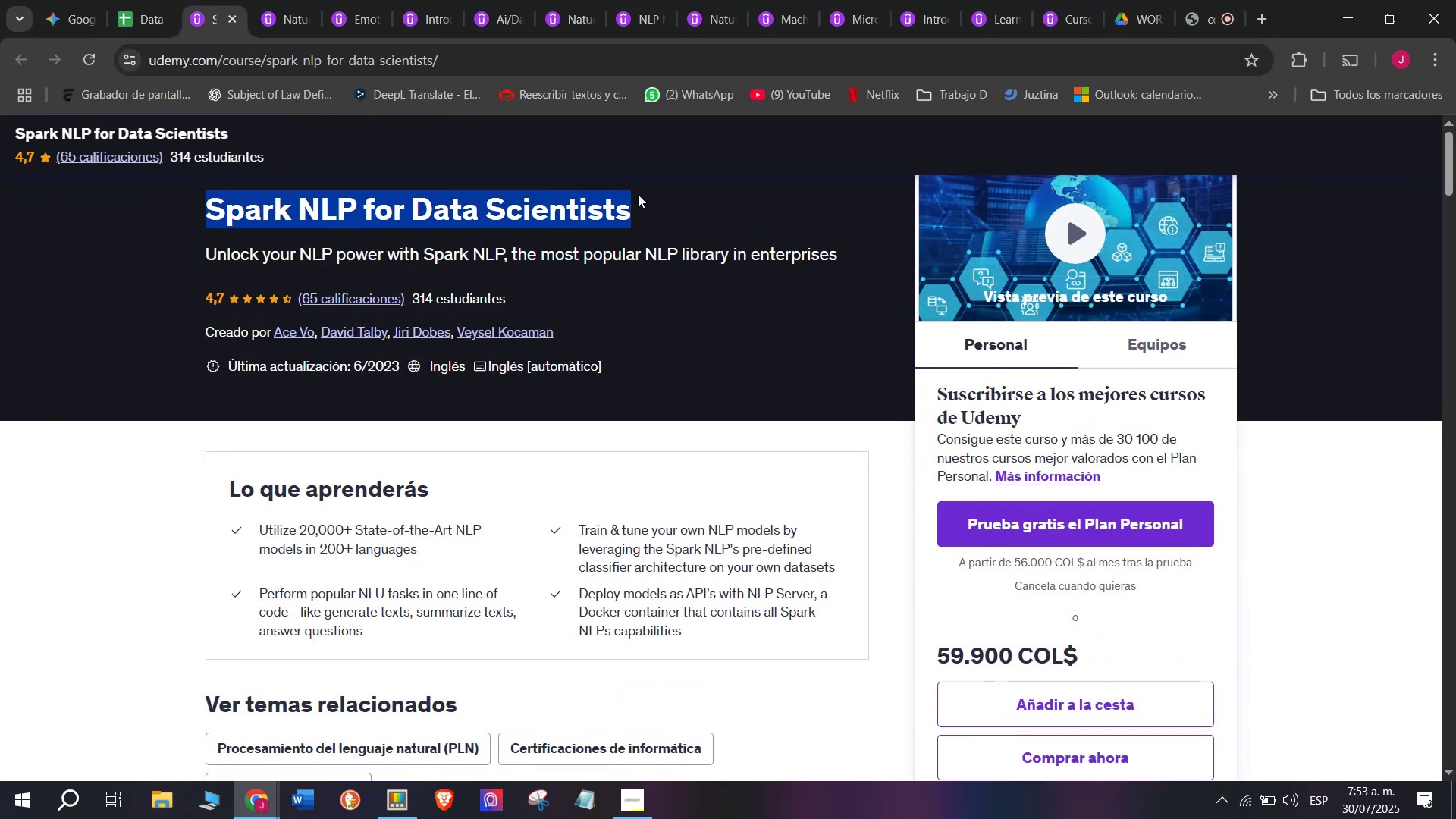 
key(Control+ControlLeft)
 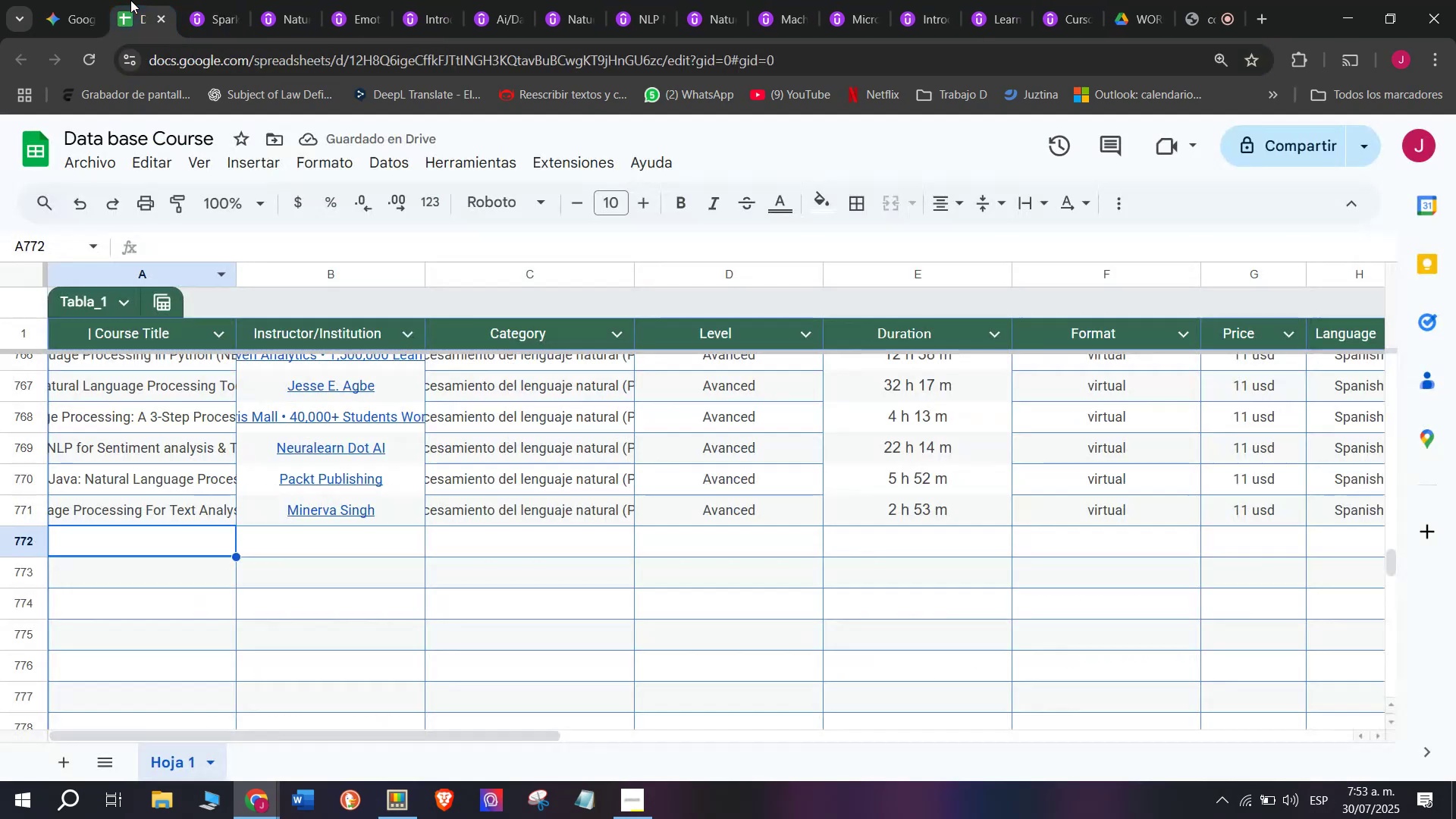 
key(Control+C)
 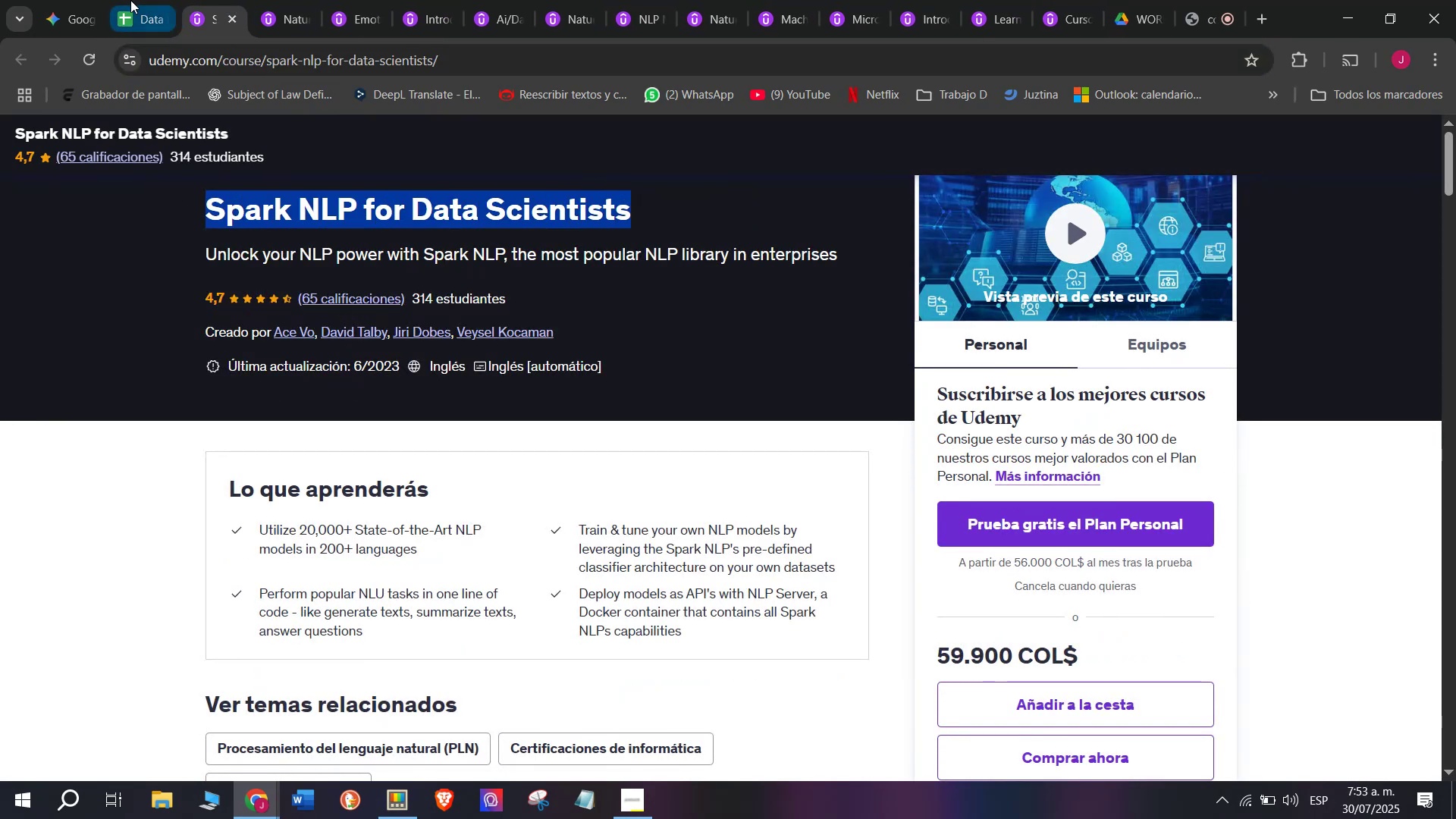 
left_click([130, 0])
 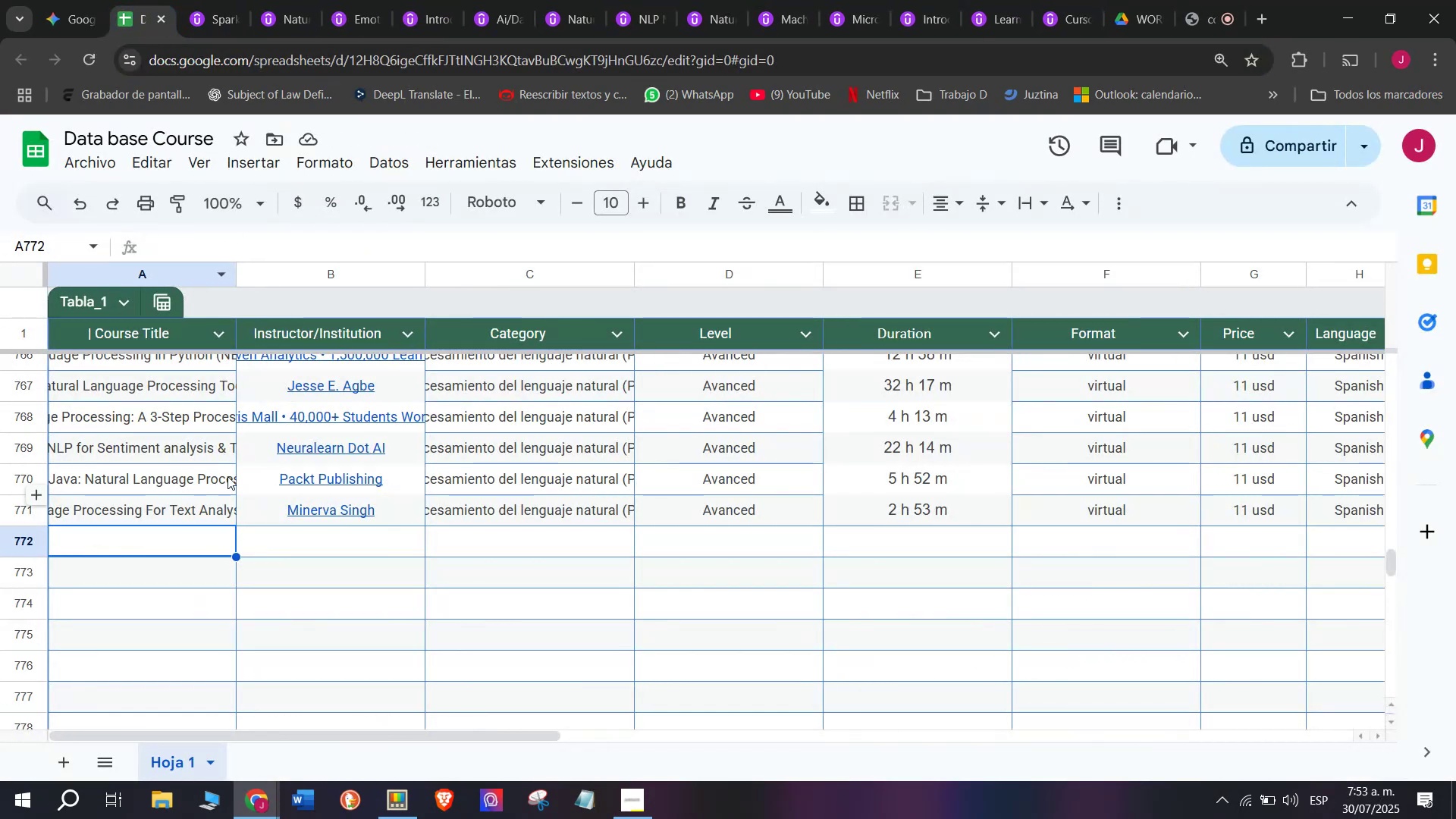 
key(Z)
 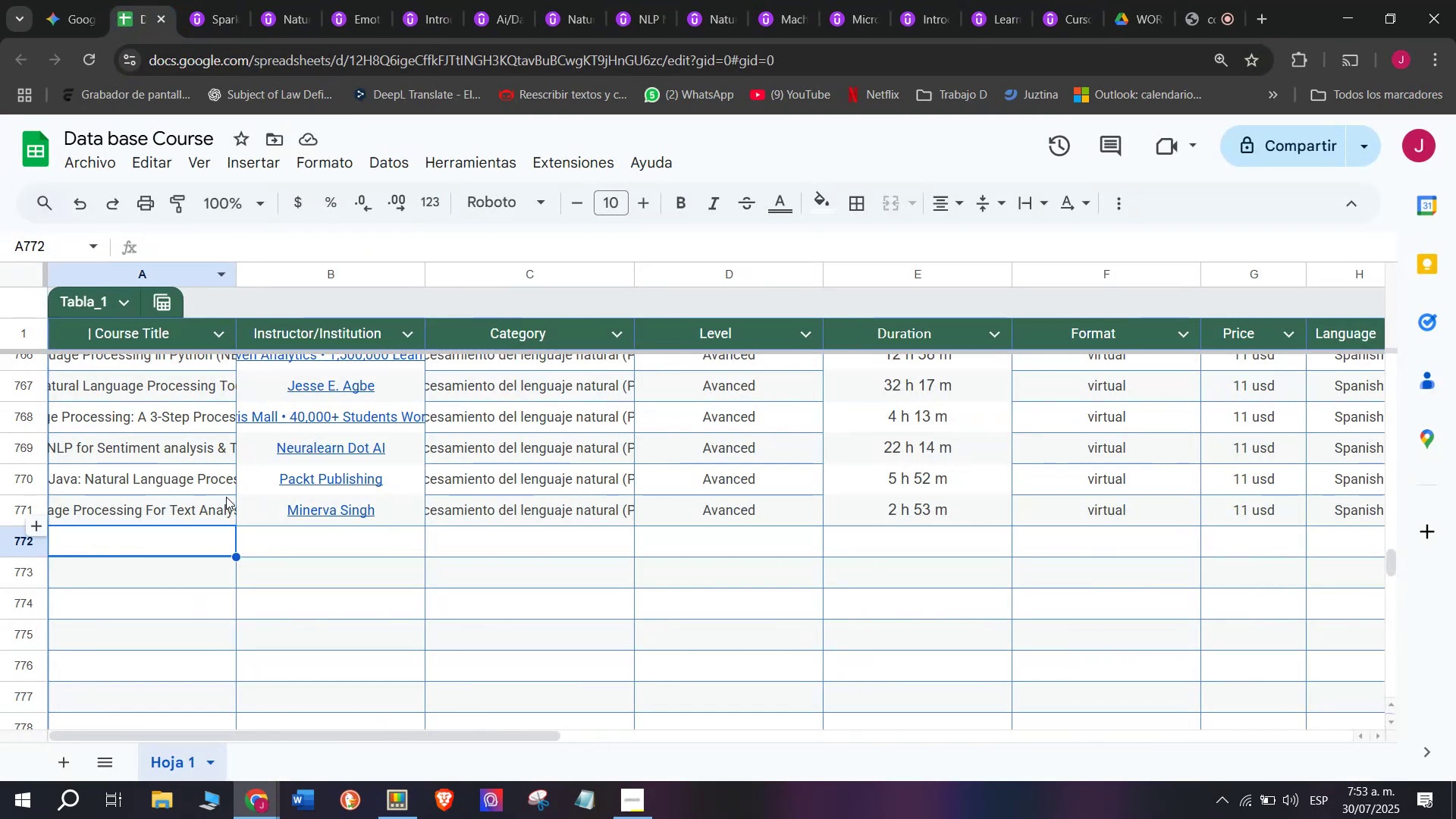 
key(Control+ControlLeft)
 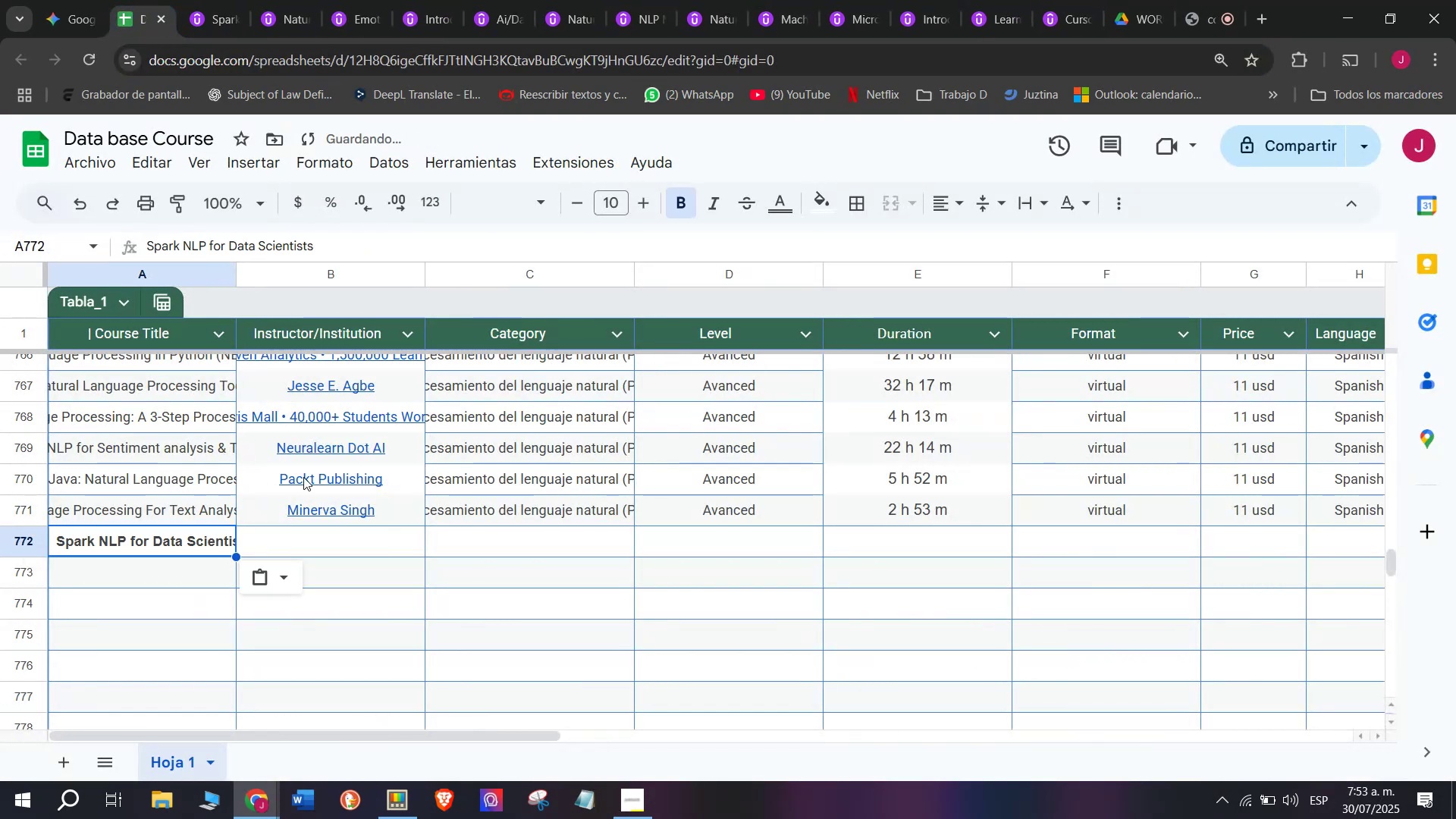 
key(Control+V)
 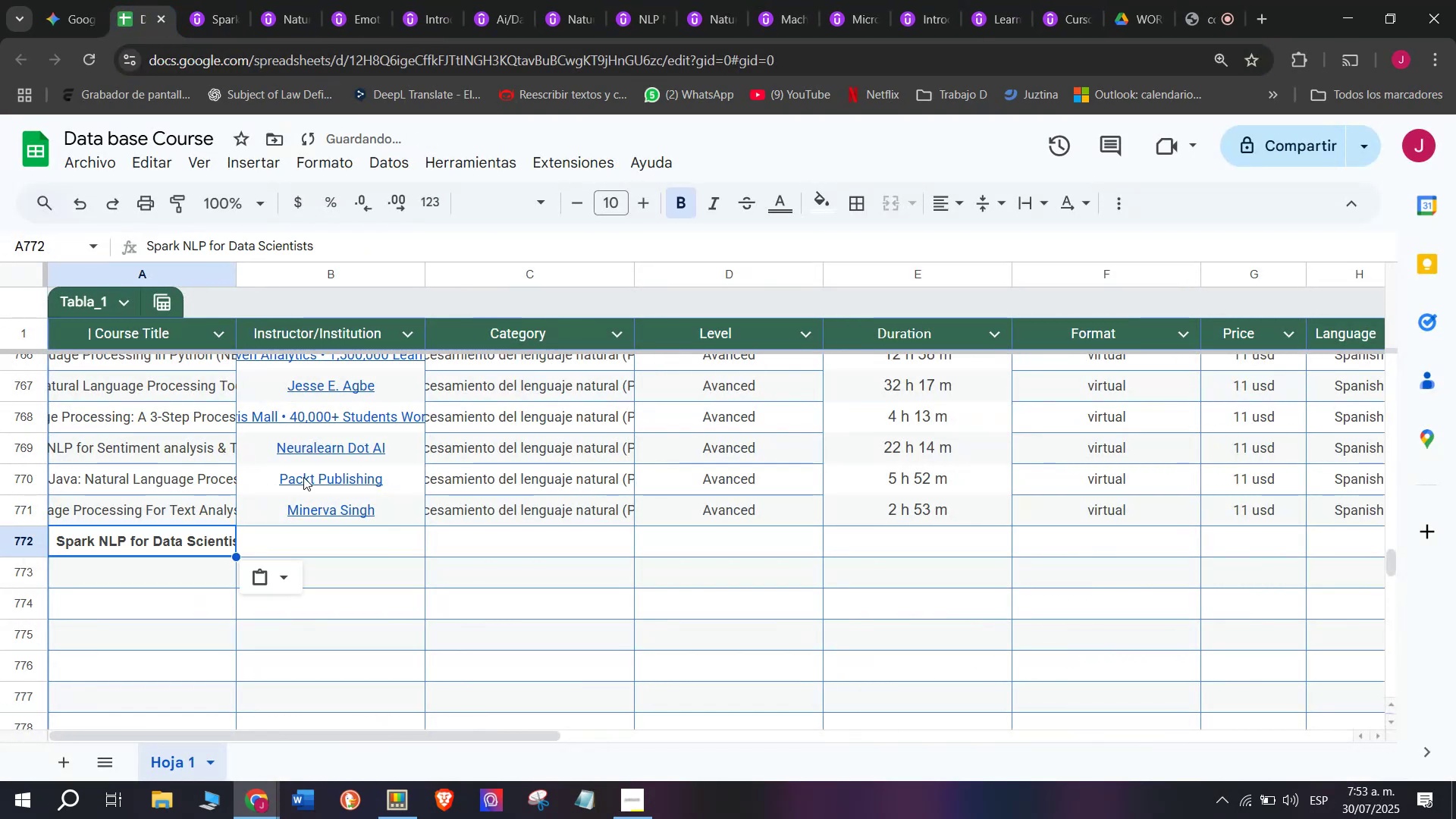 
key(Control+Shift+ControlLeft)
 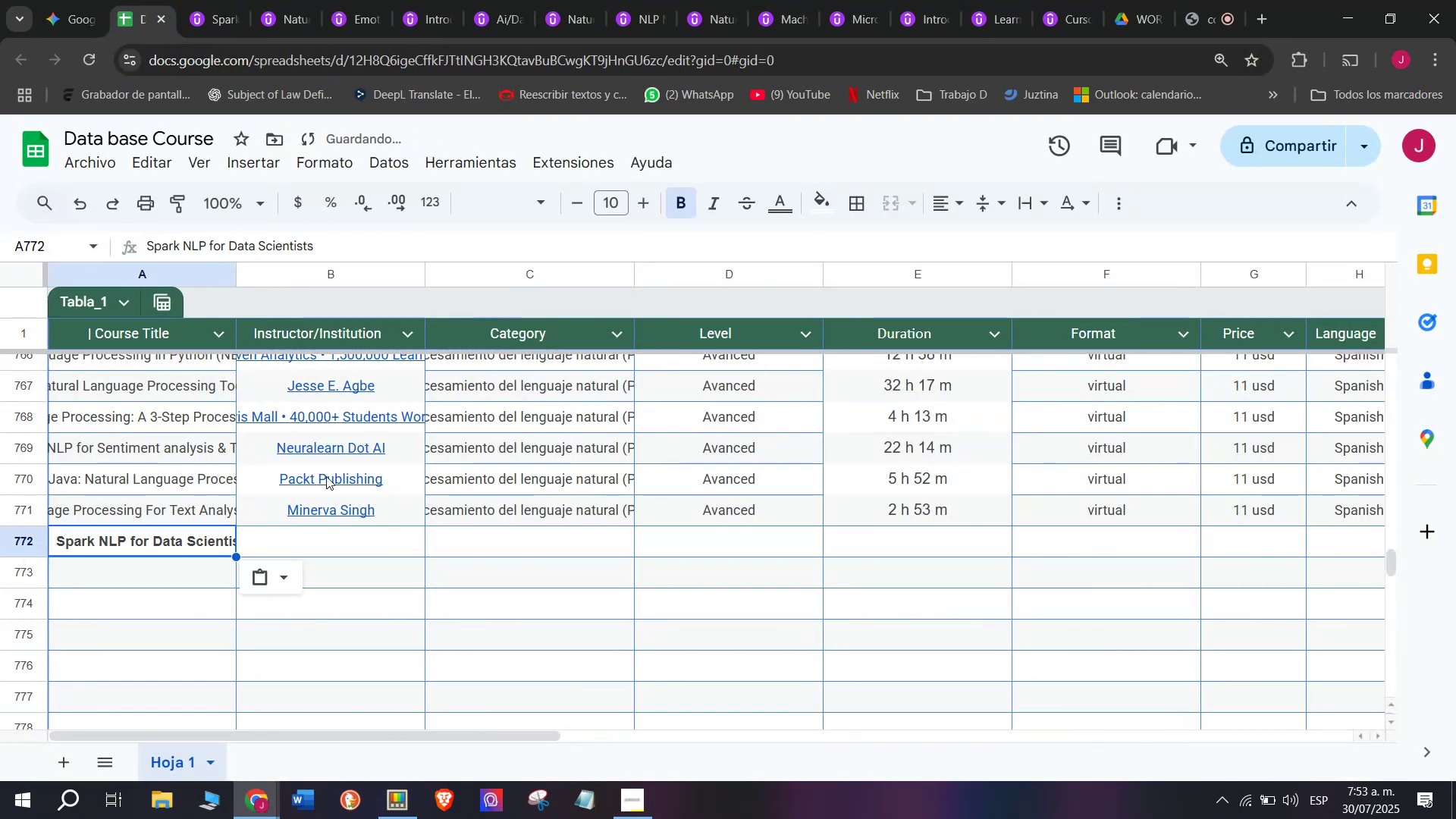 
key(Shift+ShiftLeft)
 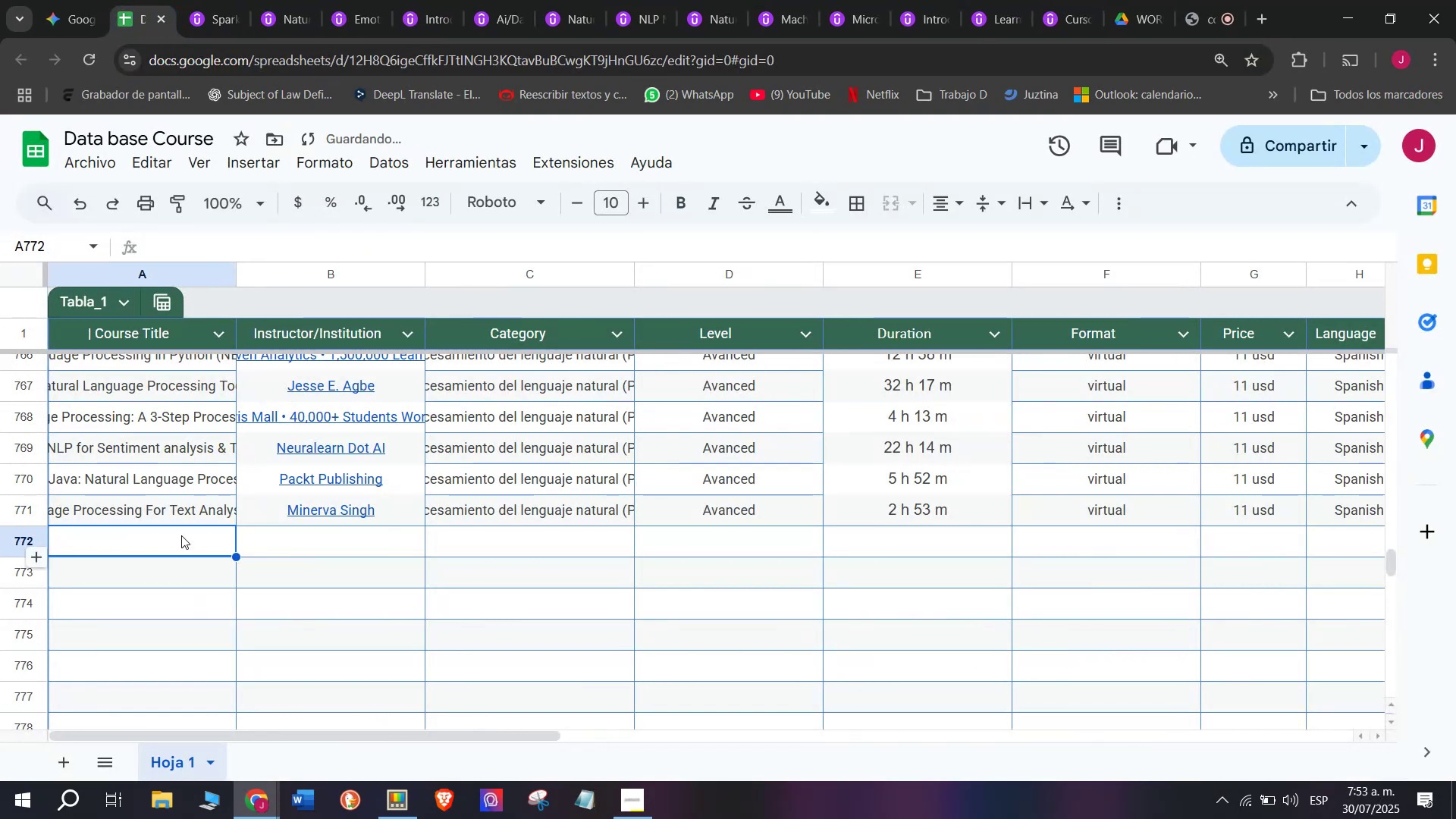 
key(Control+Shift+Z)
 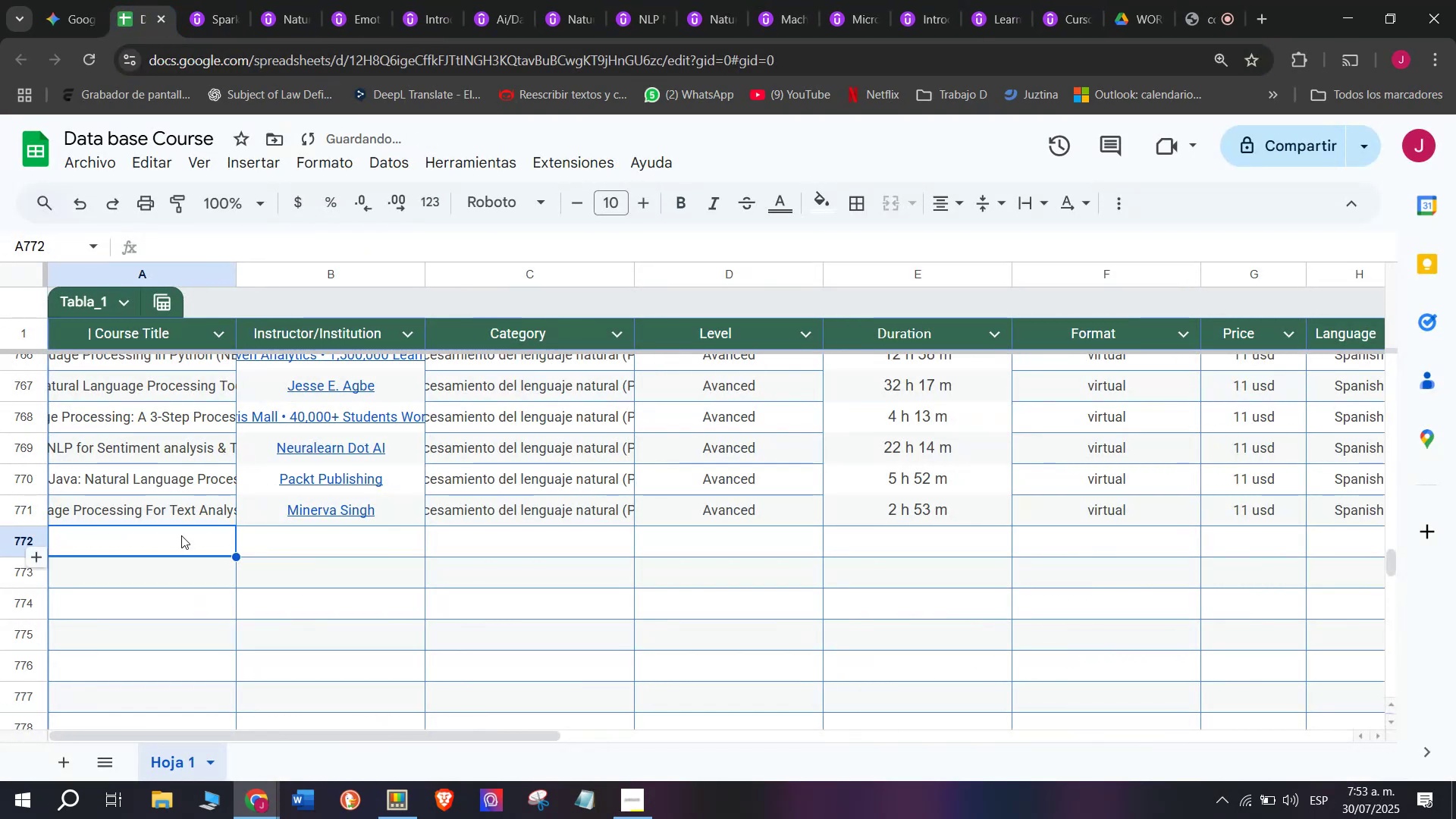 
double_click([181, 535])
 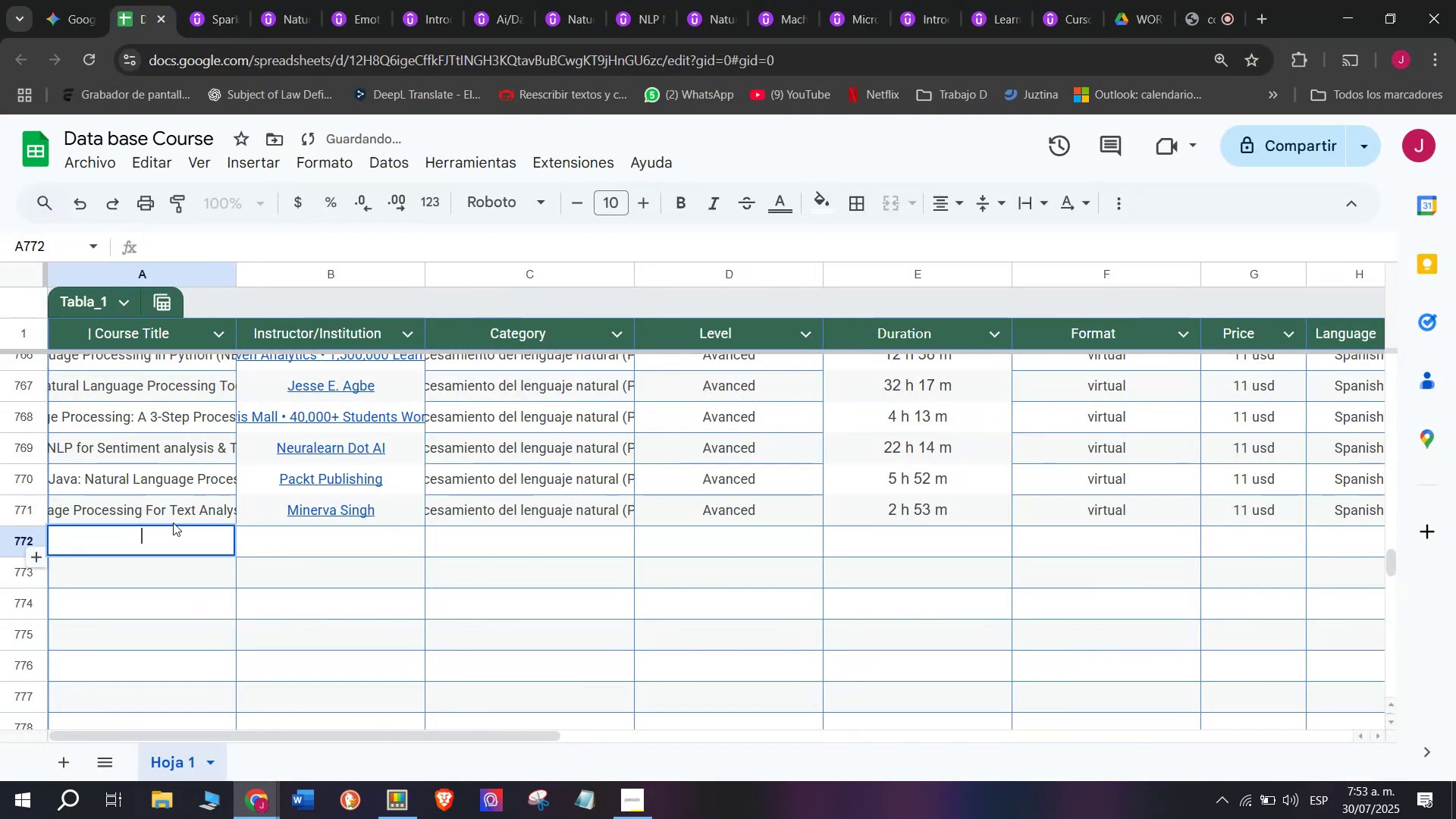 
key(Z)
 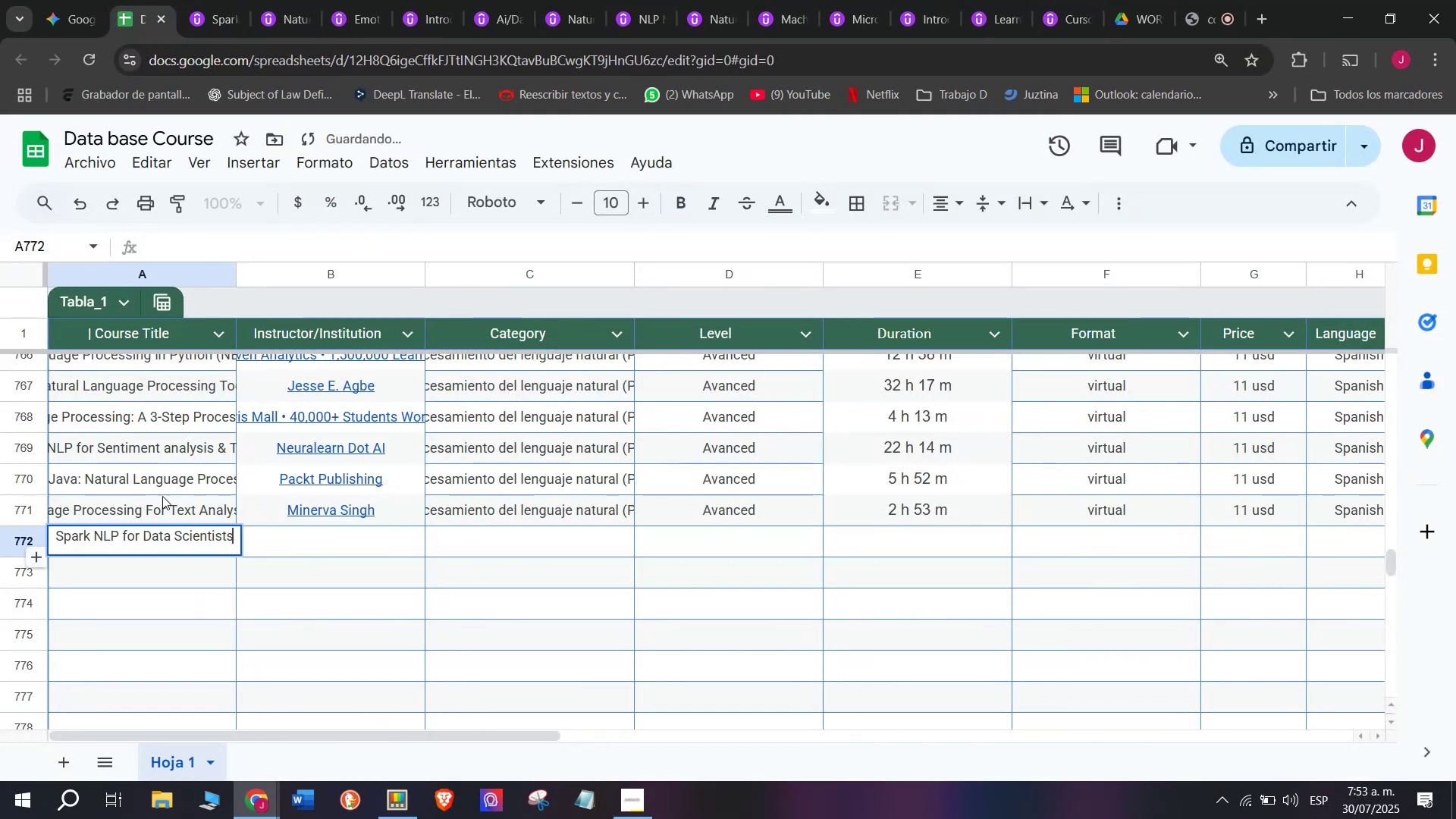 
key(Control+ControlLeft)
 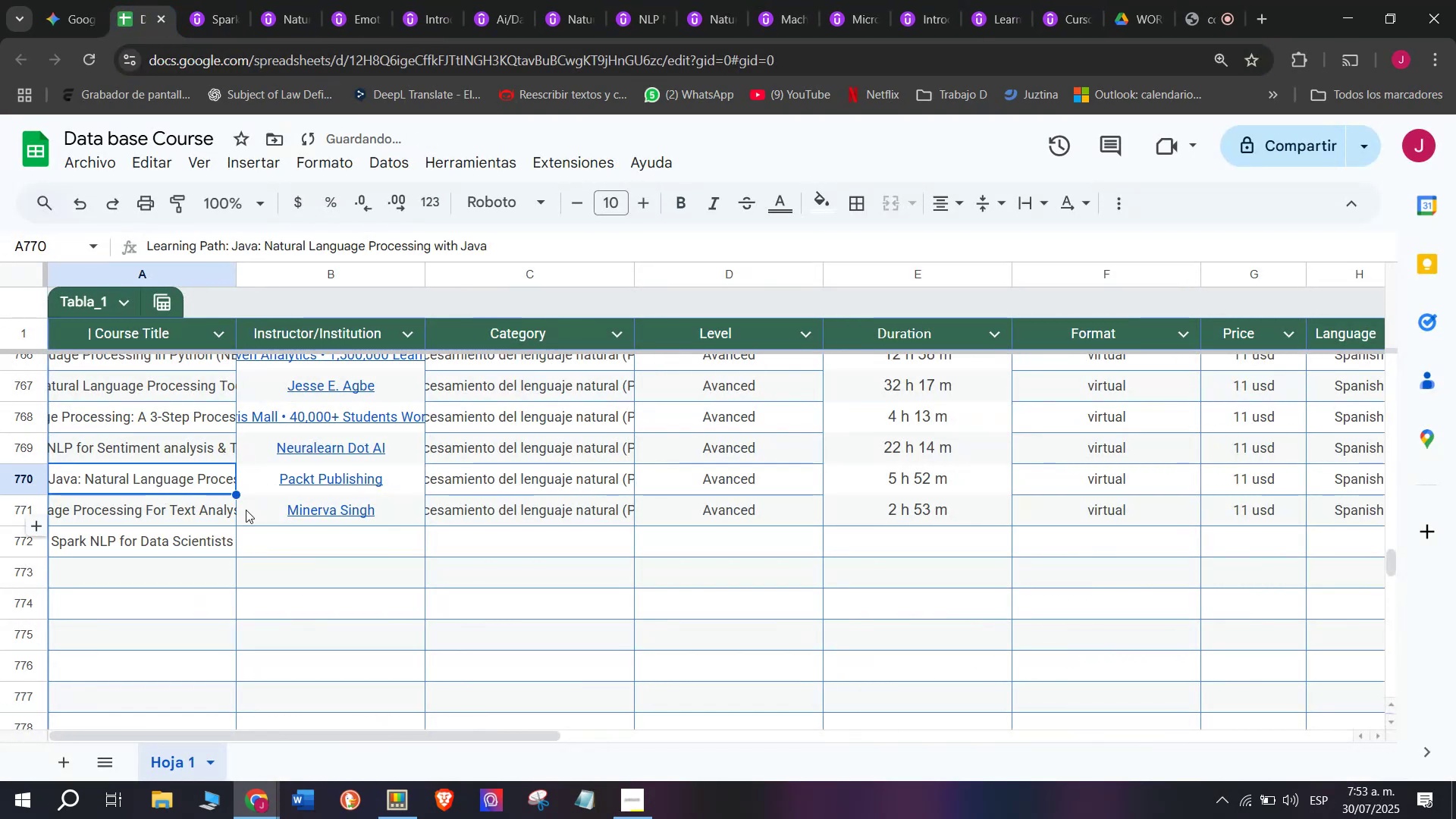 
key(Control+V)
 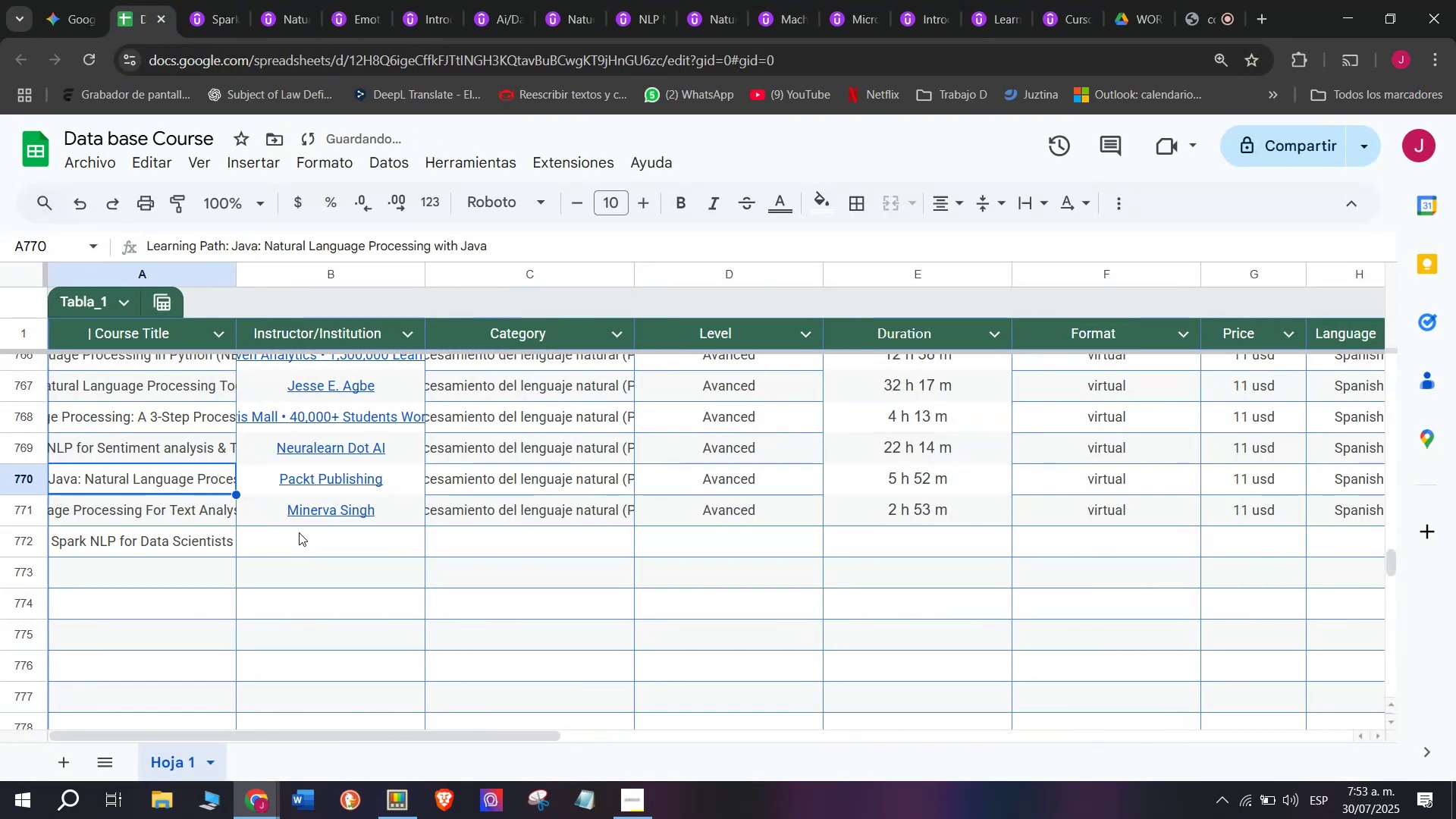 
left_click([303, 535])
 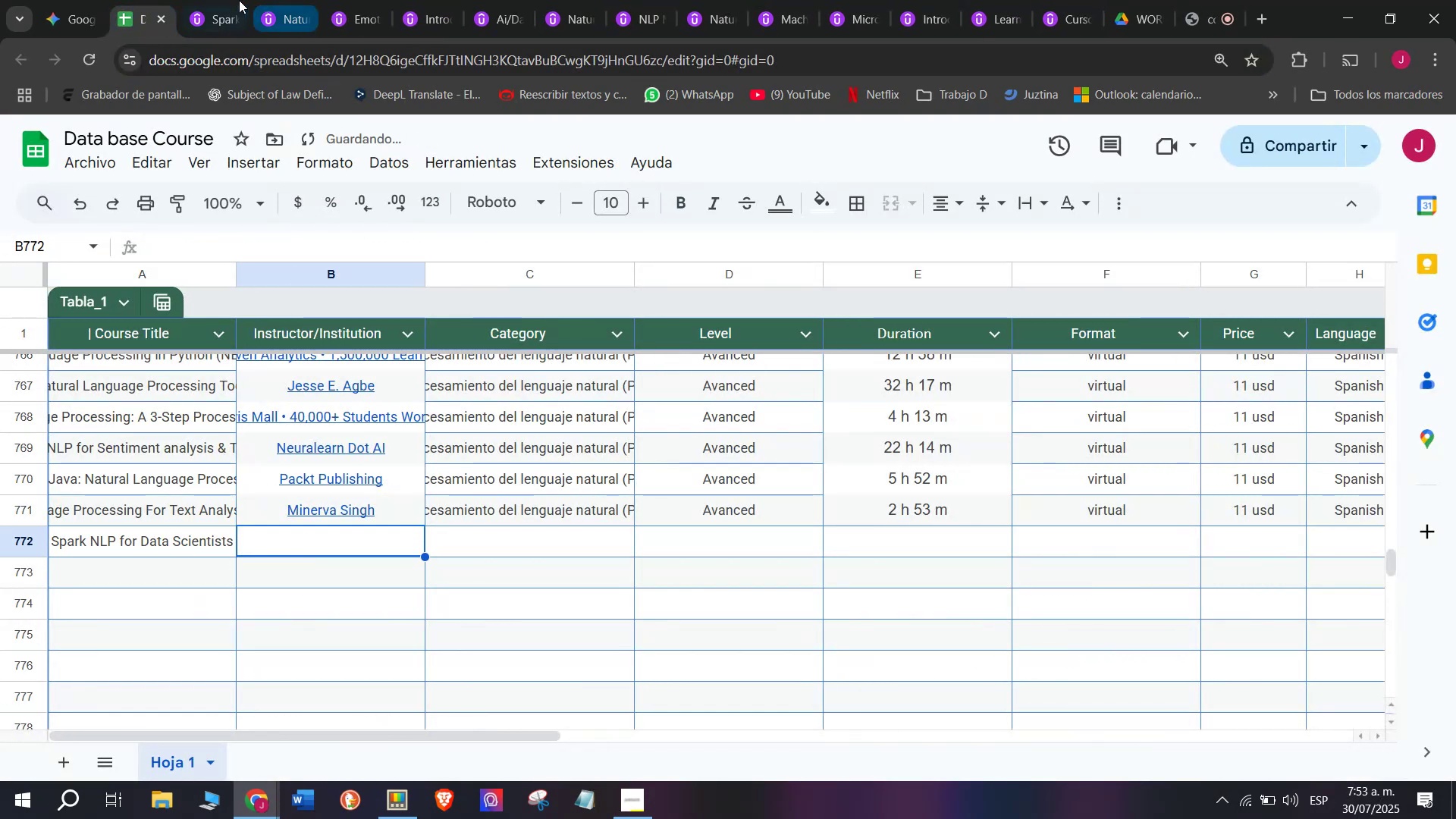 
left_click([238, 0])
 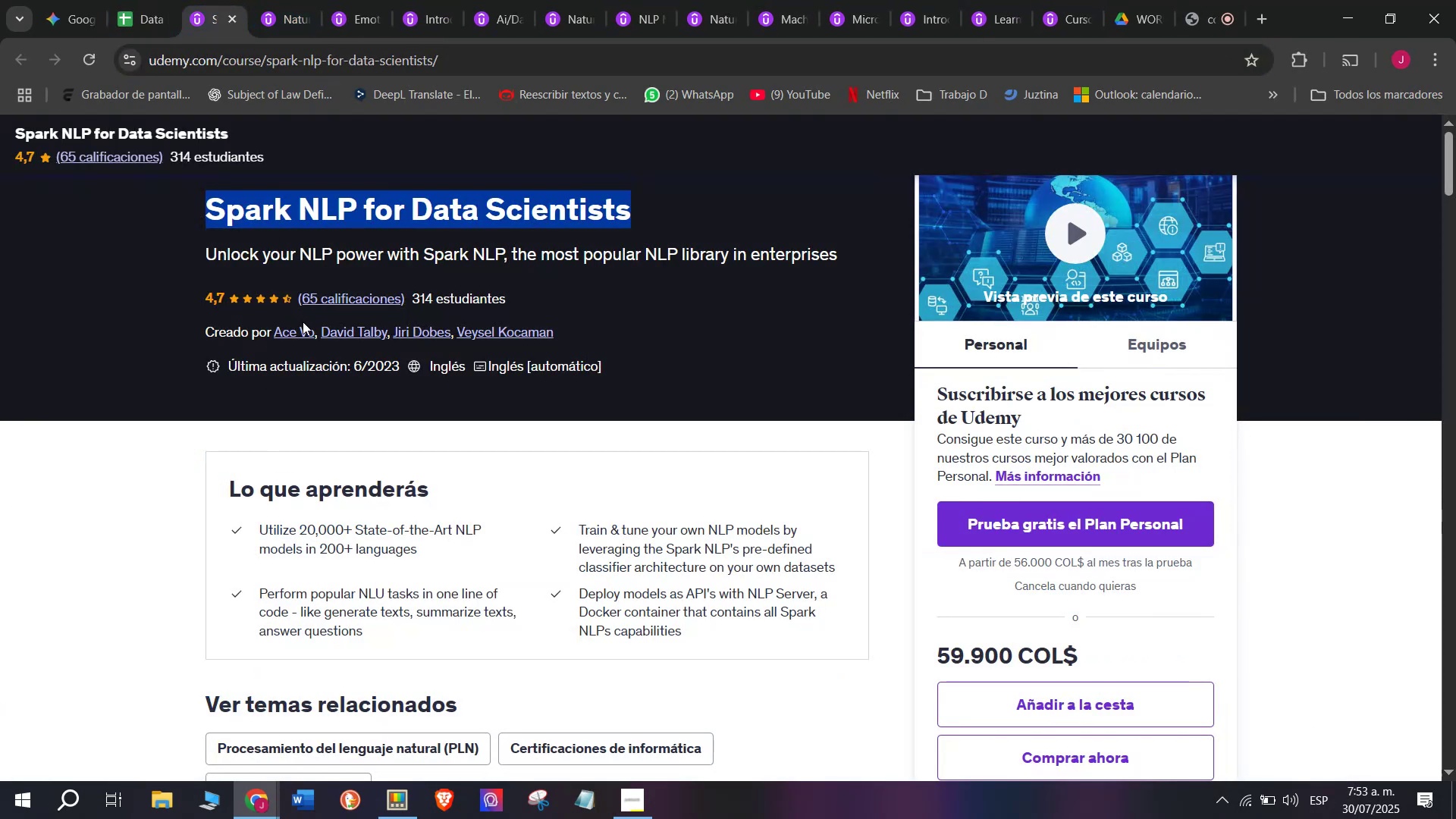 
left_click([305, 328])
 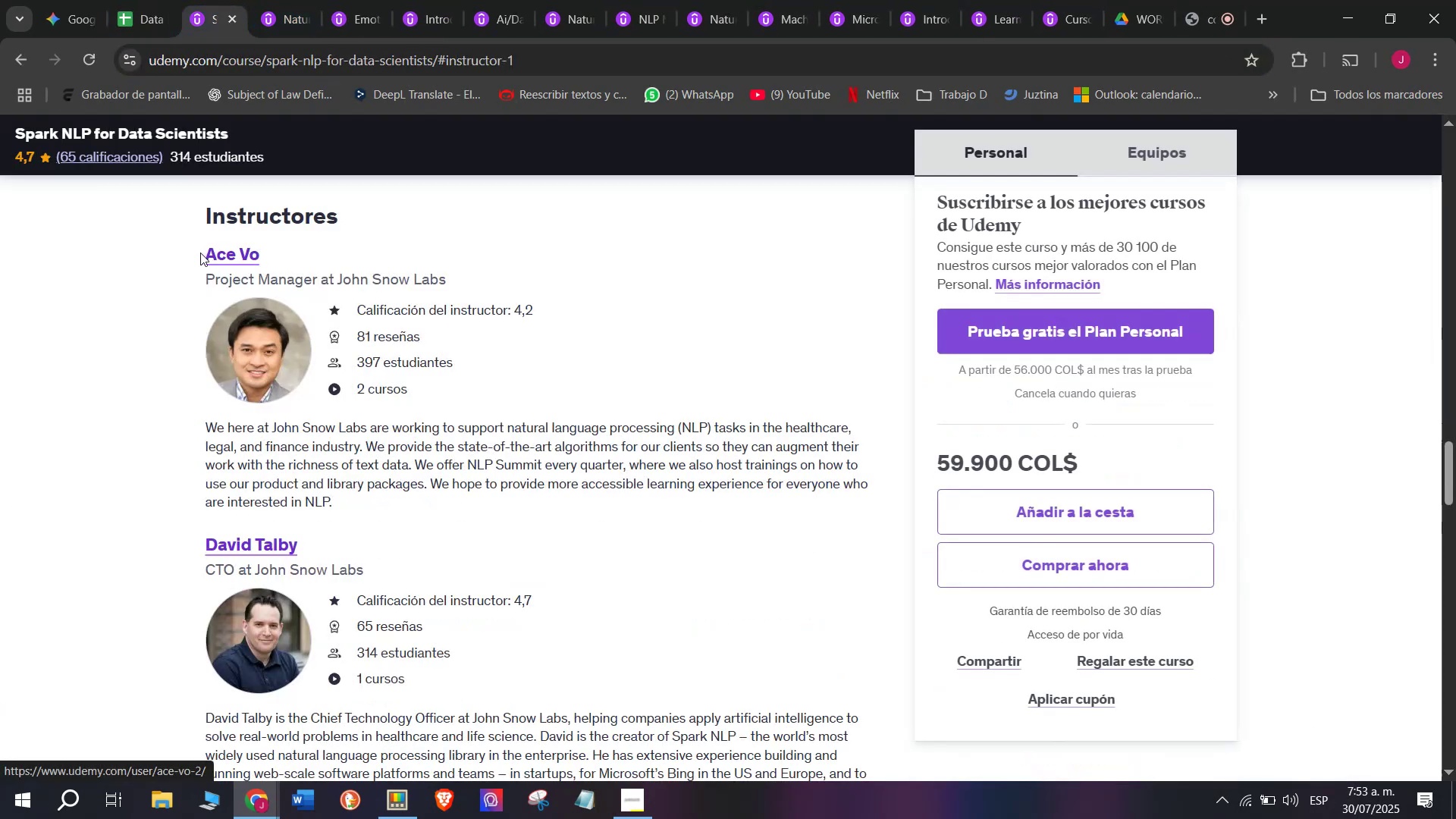 
left_click_drag(start_coordinate=[200, 253], to_coordinate=[328, 250])
 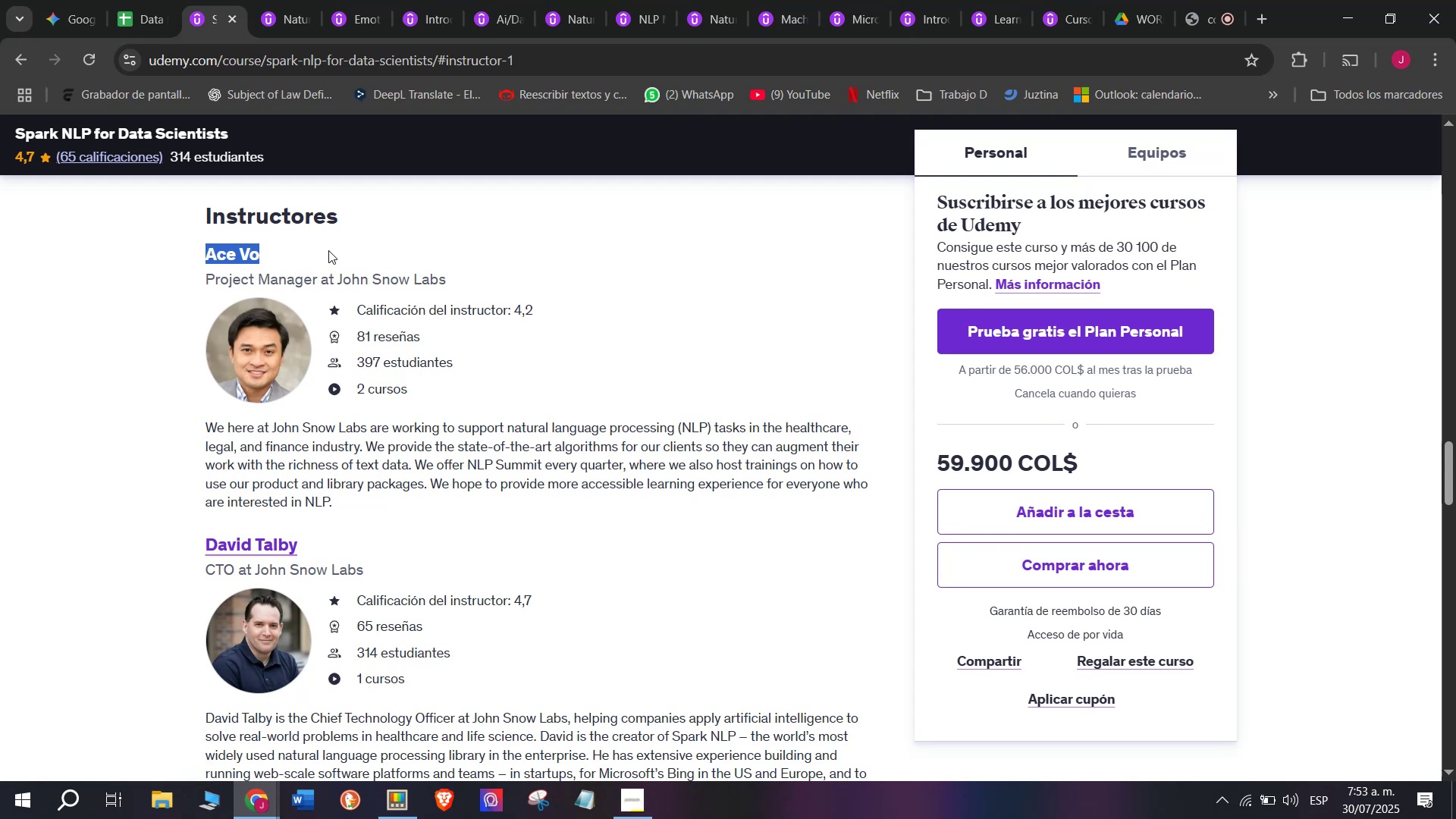 
key(Control+ControlLeft)
 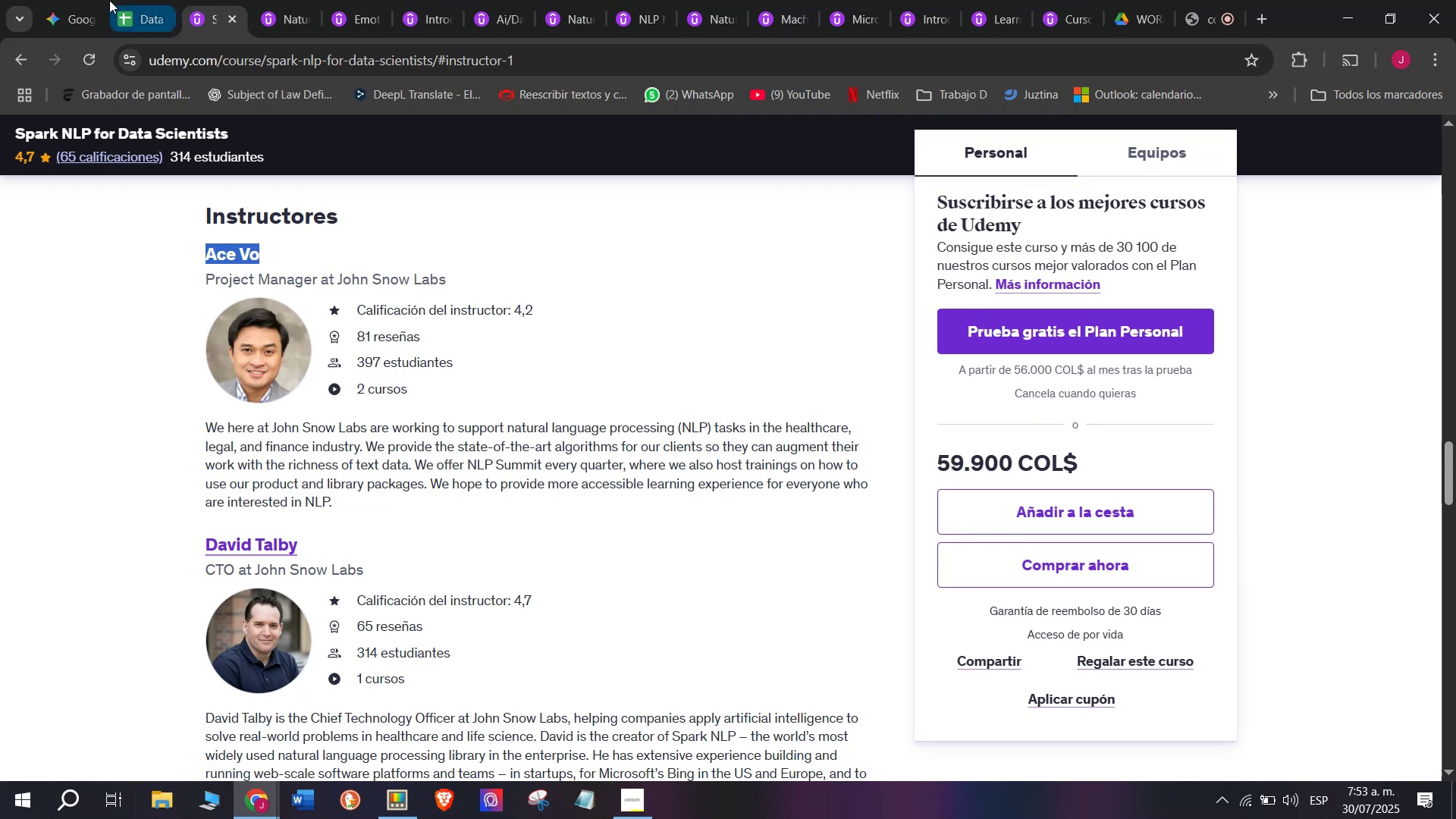 
key(Break)
 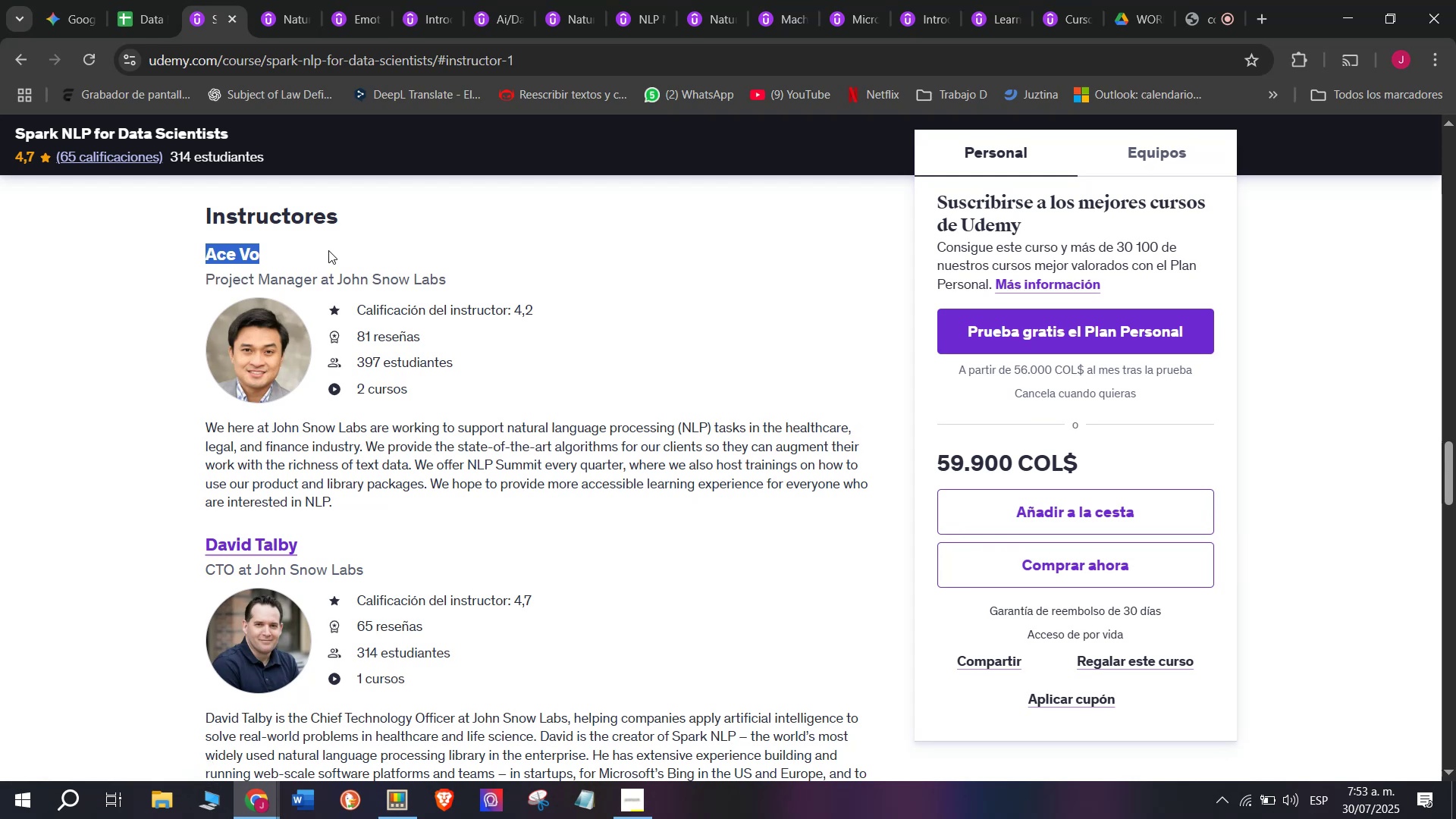 
key(Control+C)
 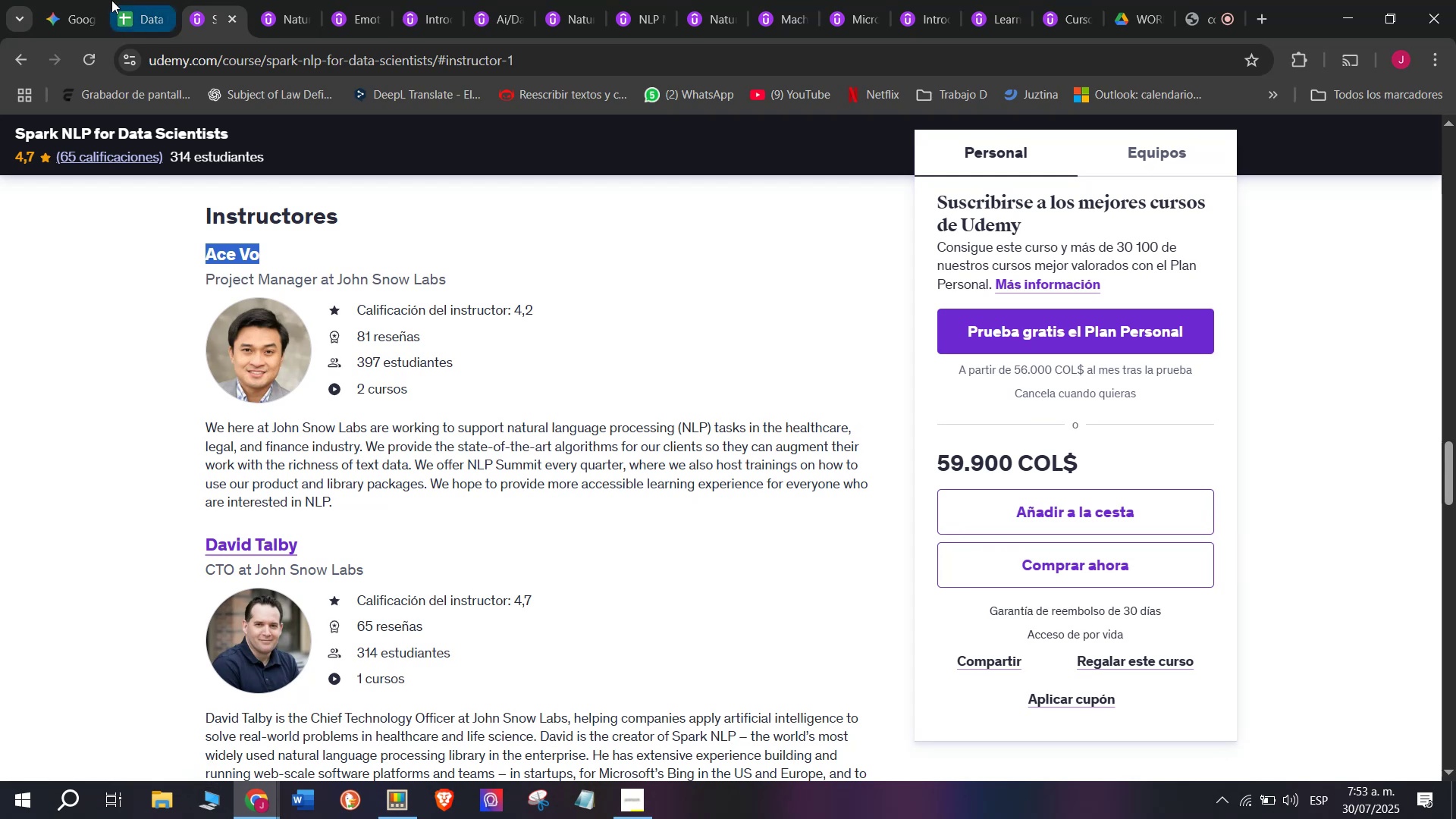 
left_click([115, 0])
 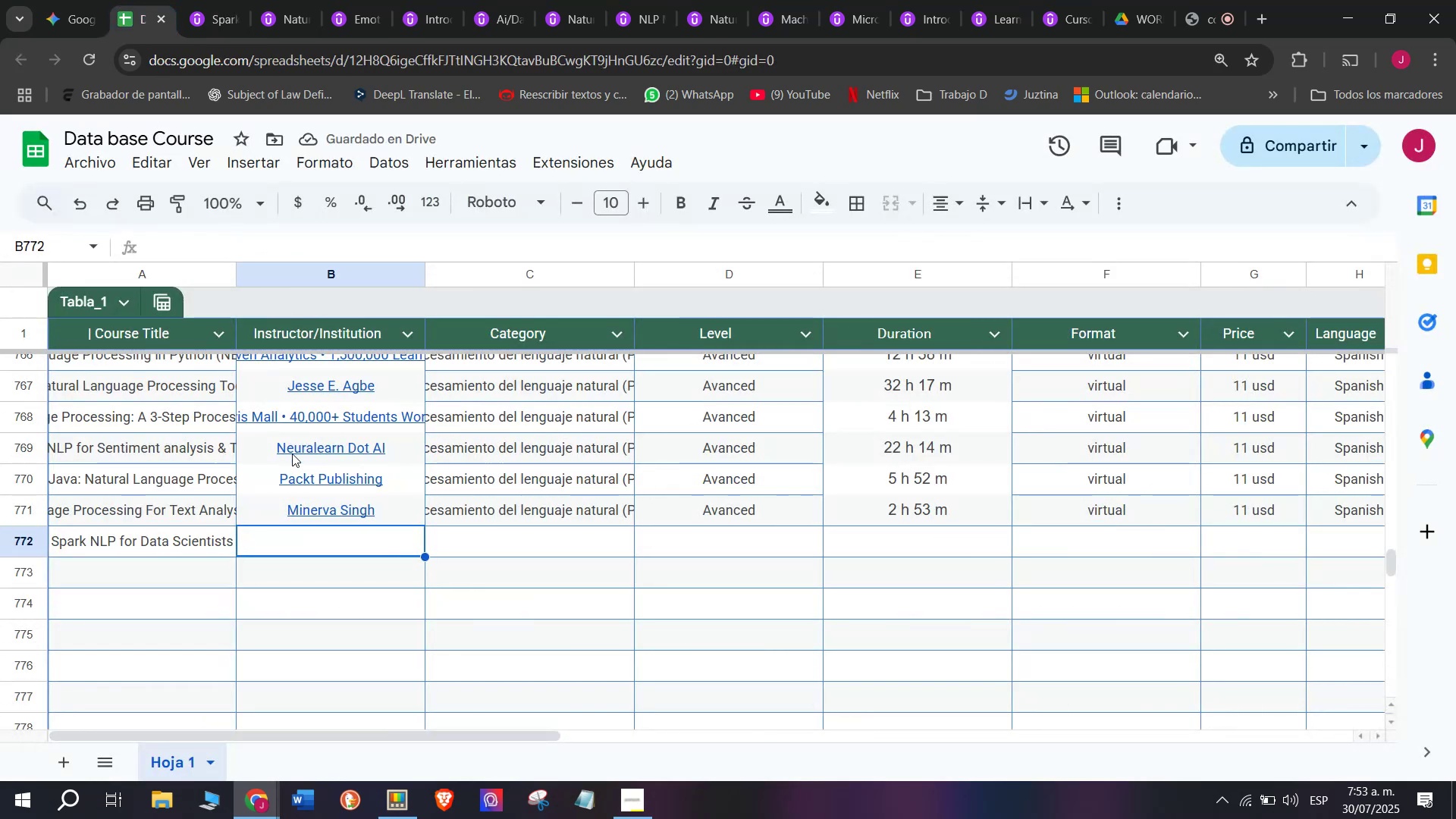 
key(Control+V)
 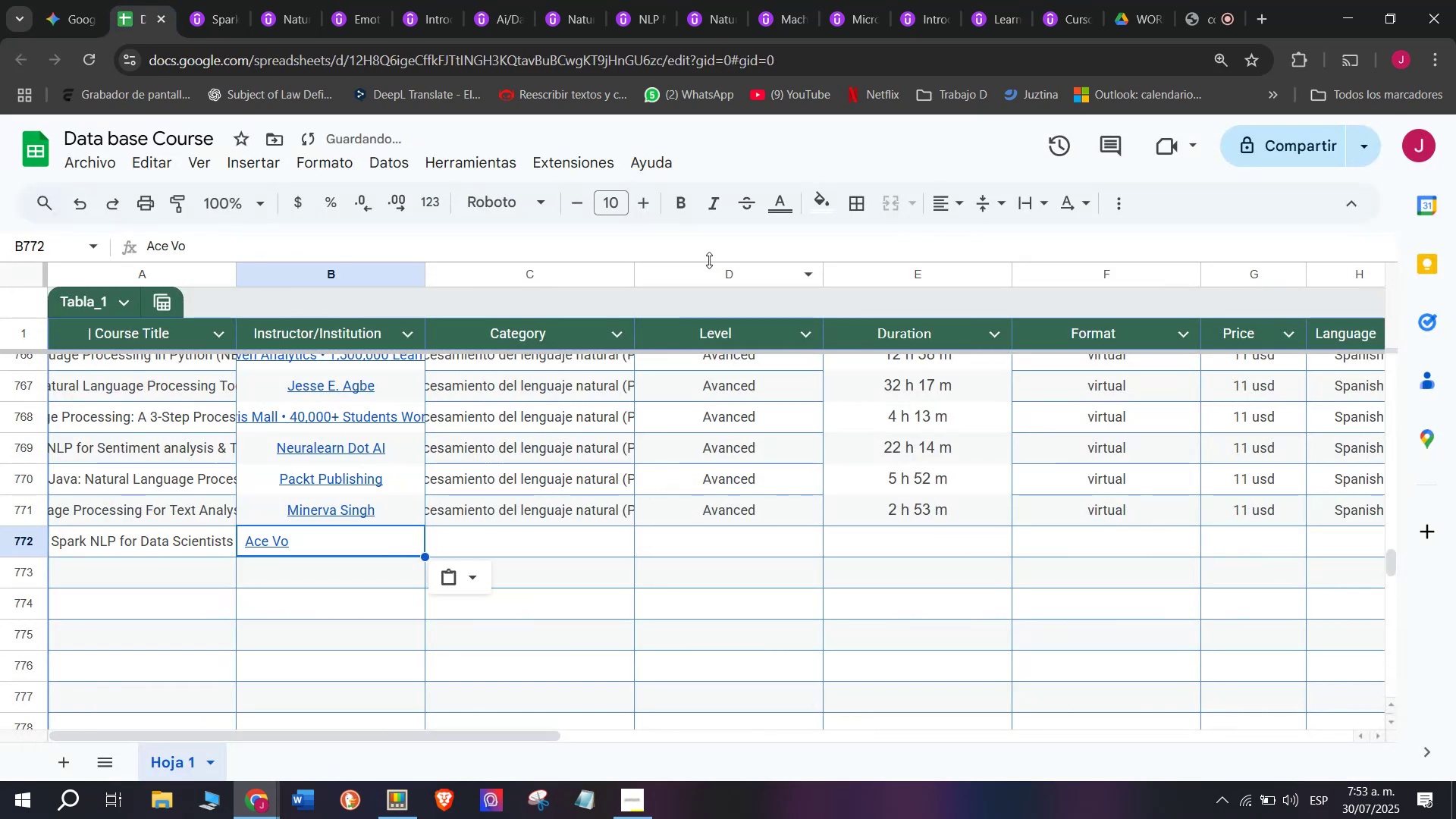 
key(Z)
 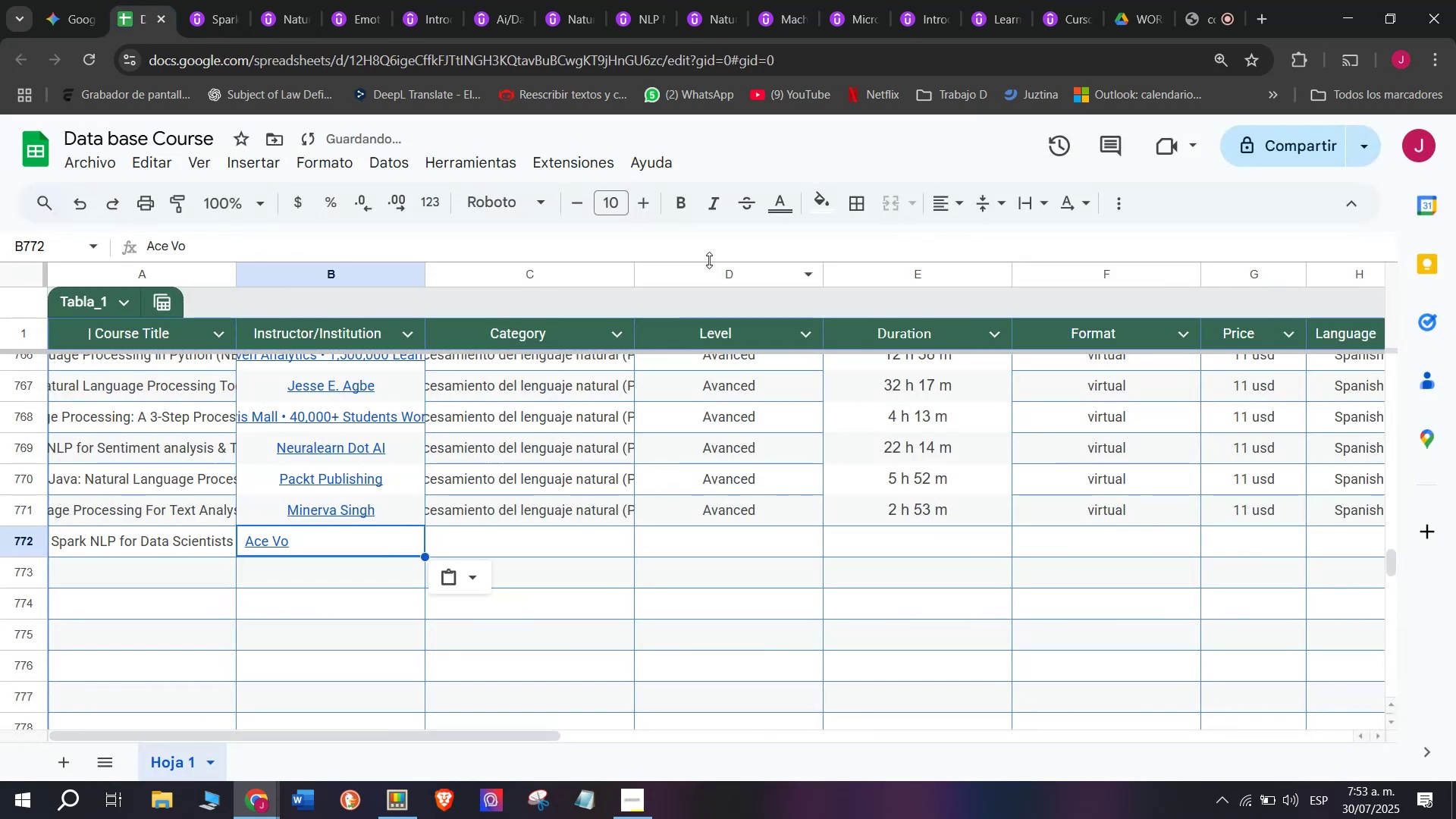 
key(Control+ControlLeft)
 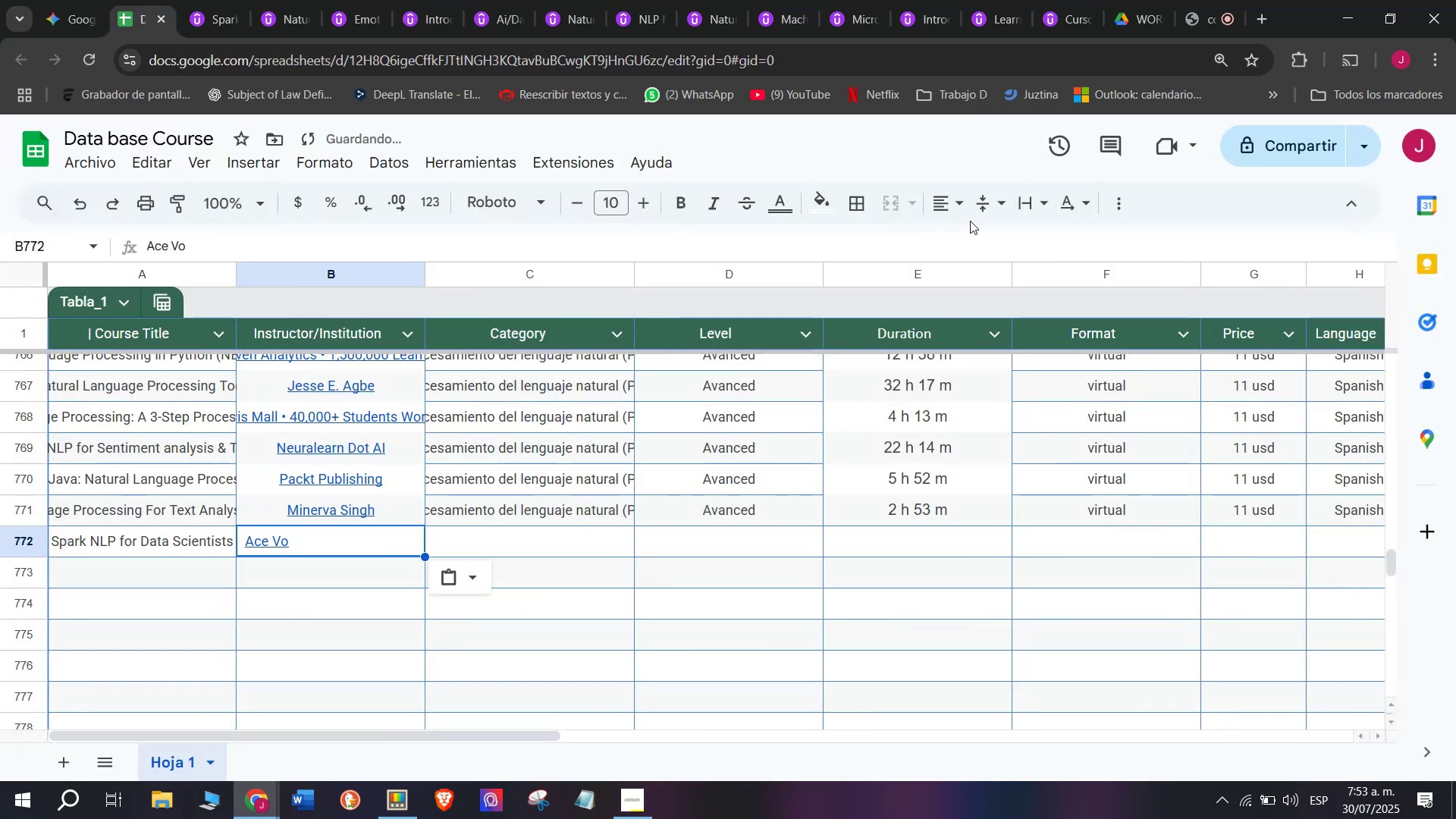 
left_click([970, 198])
 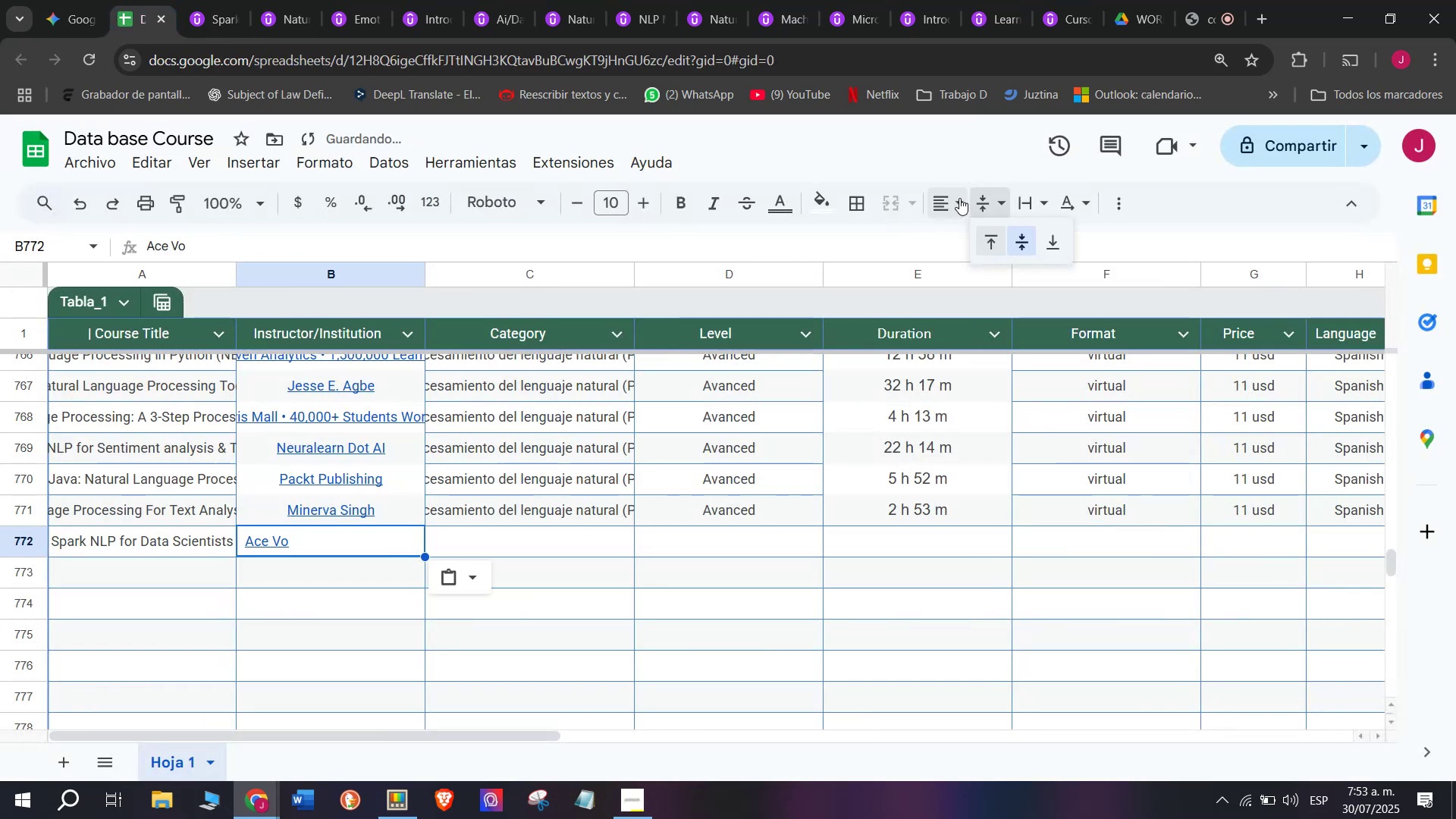 
left_click([959, 198])
 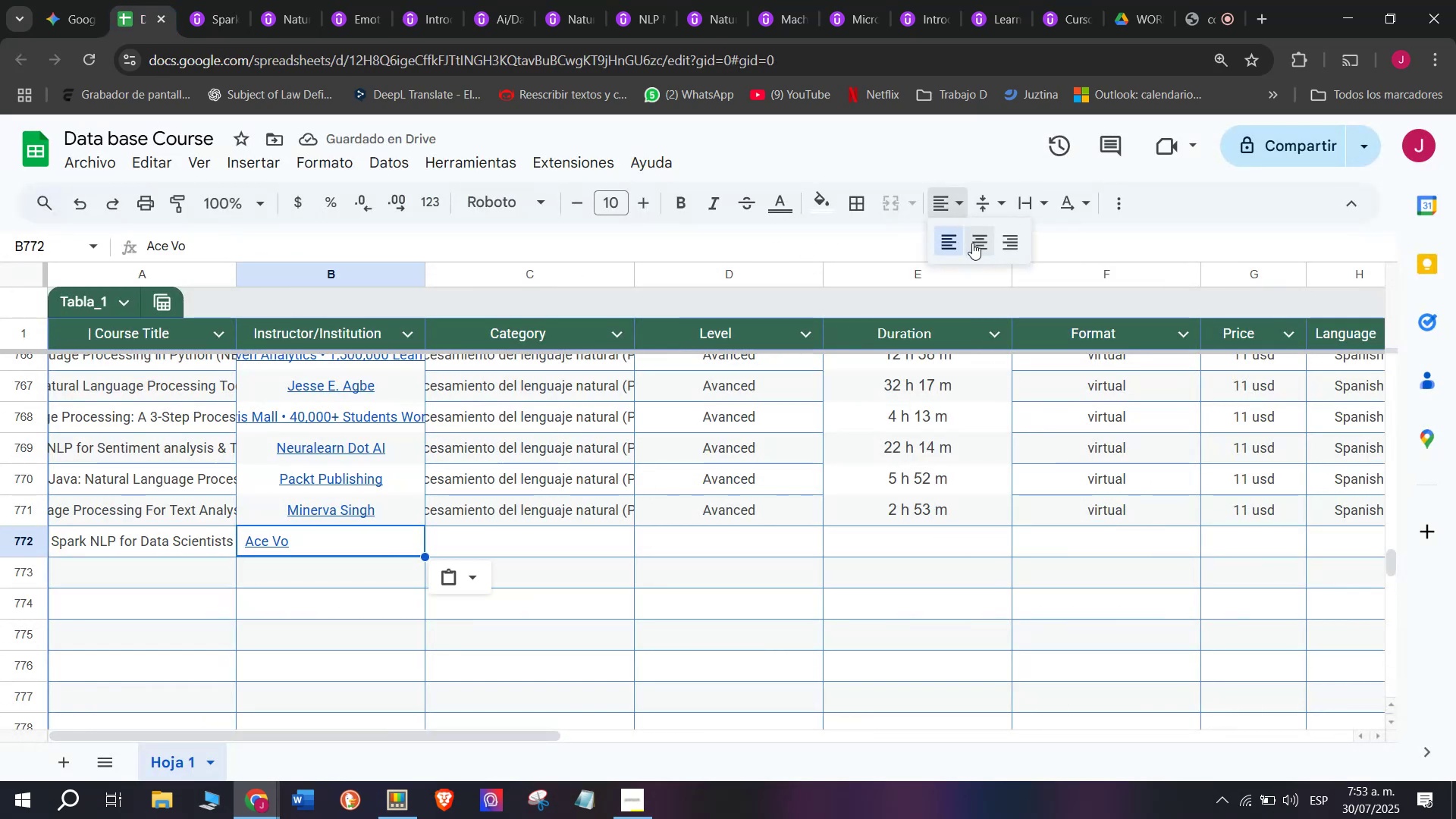 
left_click([972, 243])
 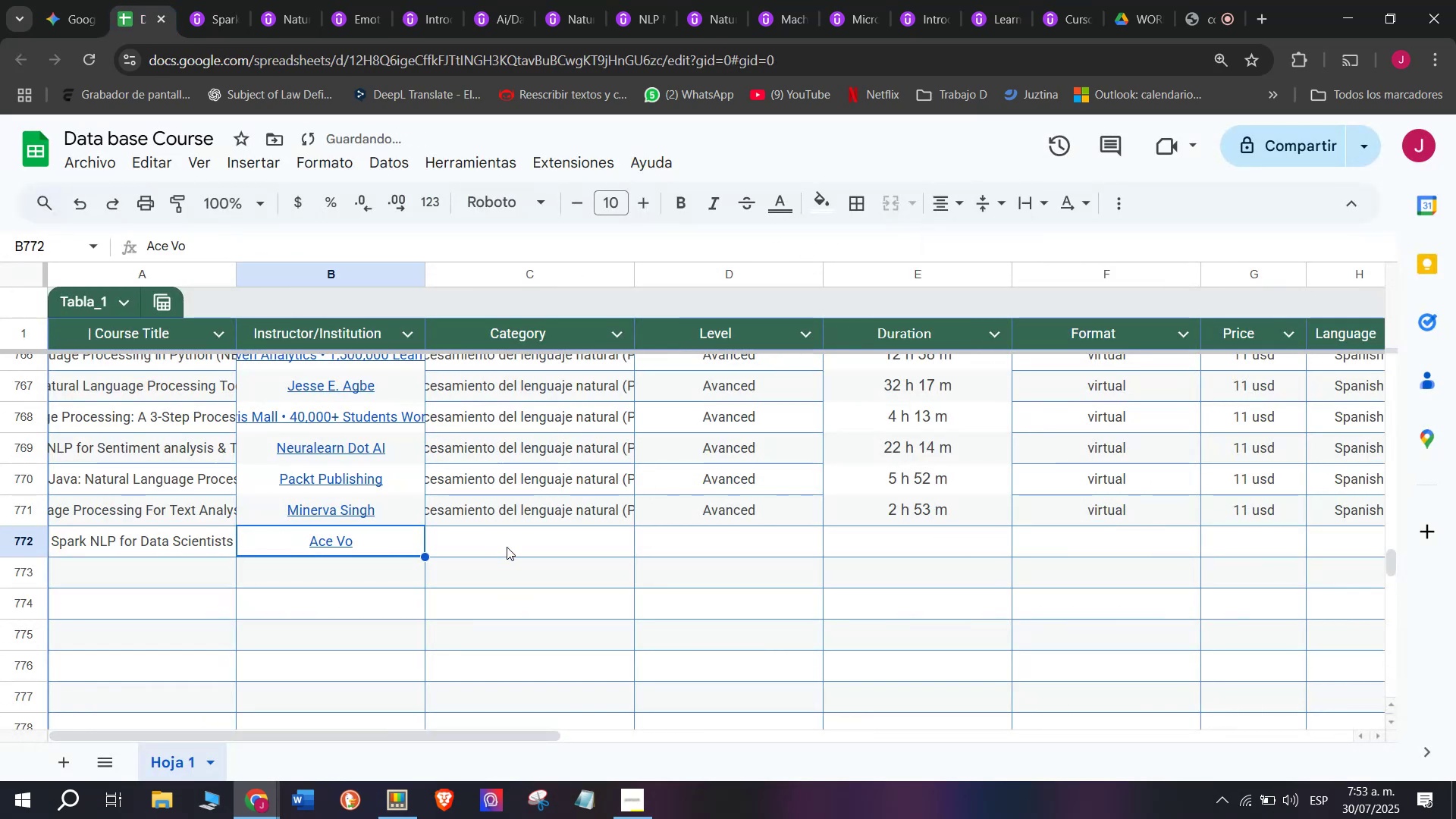 
left_click([507, 547])
 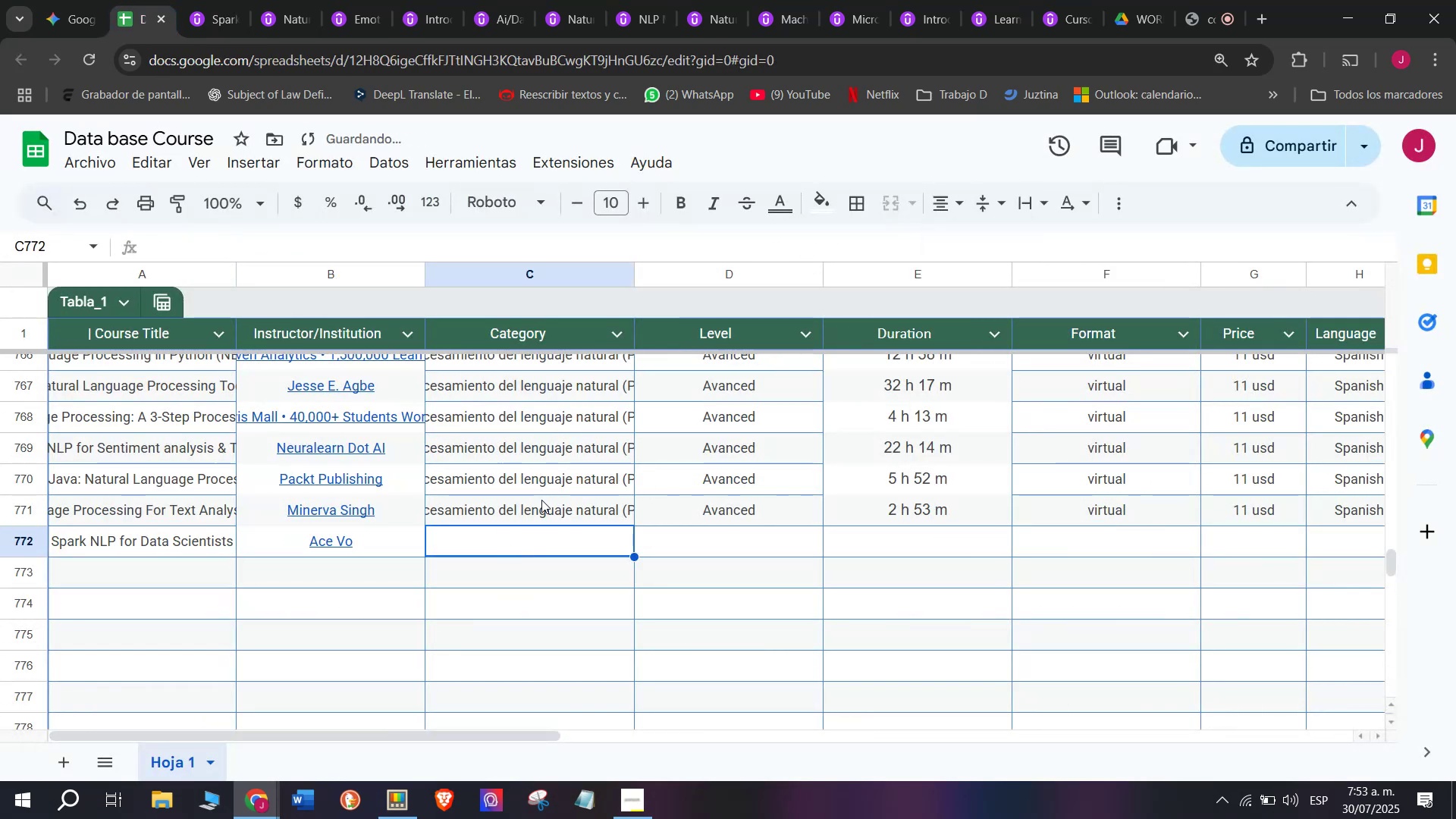 
left_click([541, 500])
 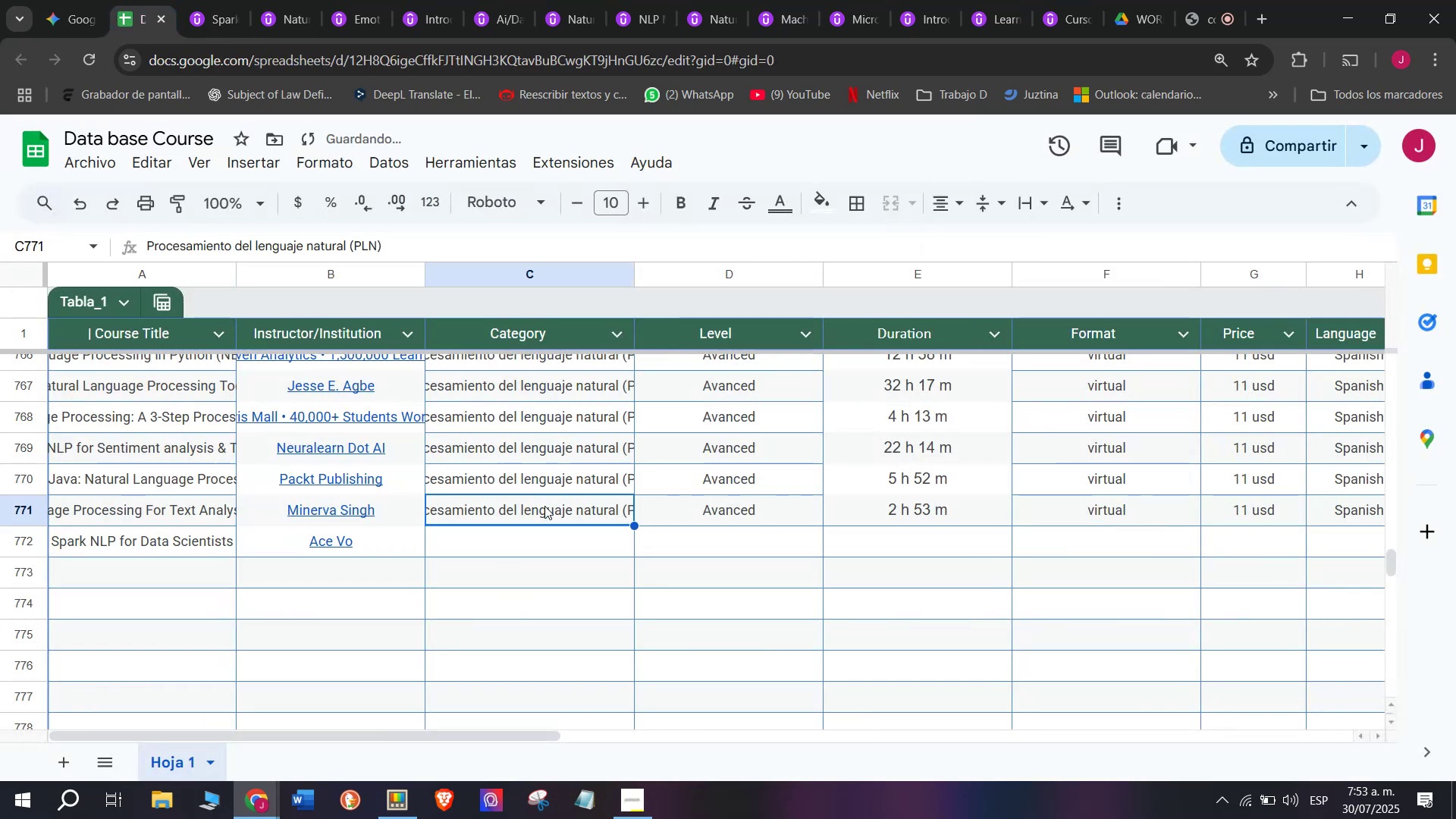 
key(Control+ControlLeft)
 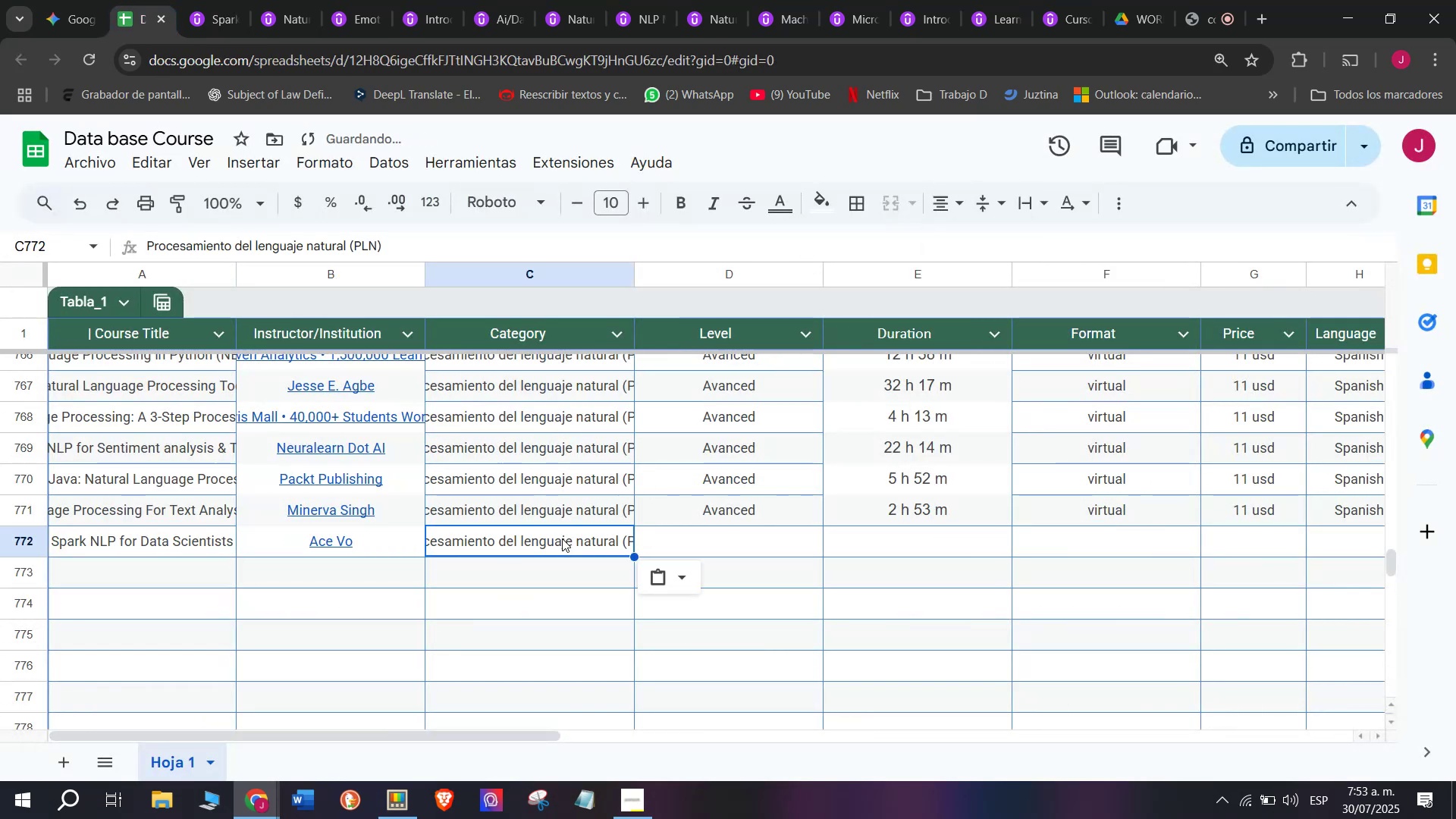 
key(Break)
 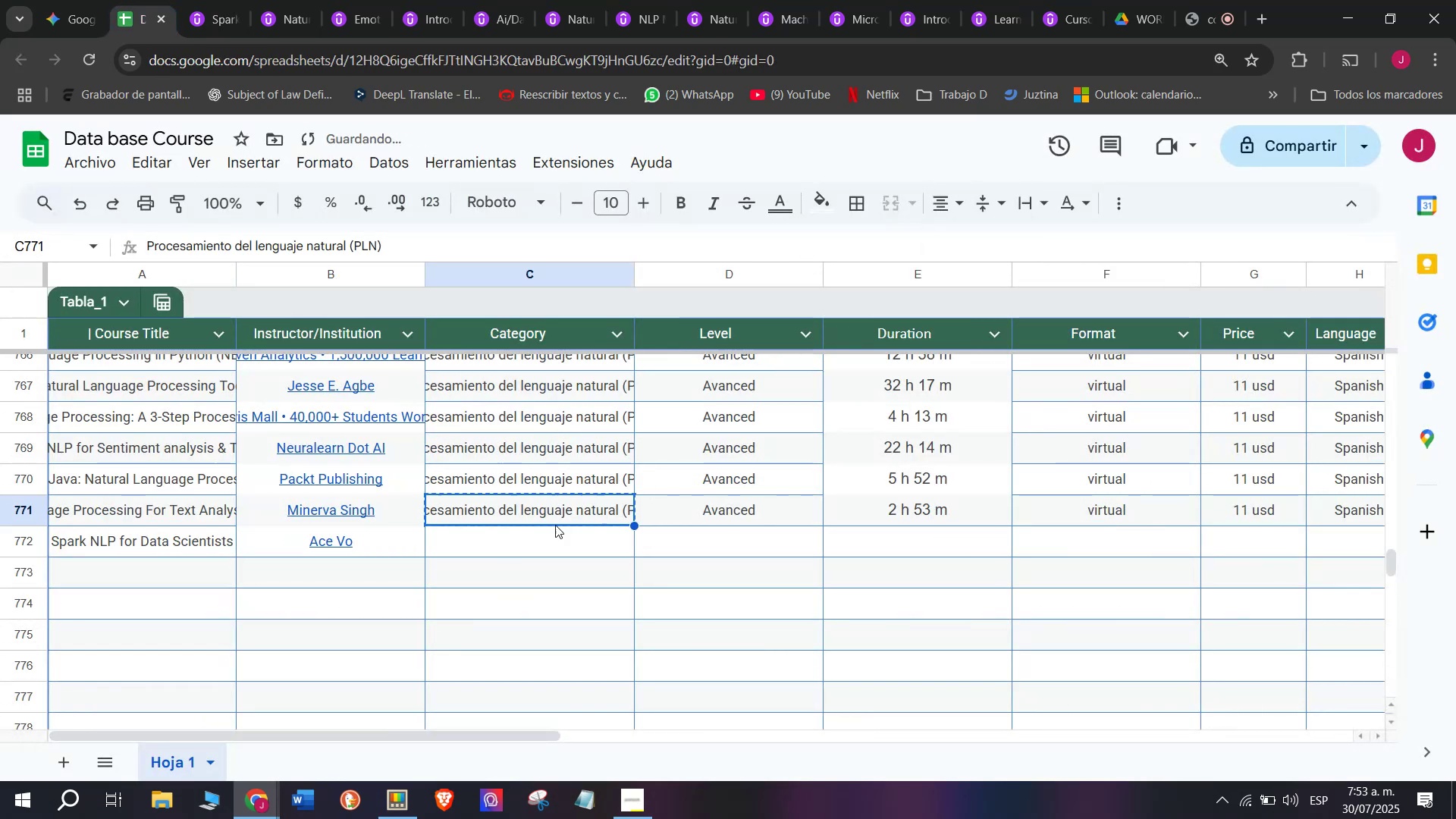 
key(Control+C)
 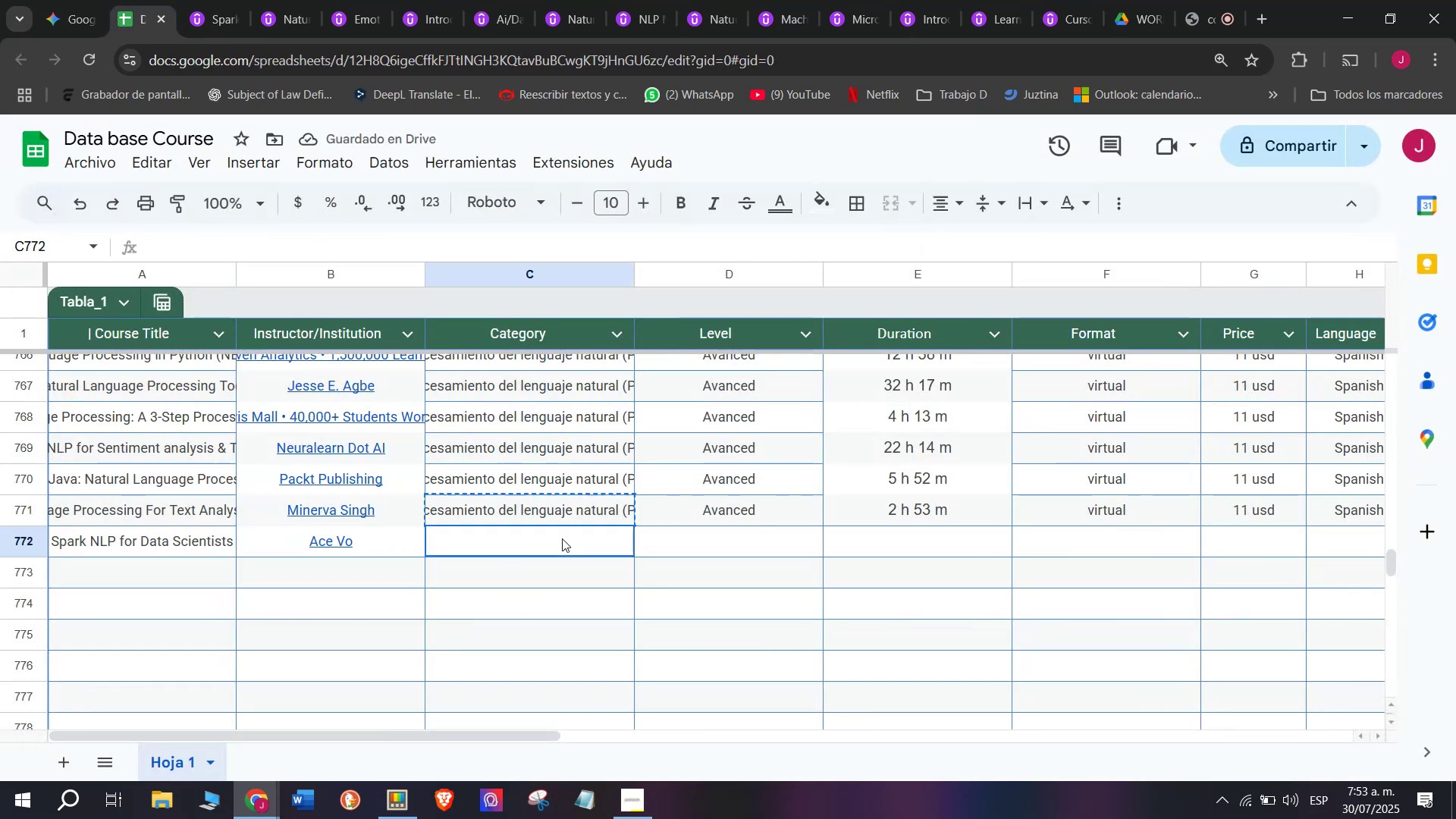 
left_click([562, 538])
 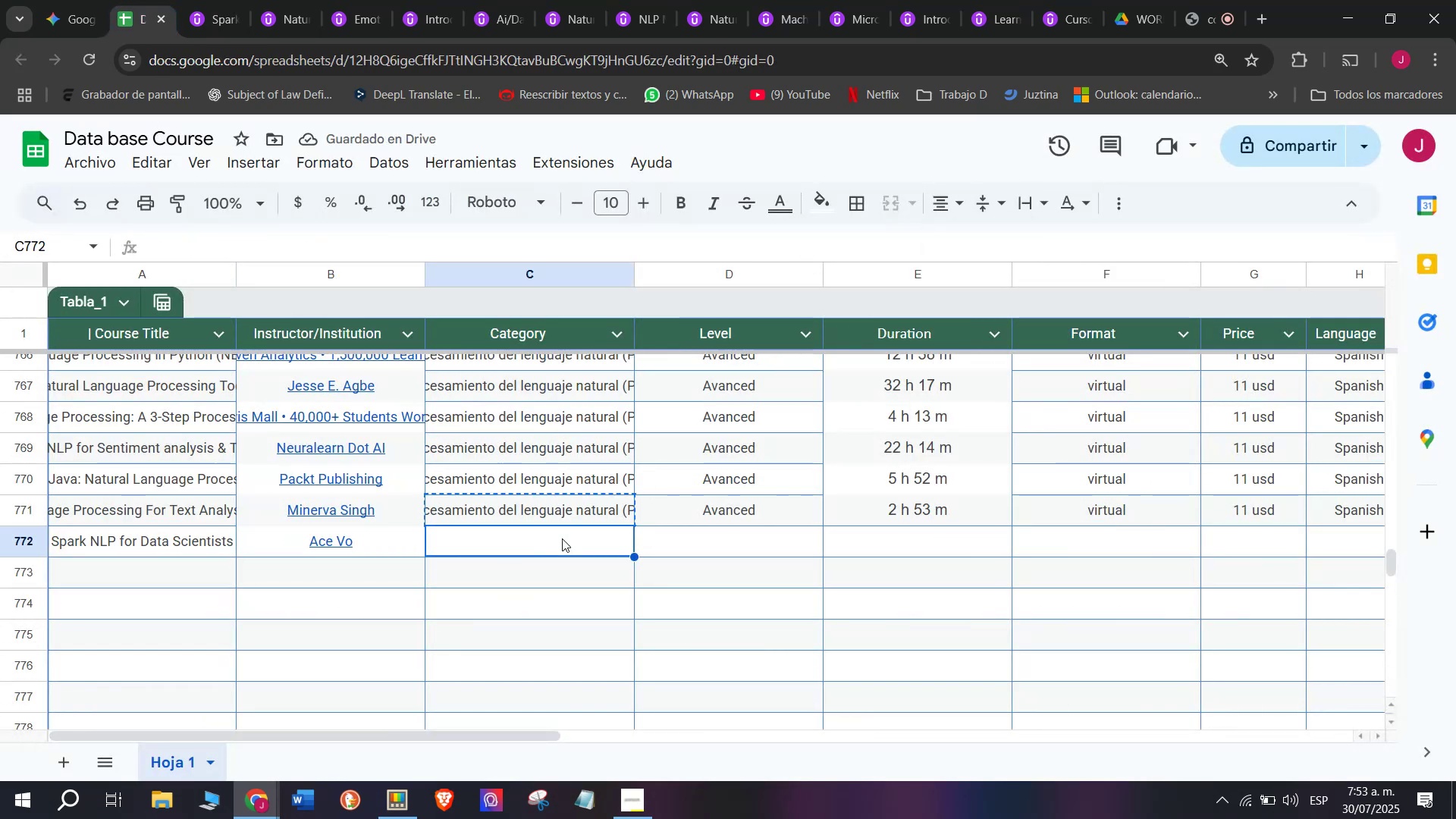 
key(Control+ControlLeft)
 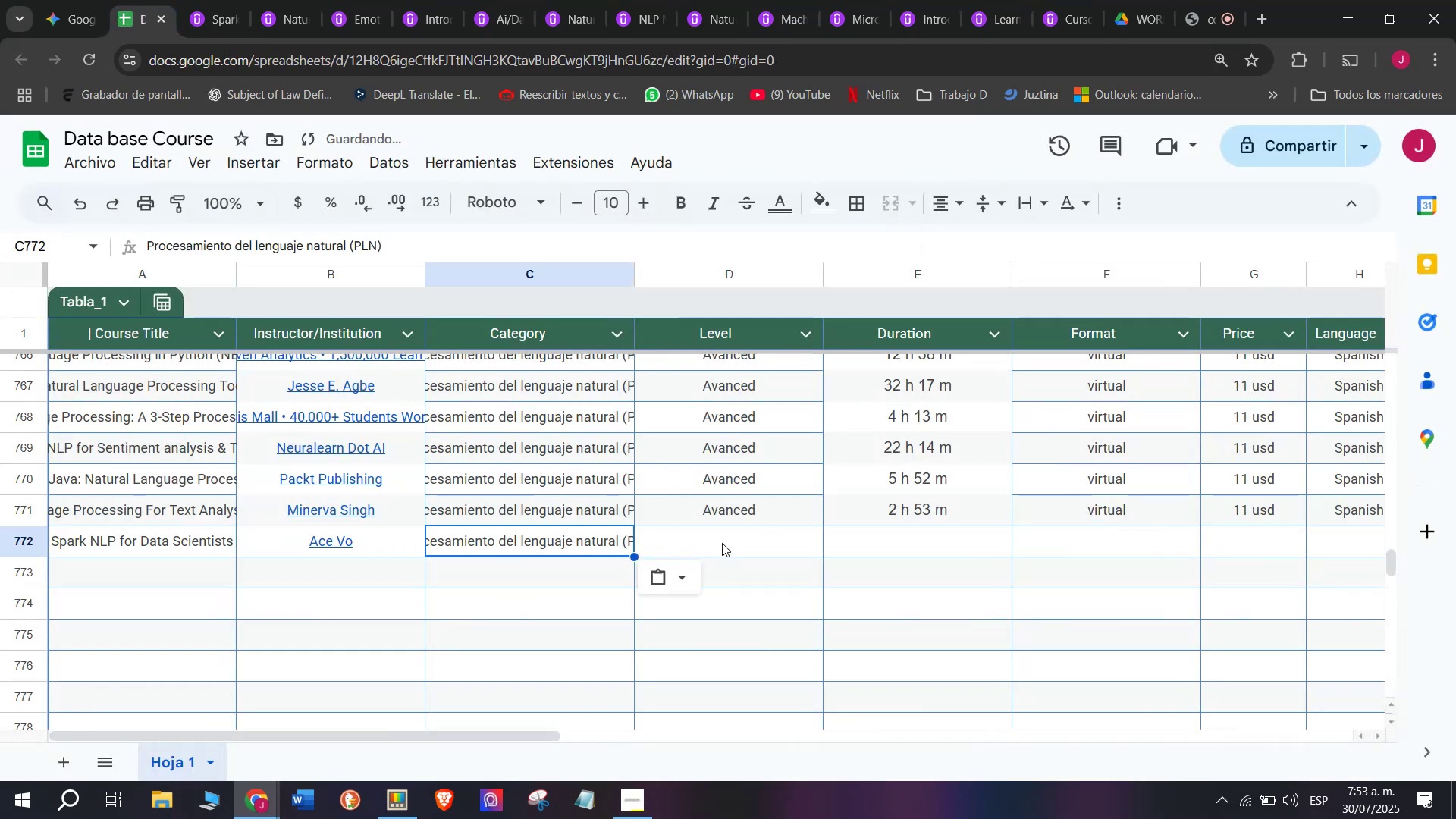 
key(Z)
 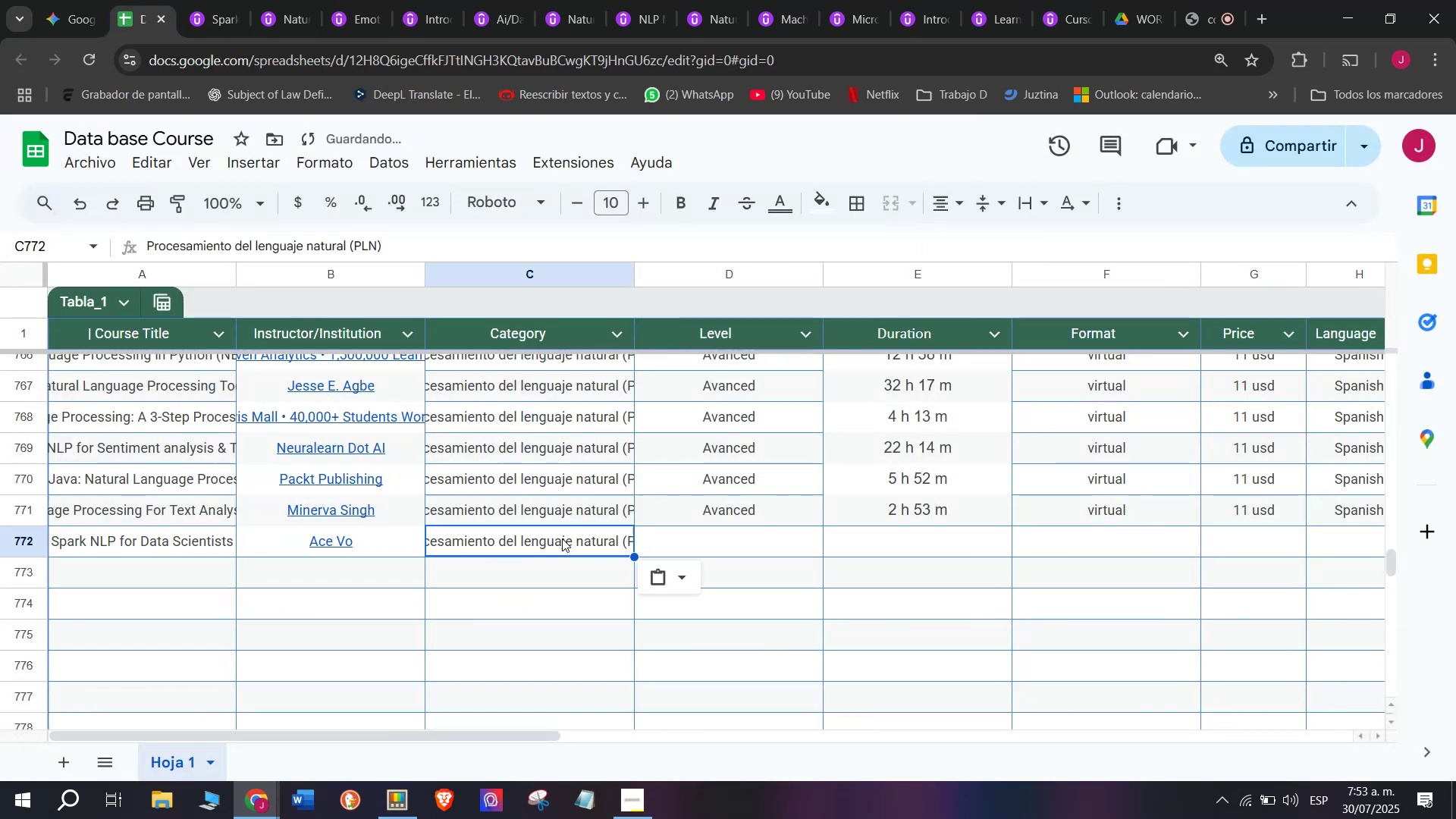 
key(Control+V)
 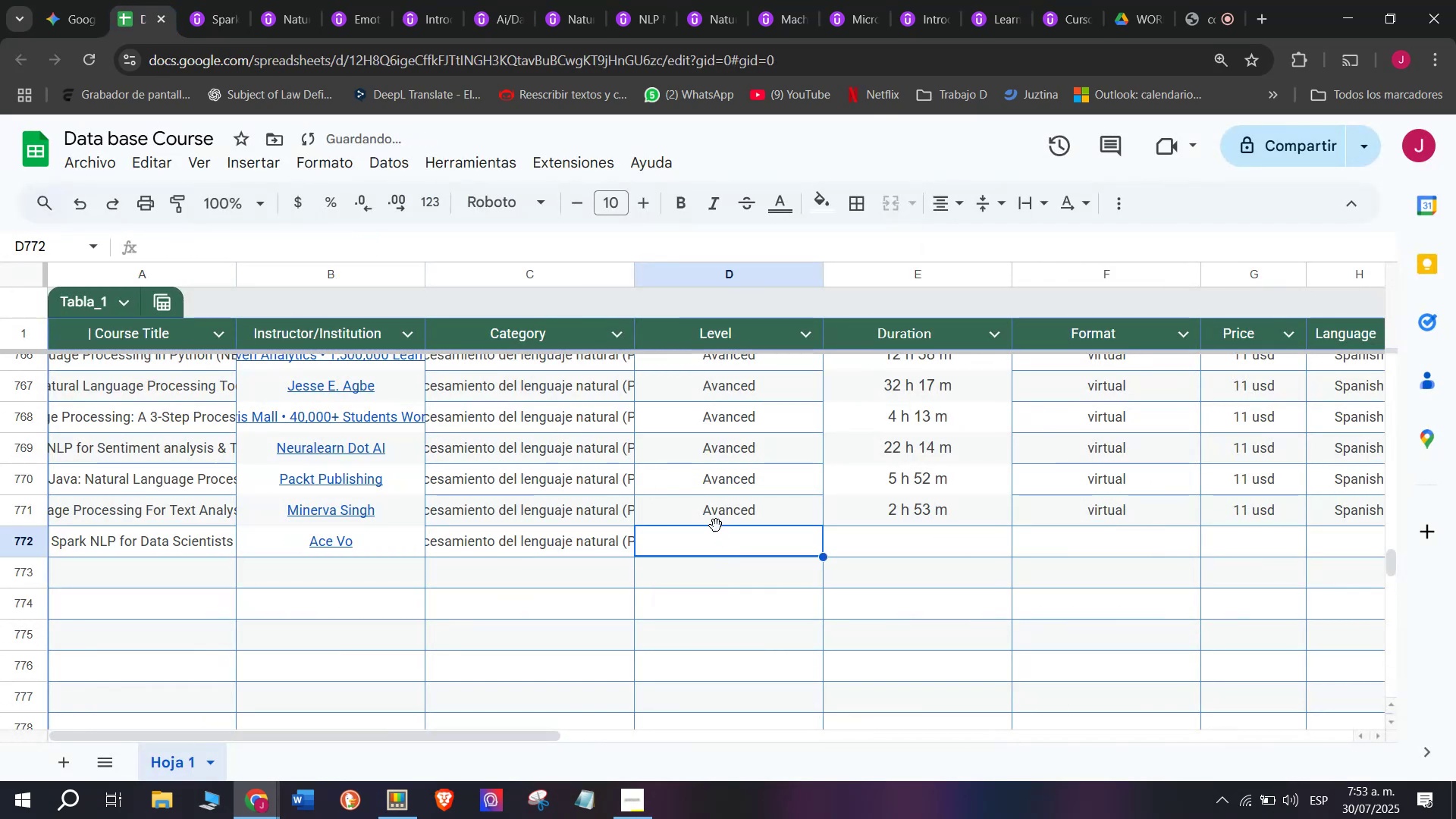 
double_click([713, 517])
 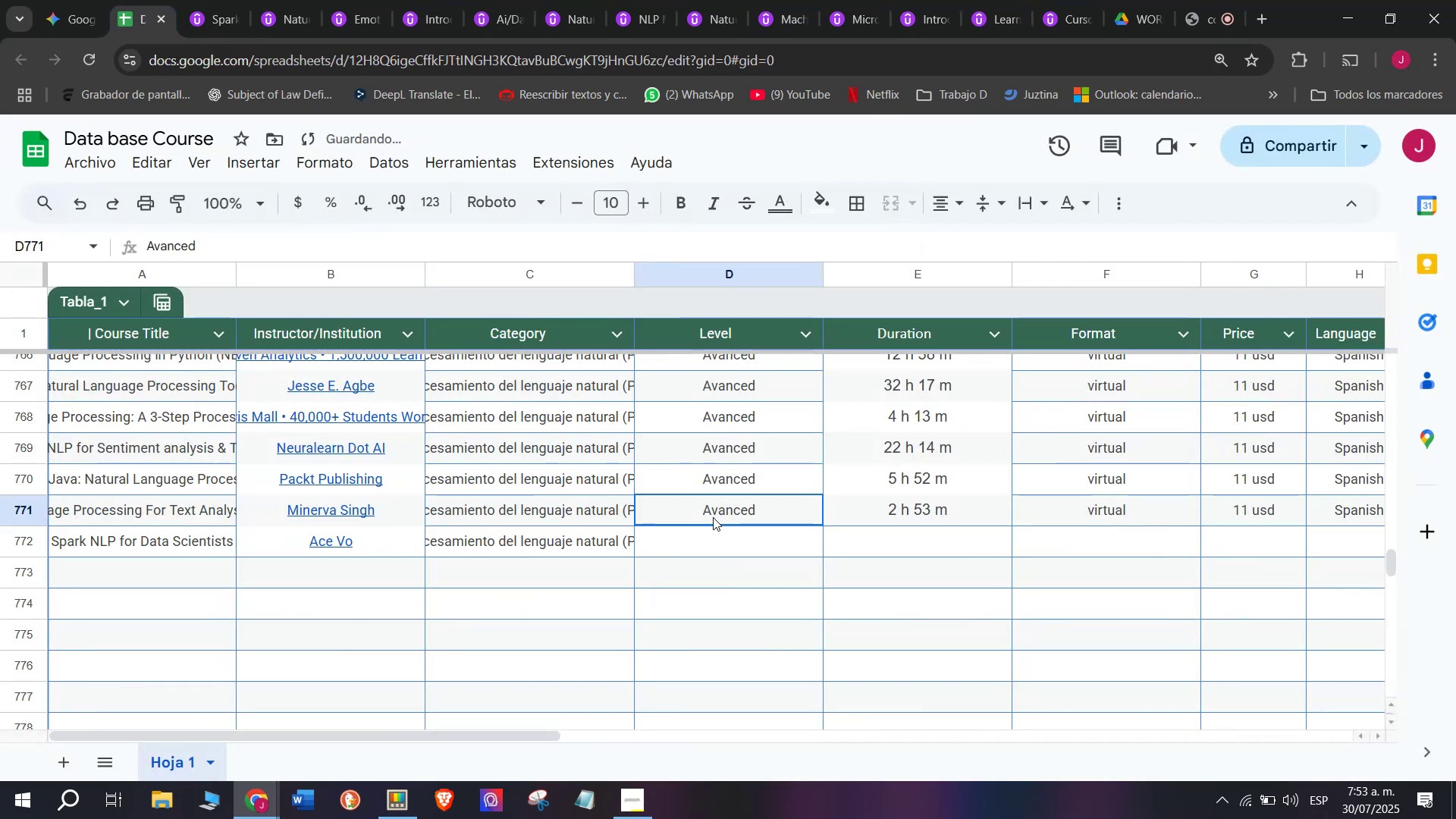 
key(Break)
 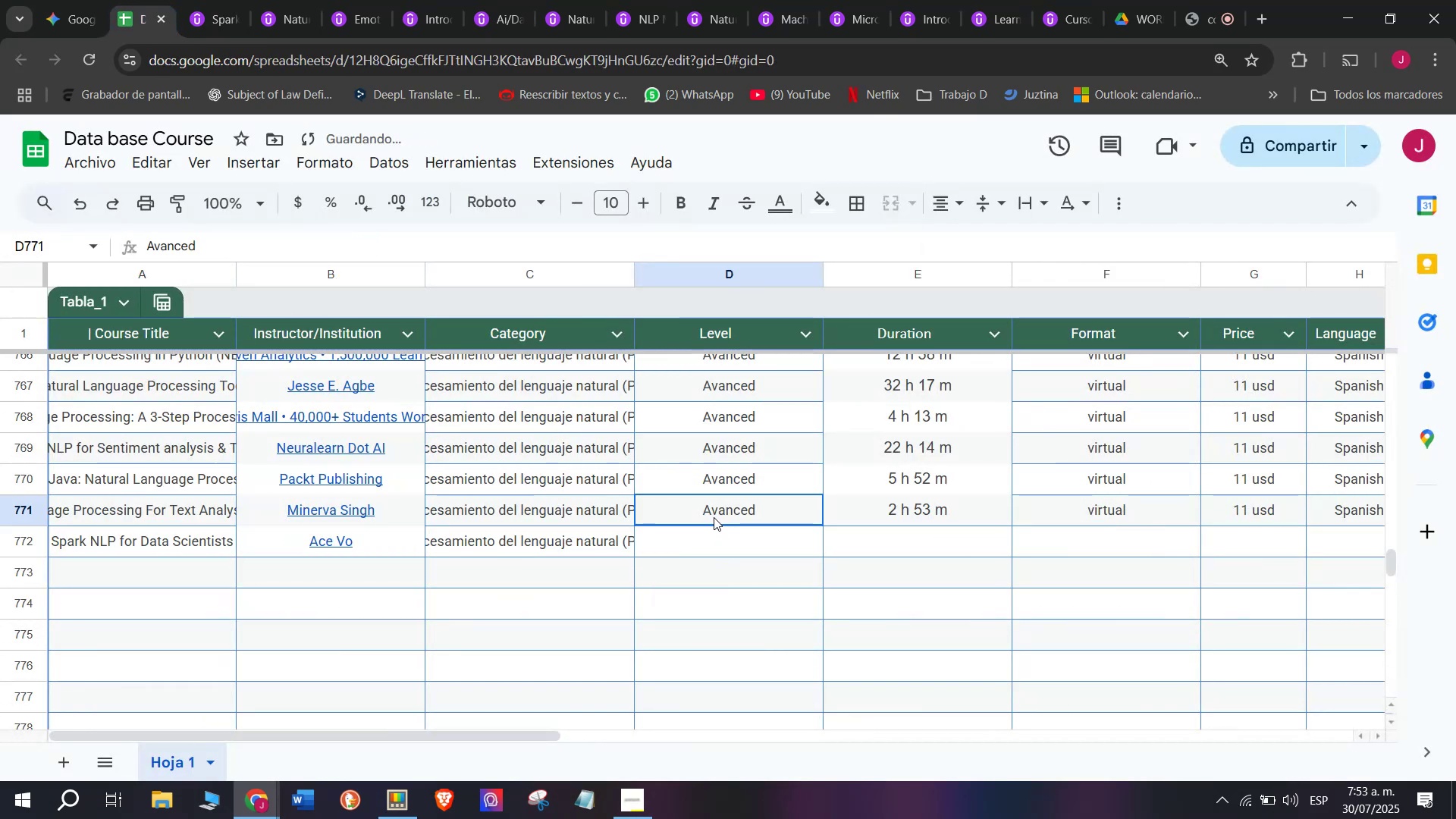 
key(Control+ControlLeft)
 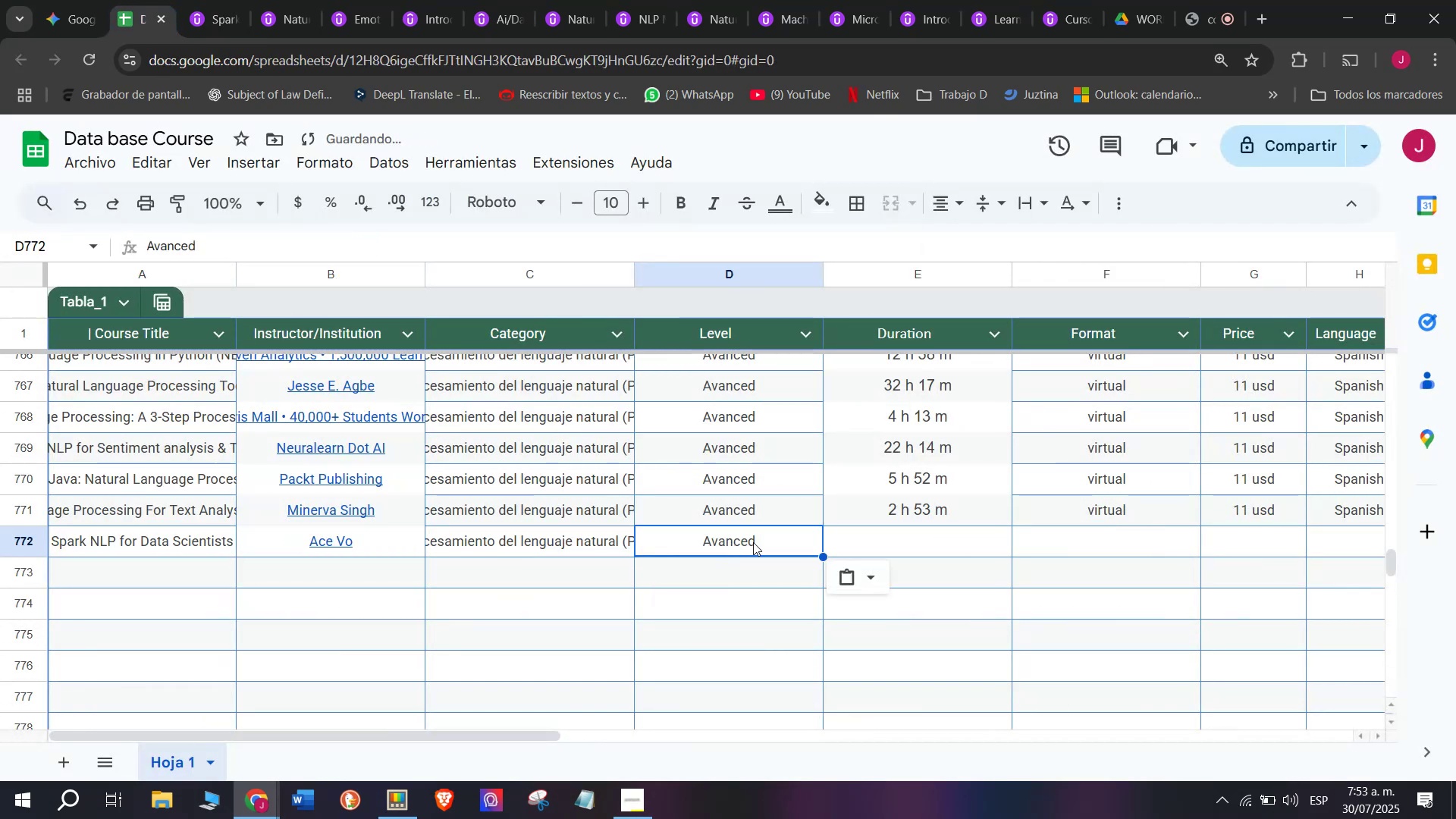 
key(Control+C)
 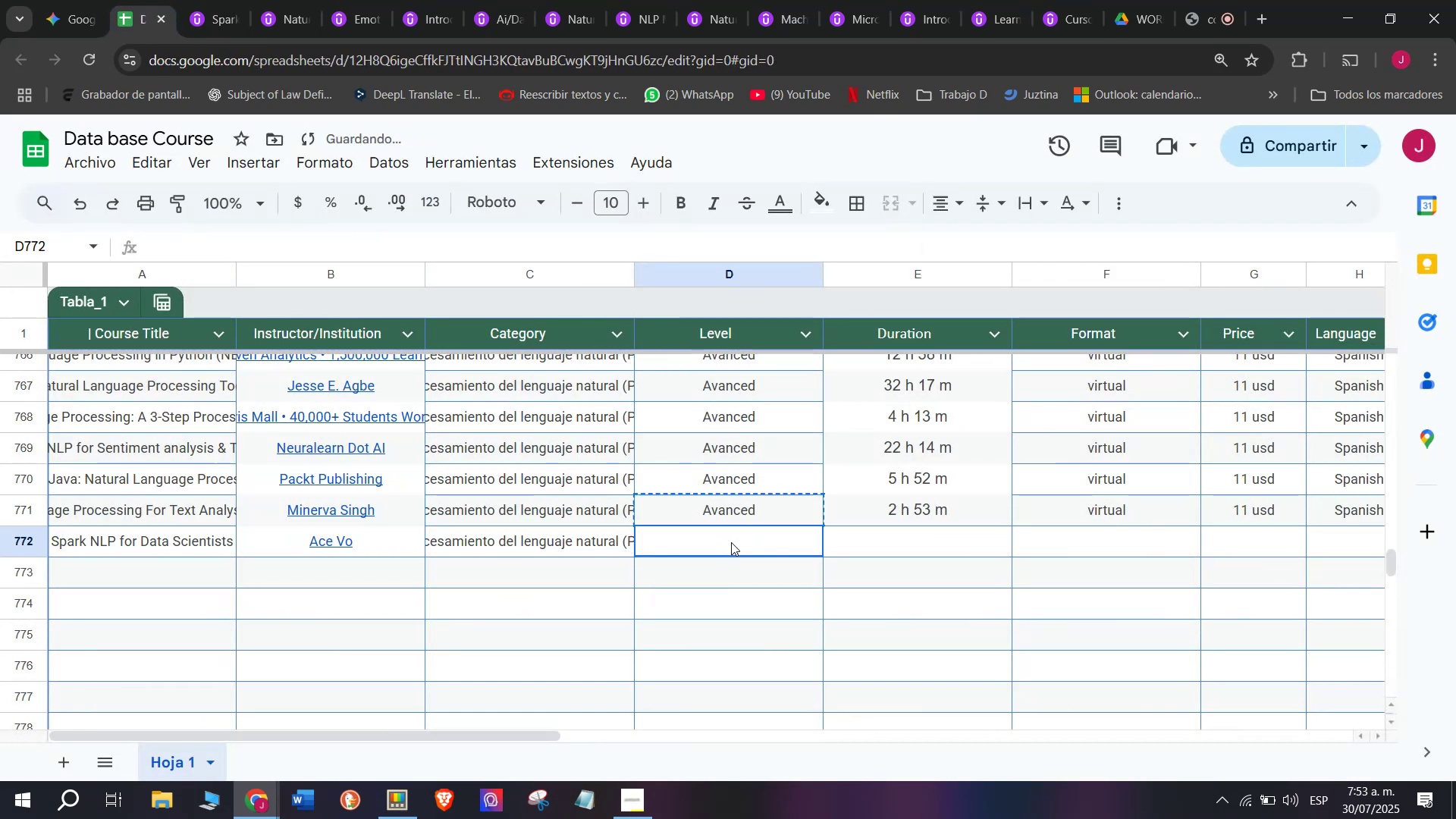 
triple_click([731, 542])
 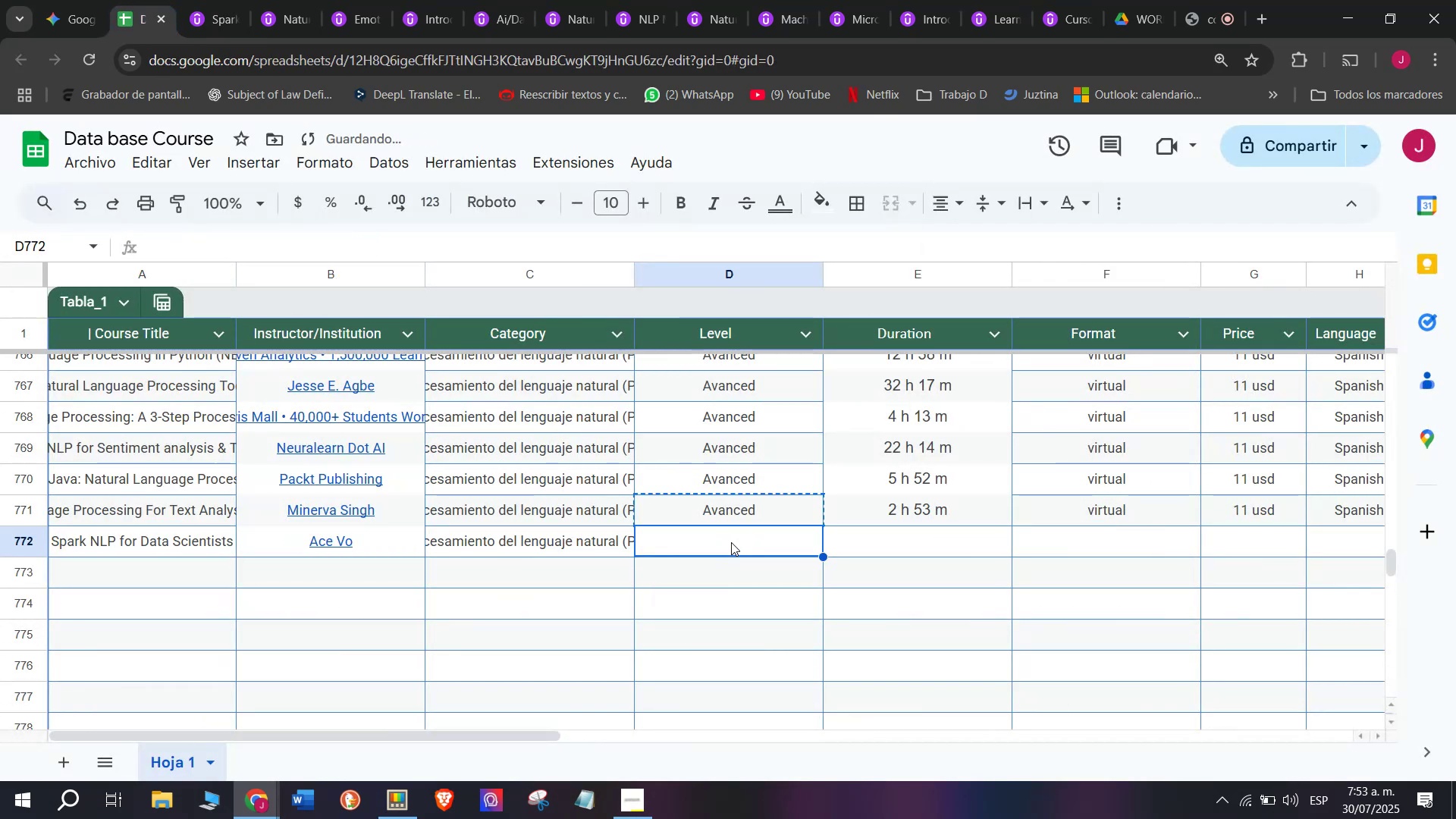 
key(Control+ControlLeft)
 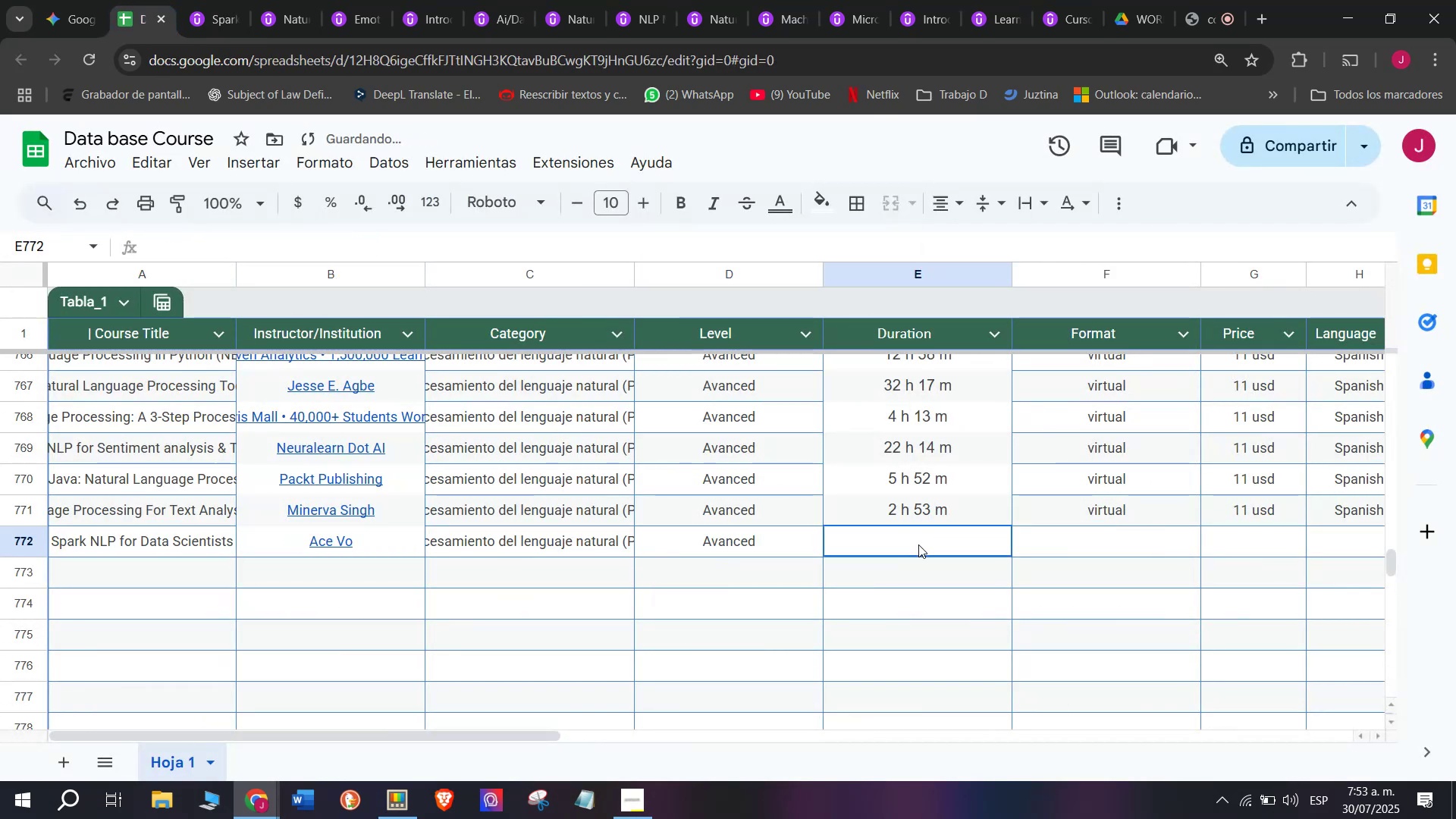 
key(Z)
 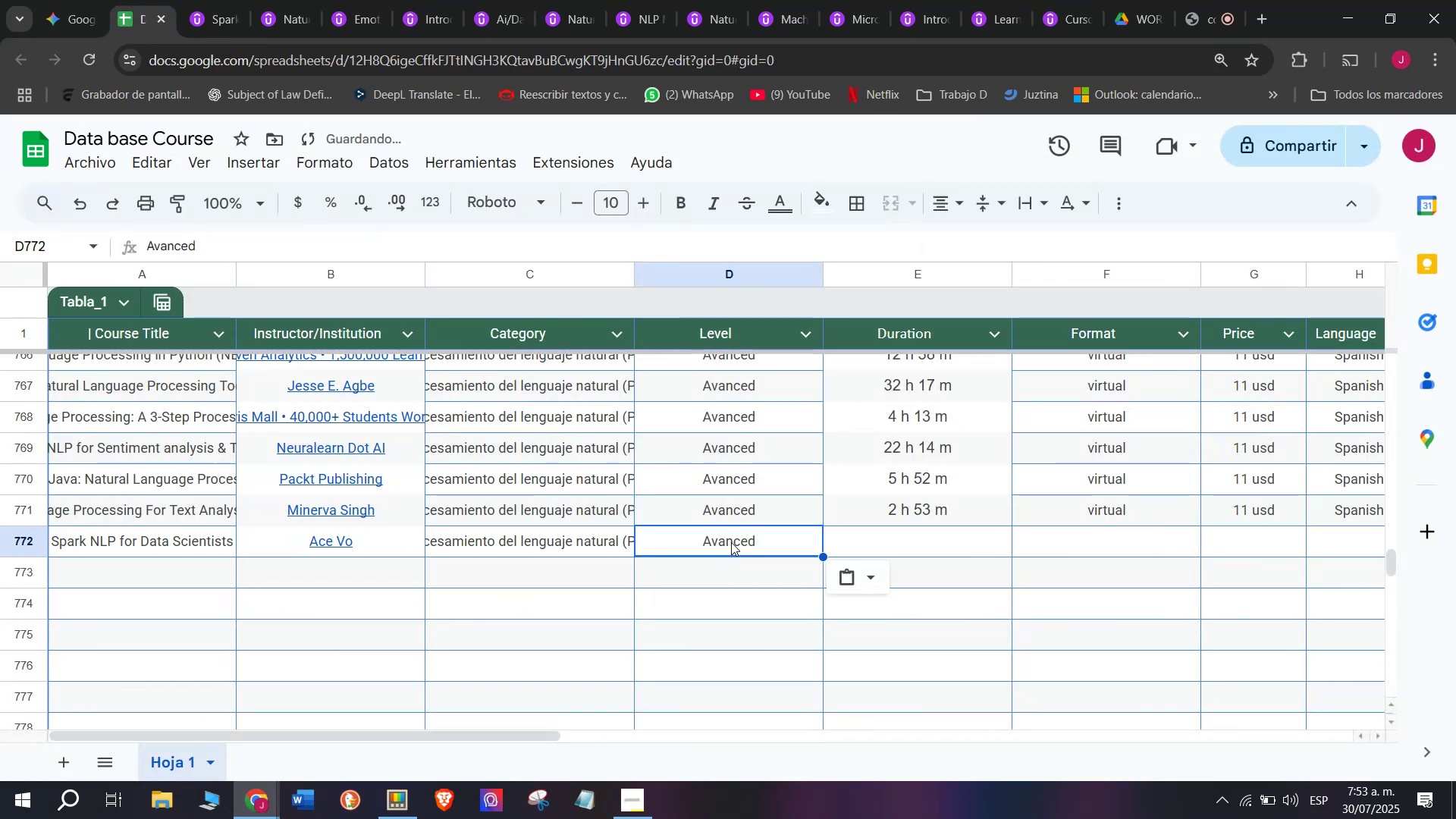 
key(Control+V)
 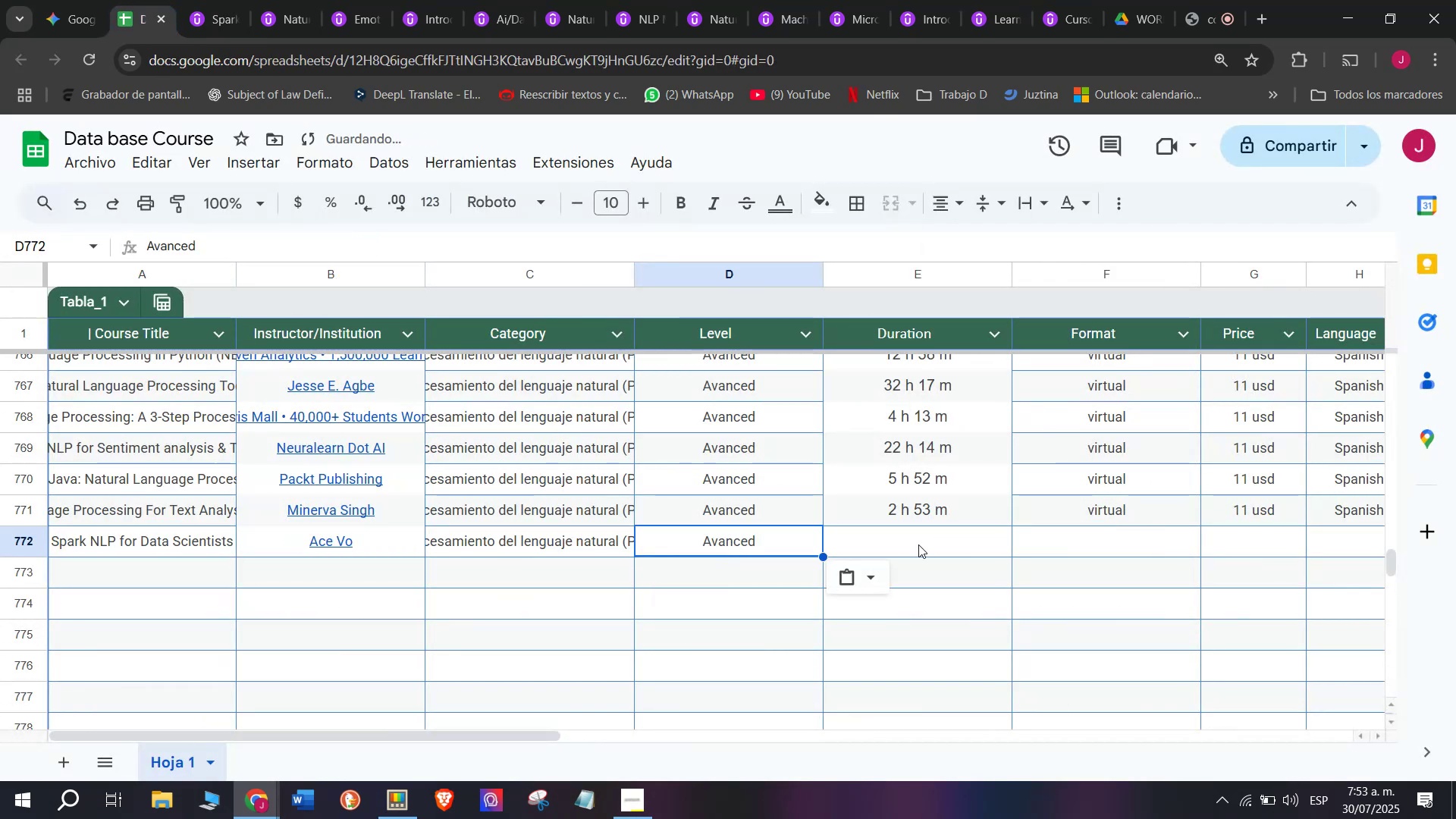 
left_click([918, 544])
 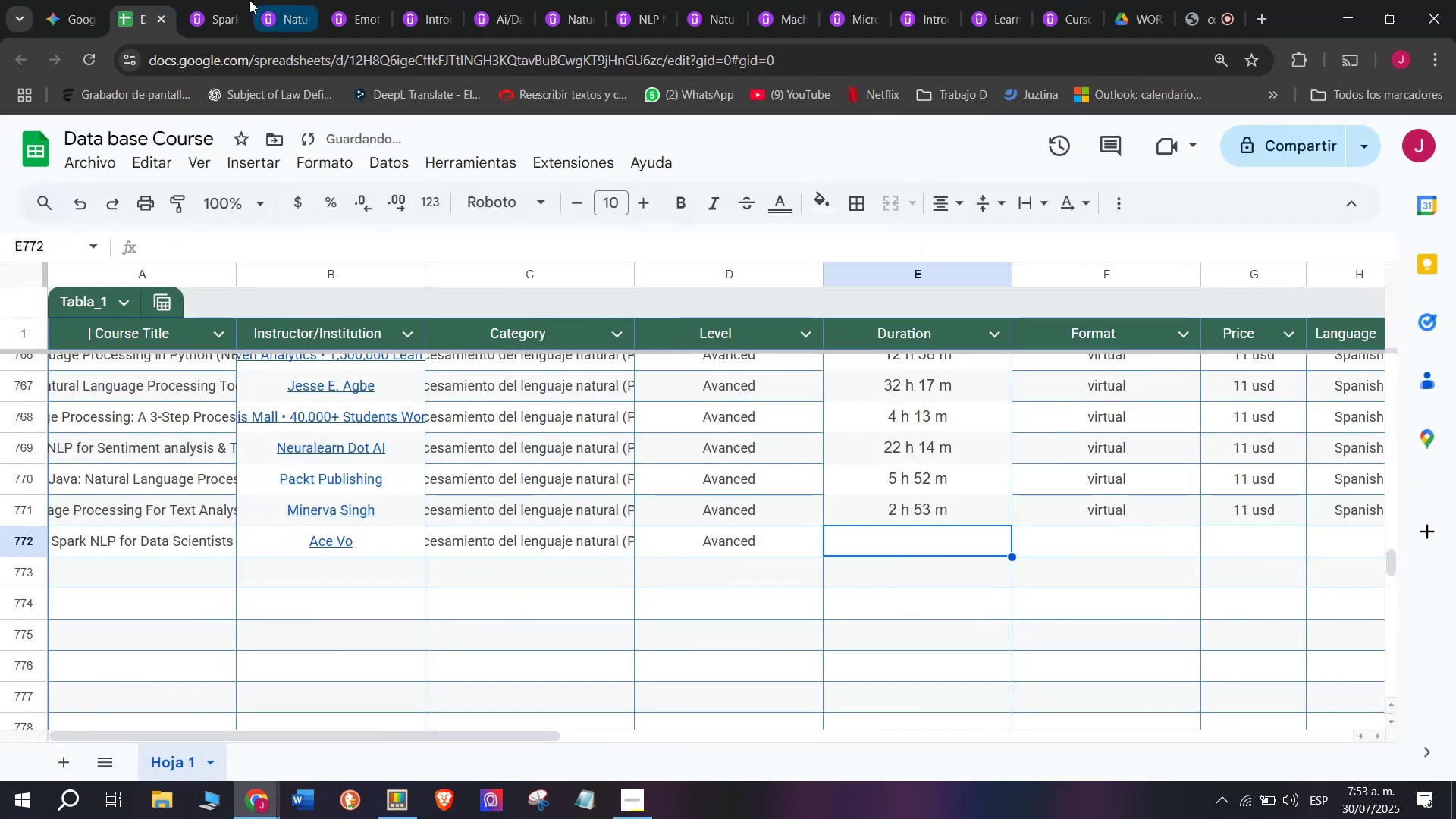 
left_click([230, 0])
 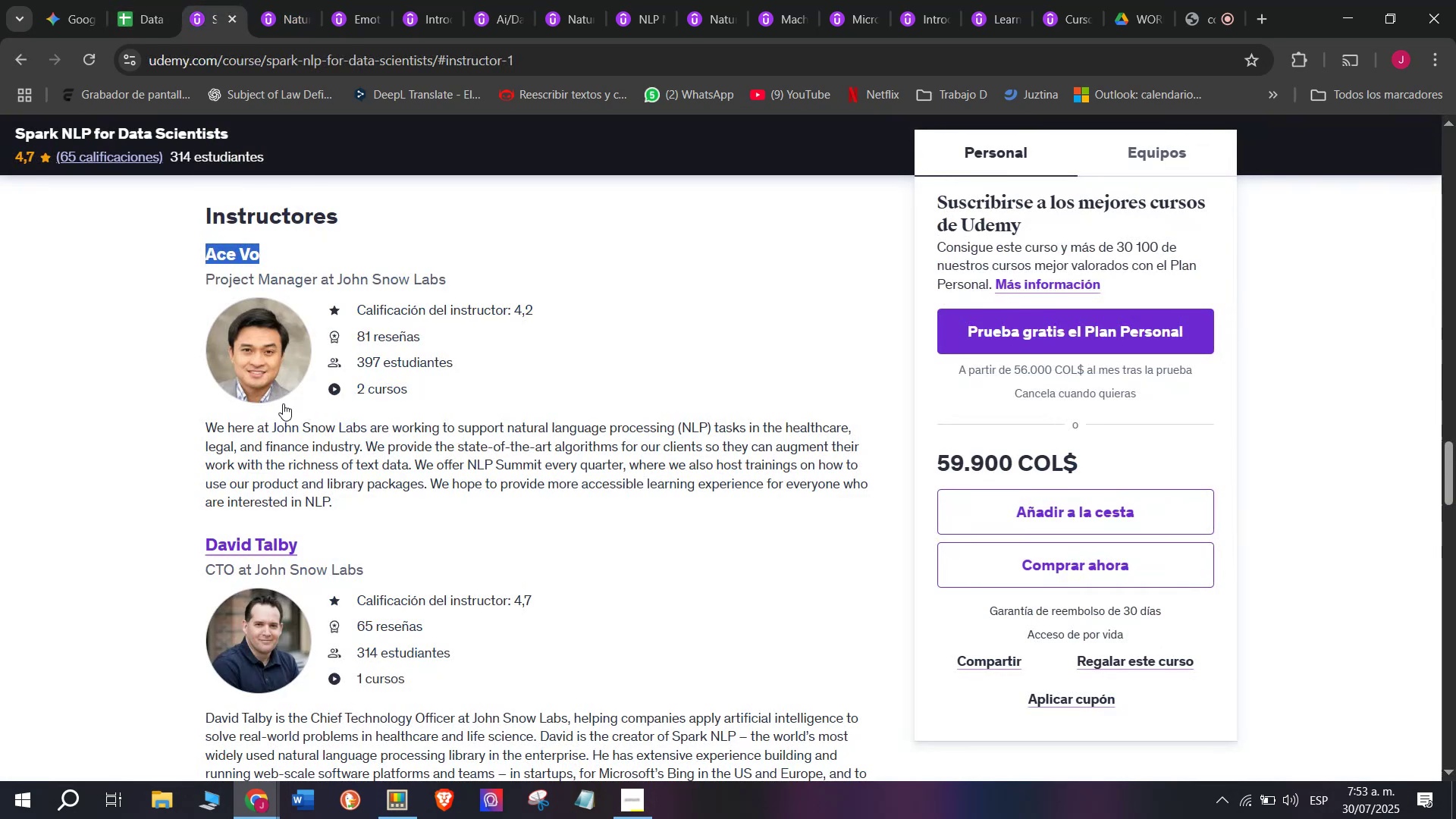 
scroll: coordinate [306, 430], scroll_direction: up, amount: 9.0
 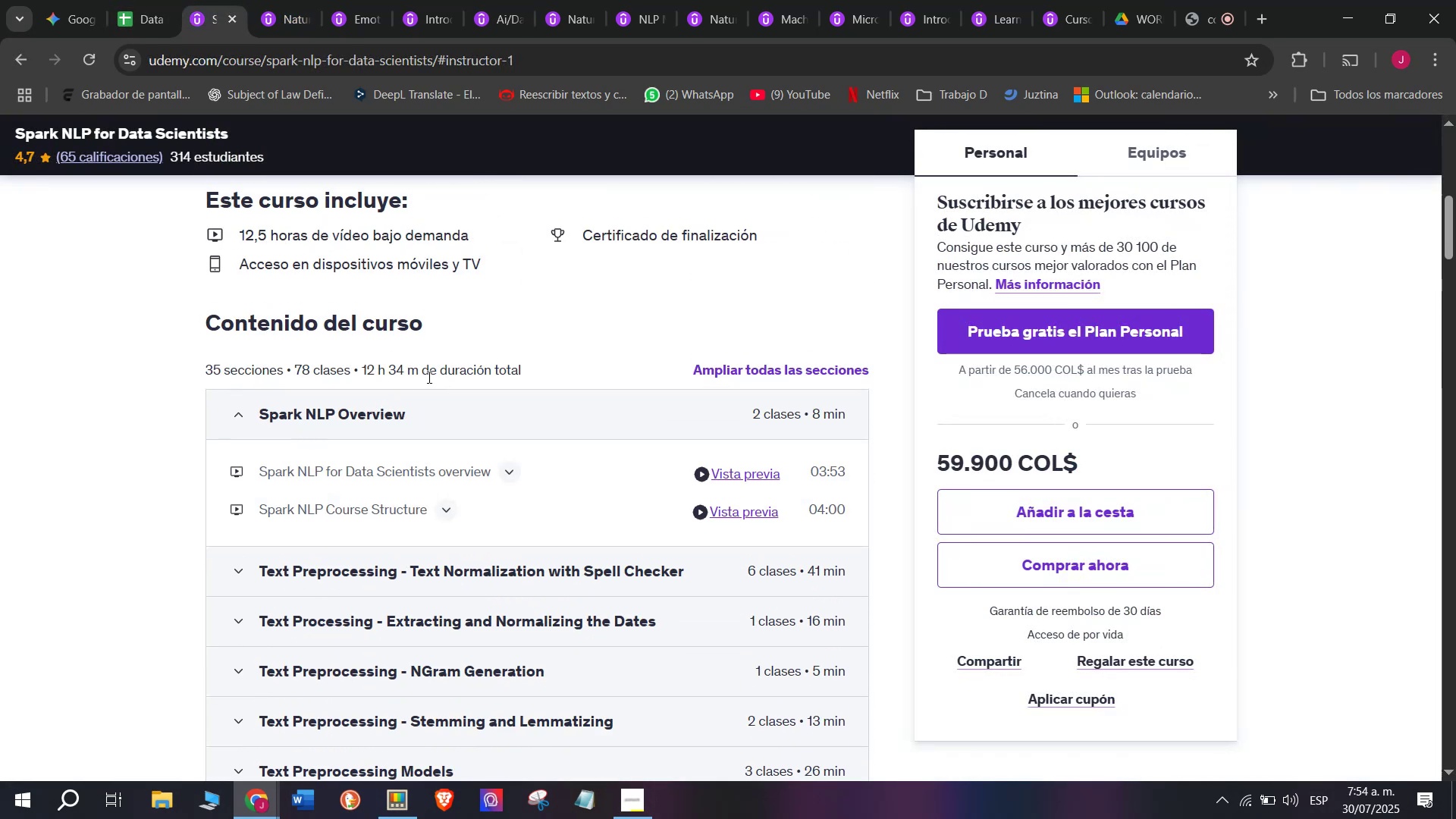 
left_click_drag(start_coordinate=[418, 372], to_coordinate=[365, 350])
 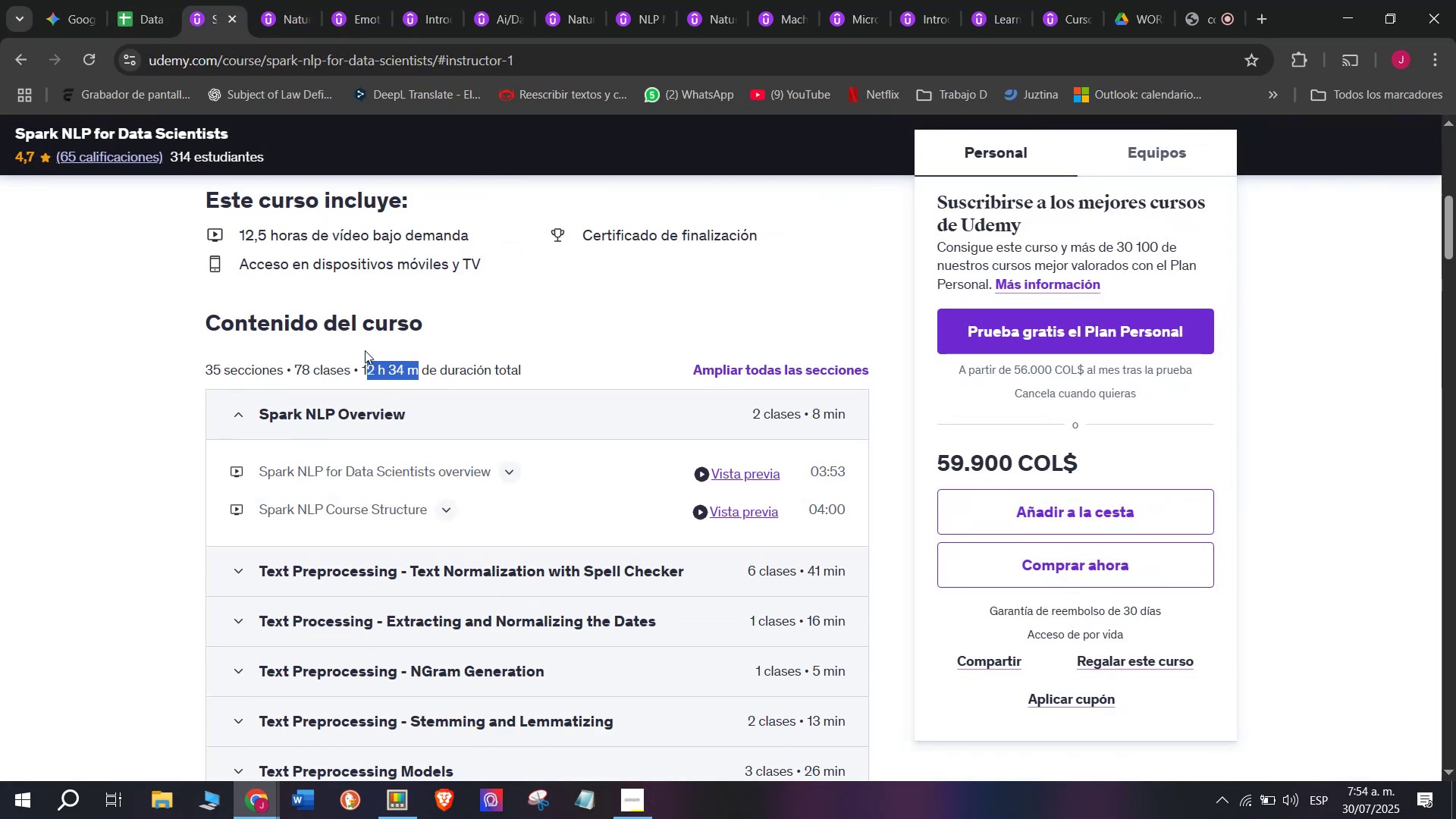 
key(Break)
 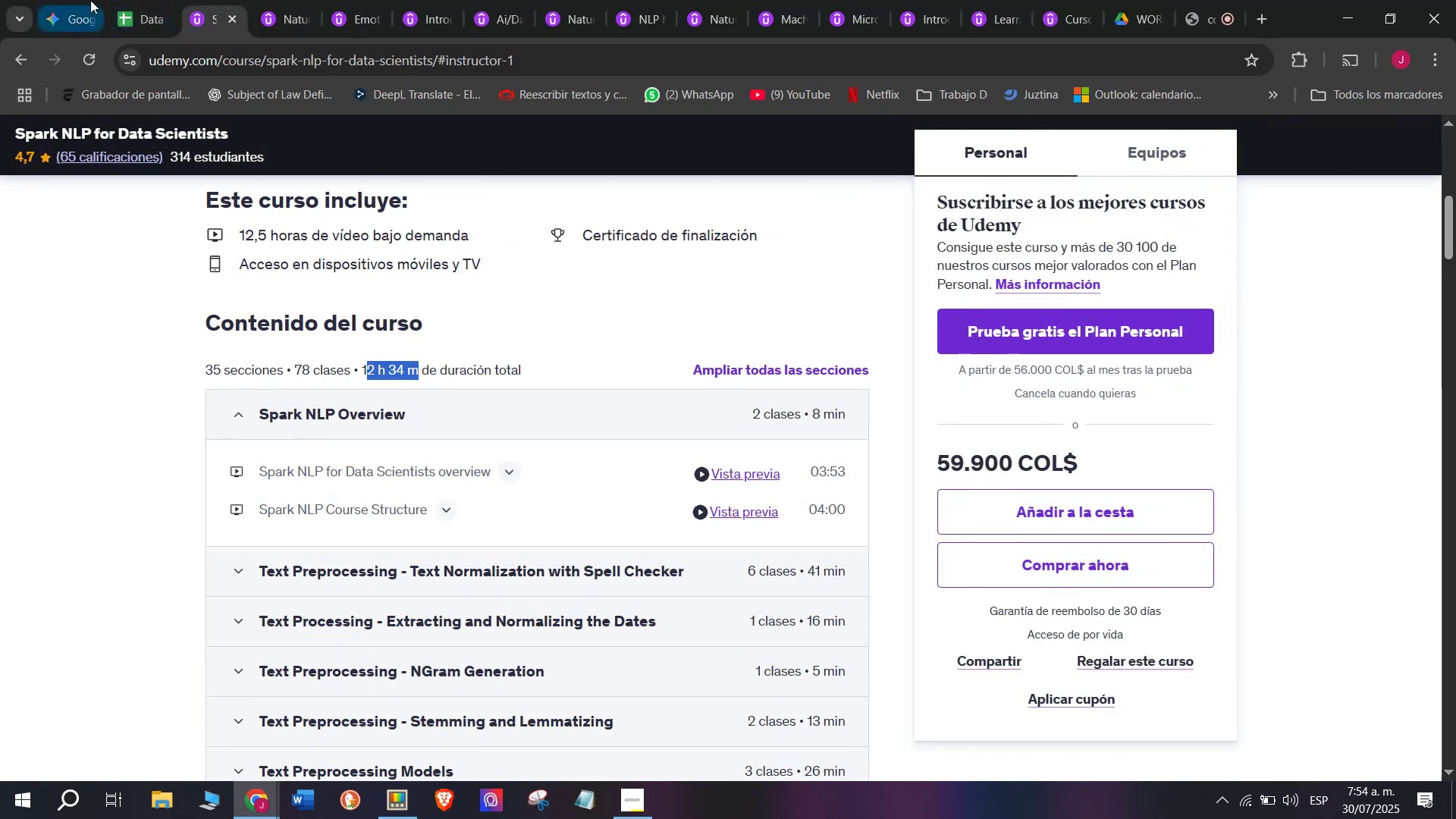 
key(Control+ControlLeft)
 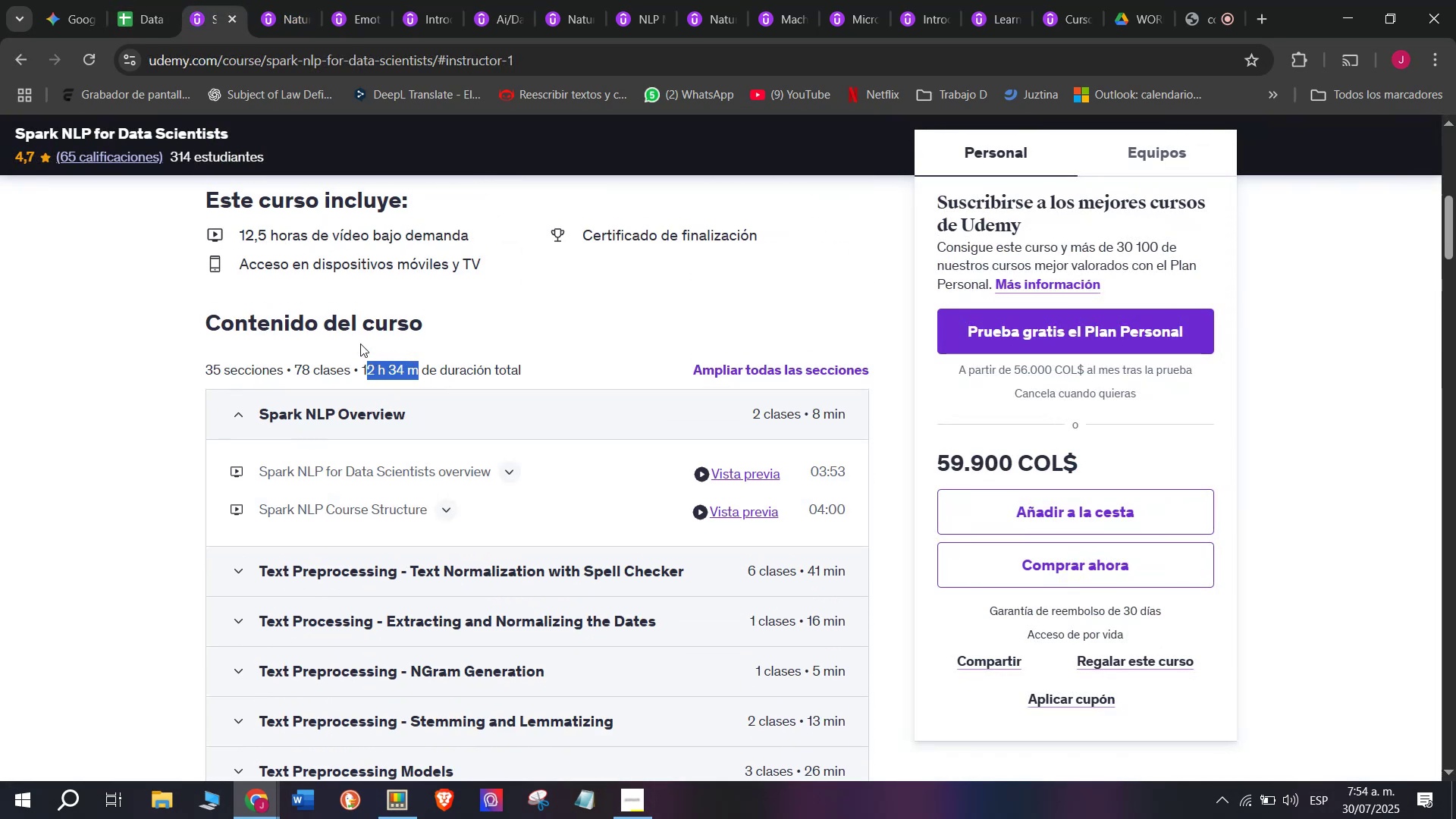 
key(Control+C)
 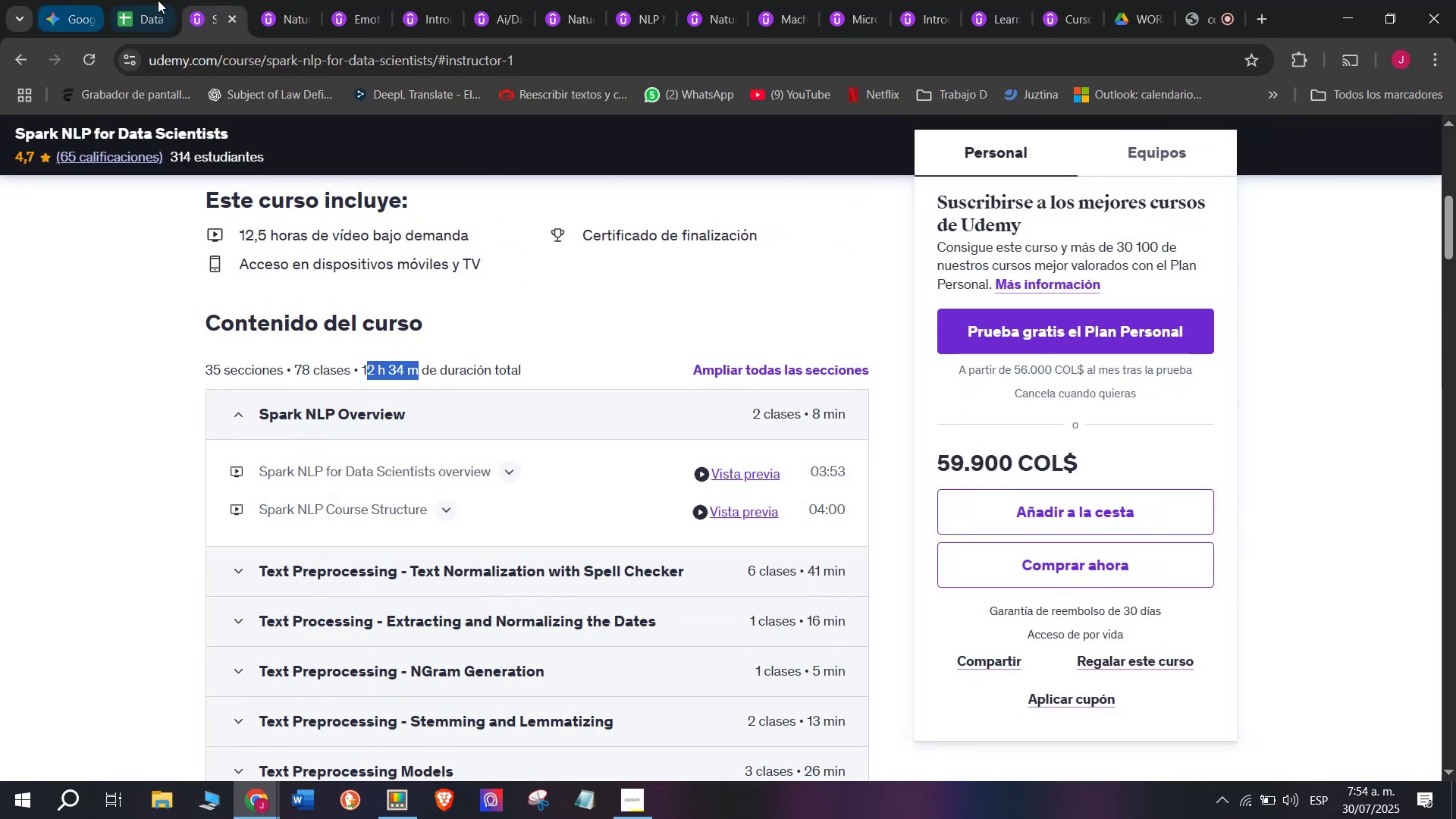 
left_click([171, 0])
 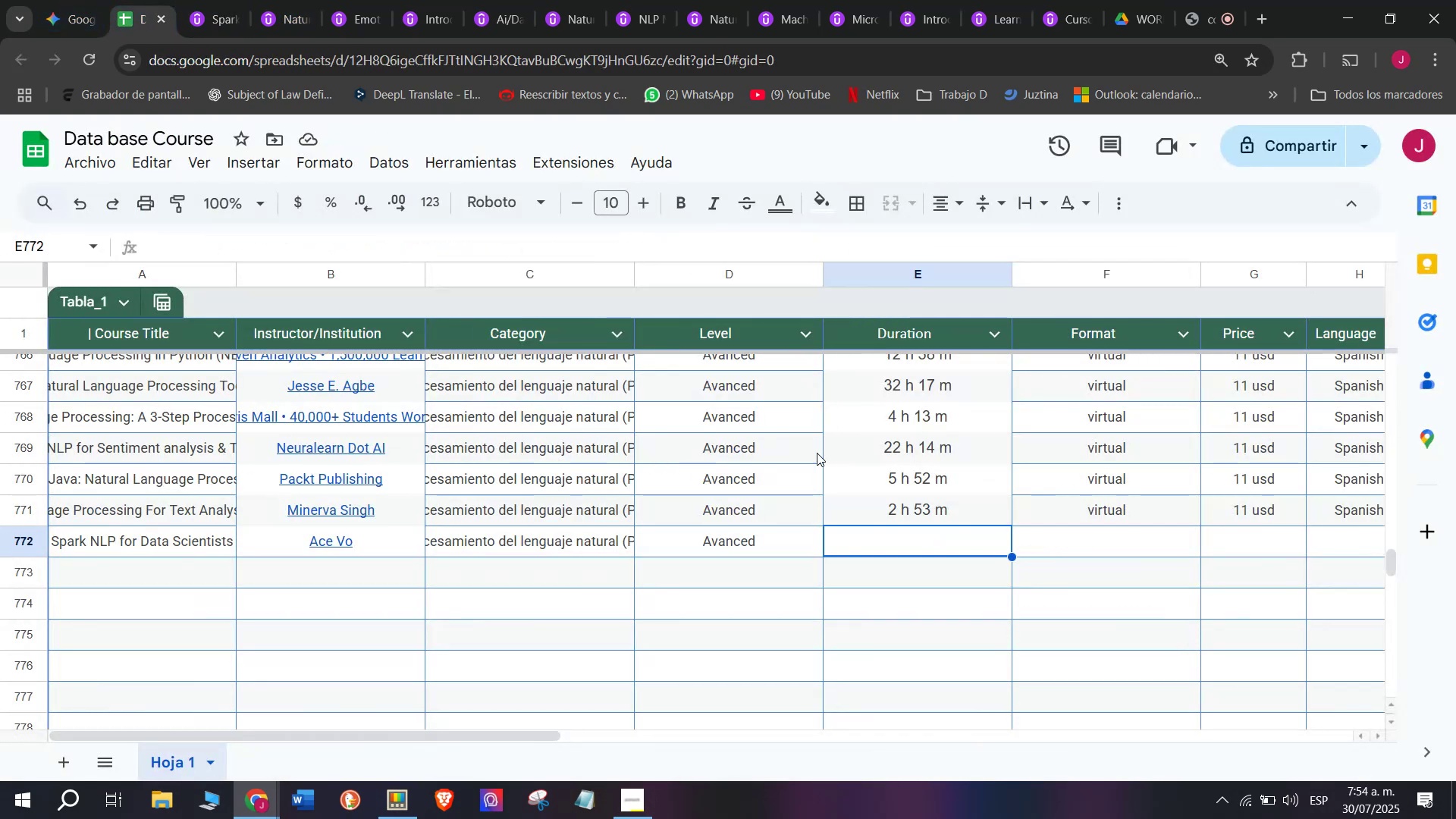 
key(Control+ControlLeft)
 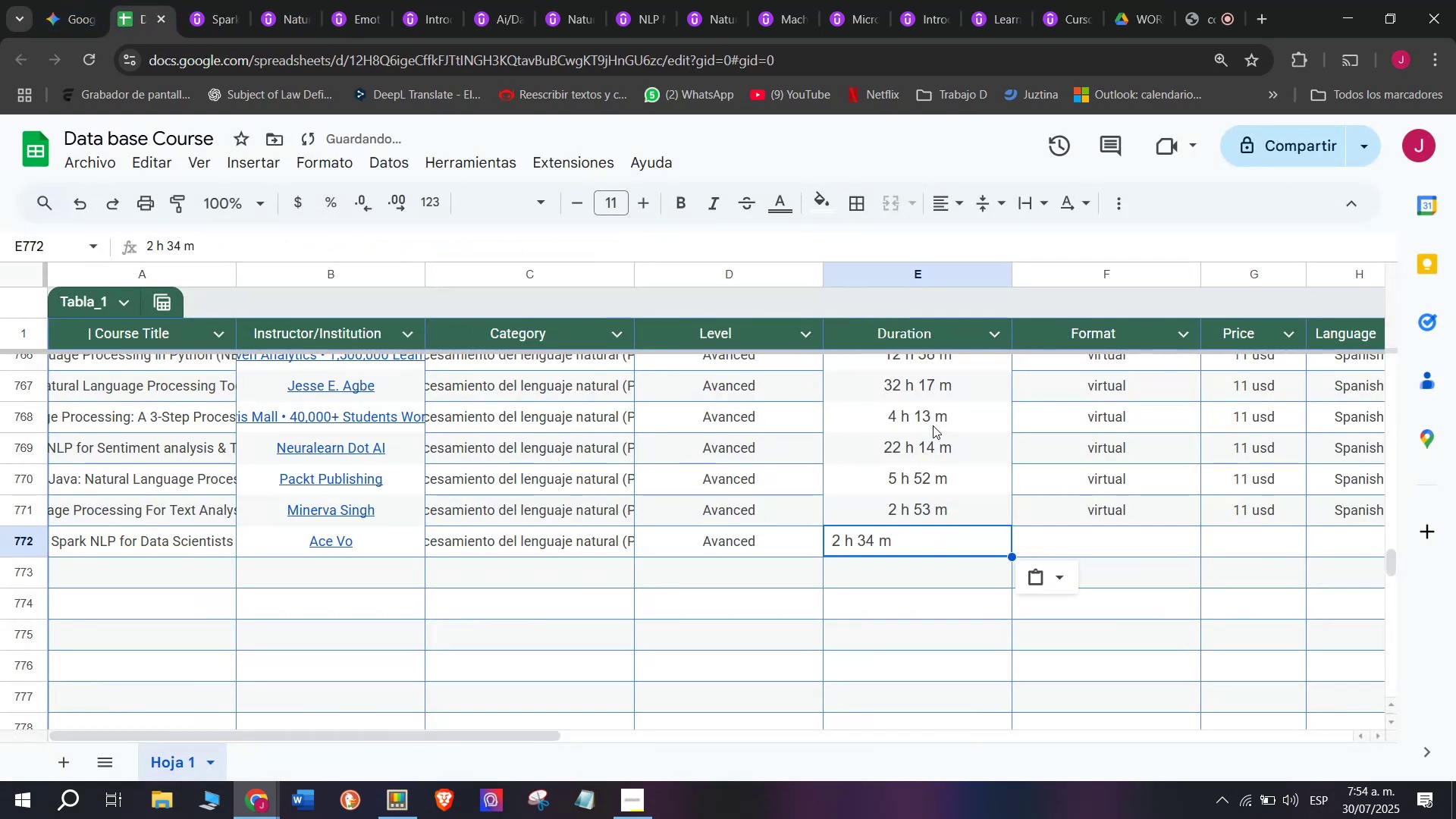 
key(Z)
 